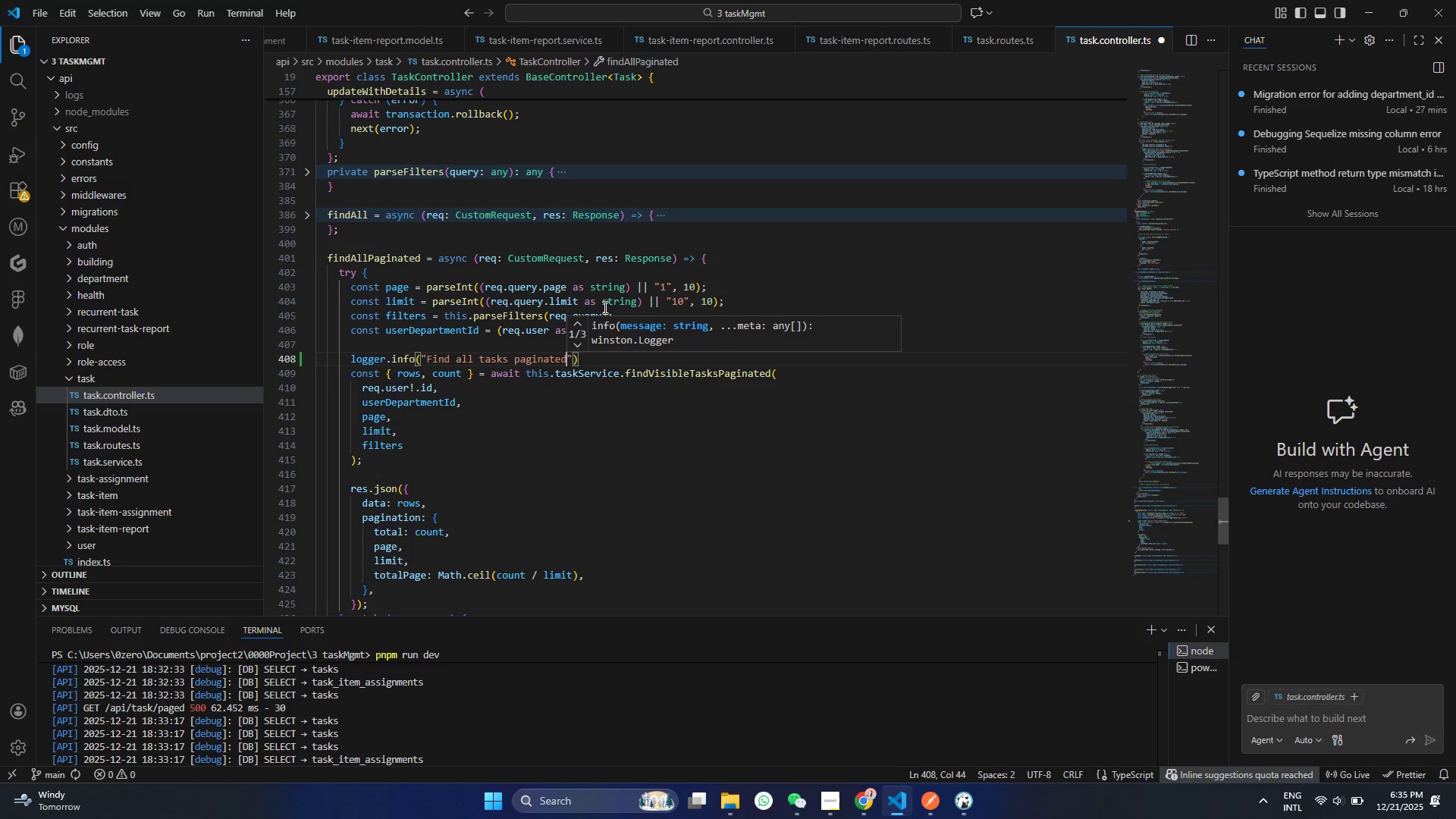 
key(Control+ControlLeft)
 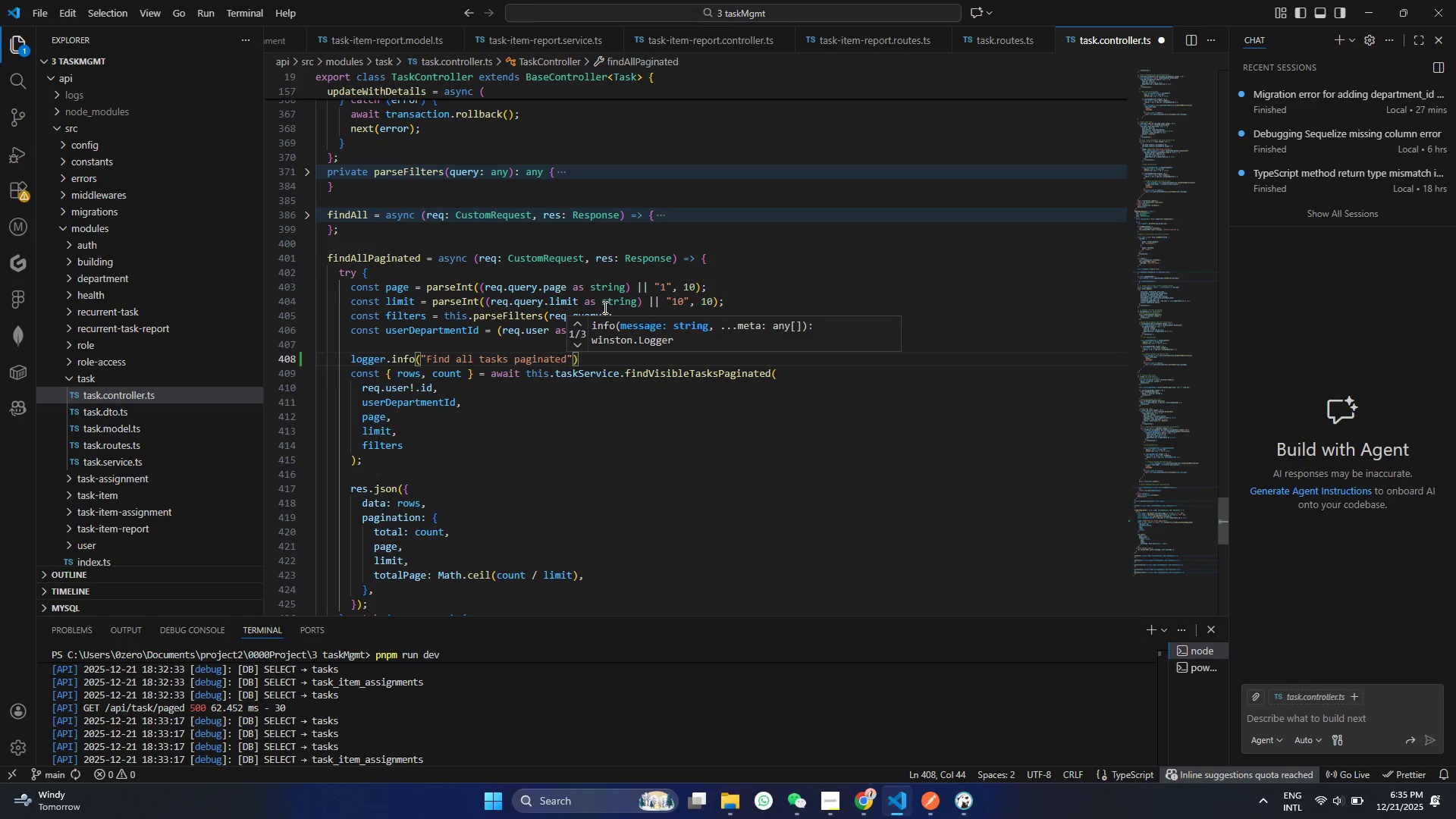 
key(Control+S)
 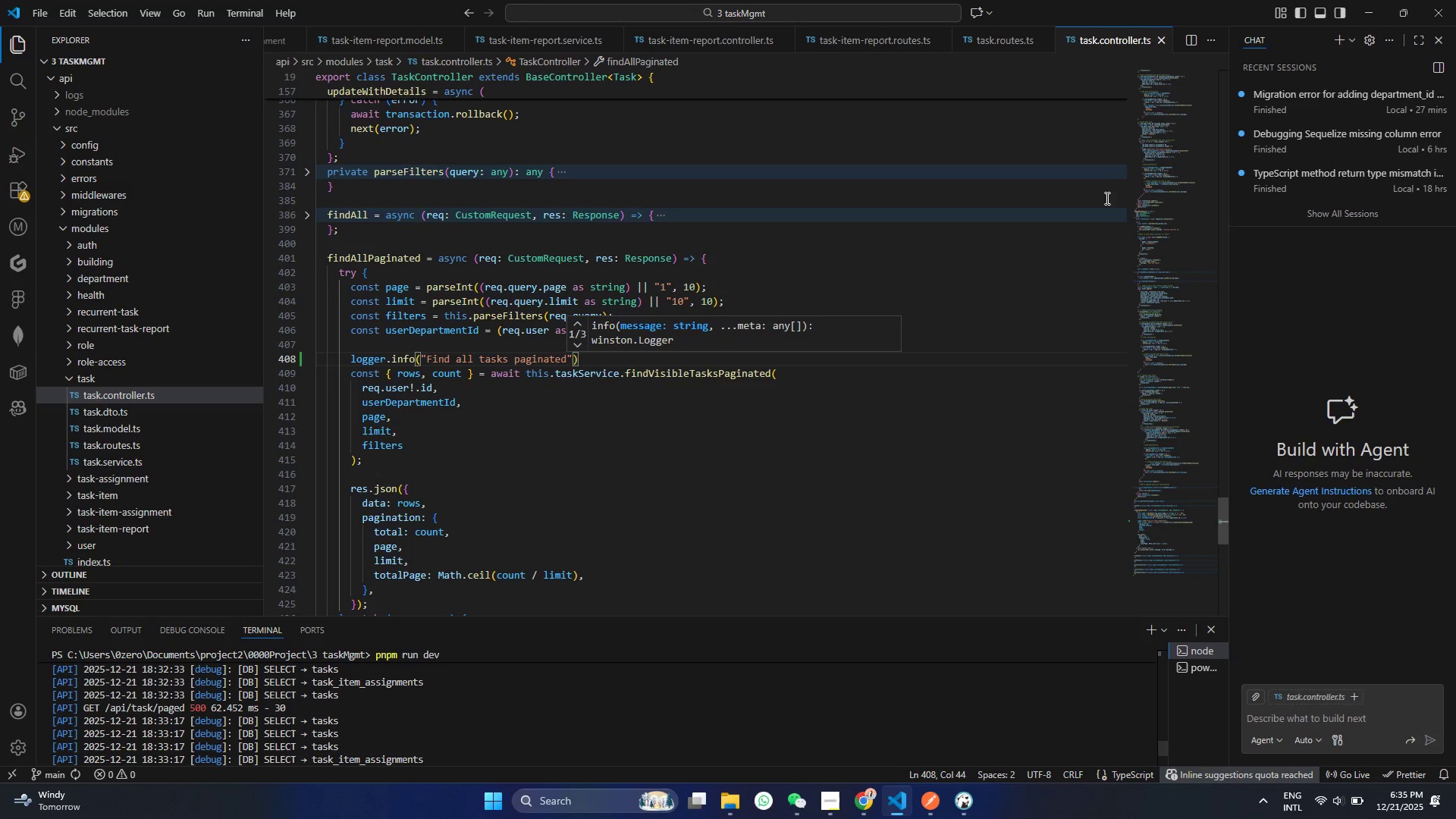 
left_click([884, 427])
 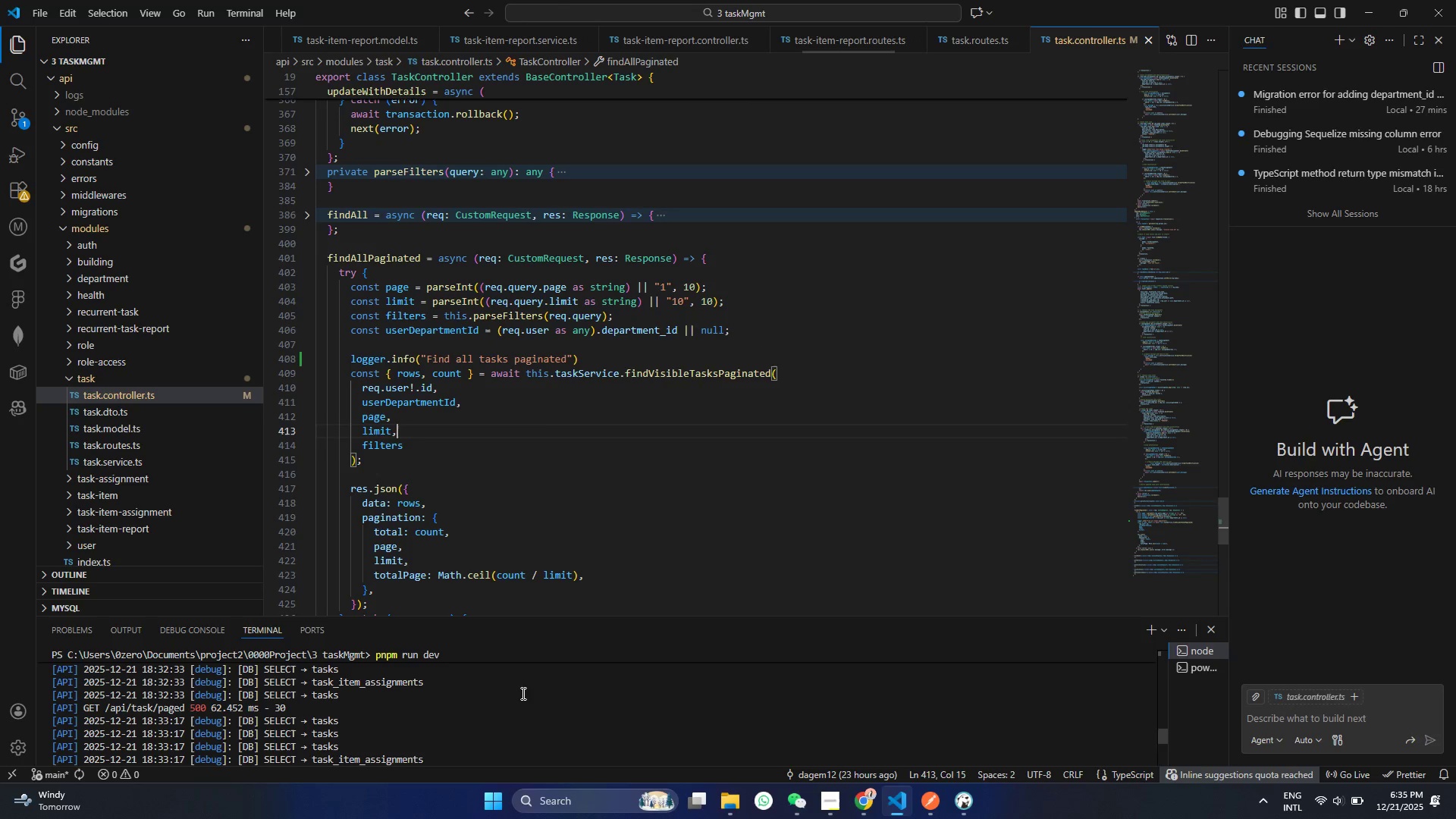 
left_click([572, 743])
 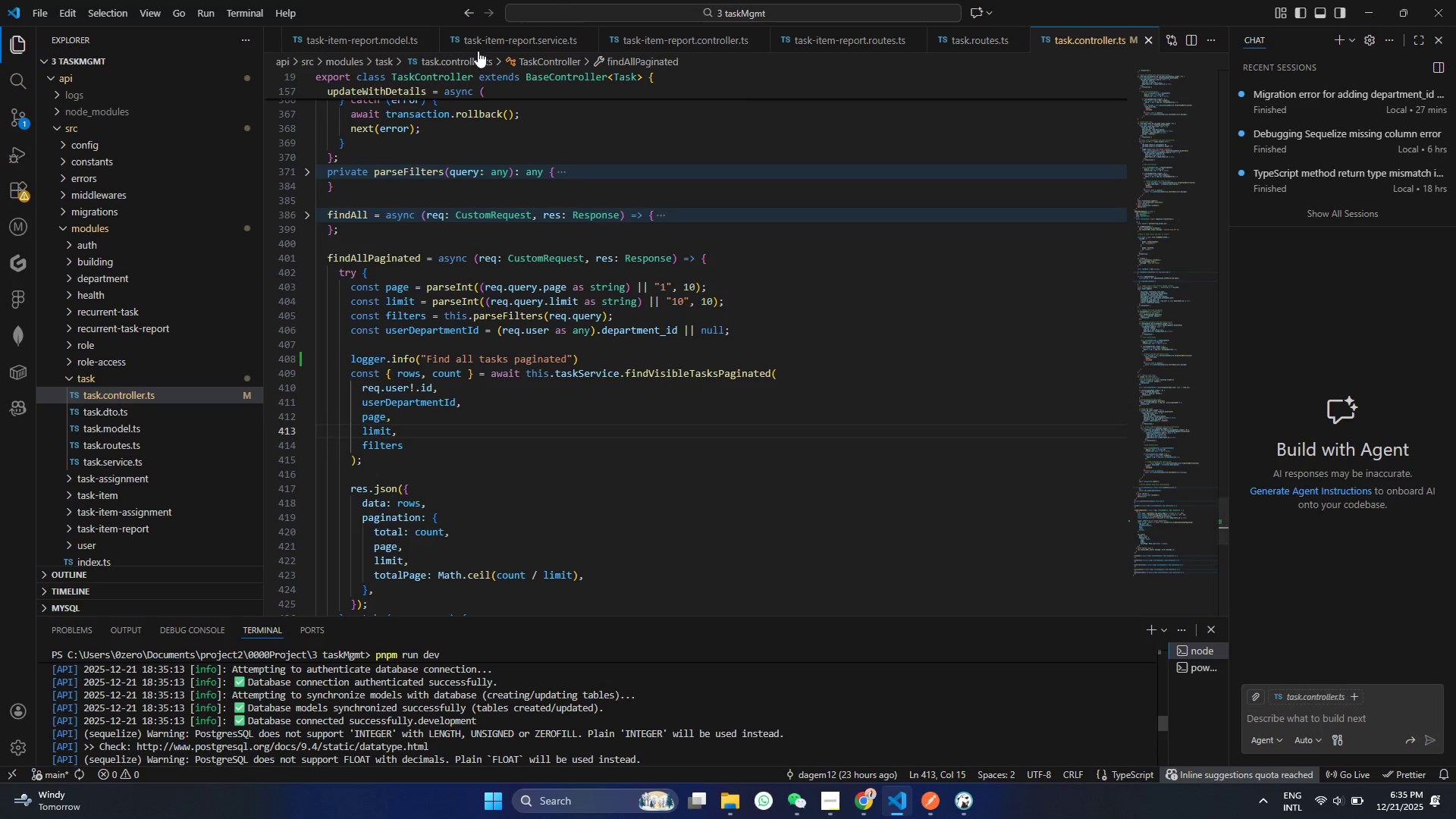 
scroll: coordinate [545, 761], scroll_direction: down, amount: 33.0
 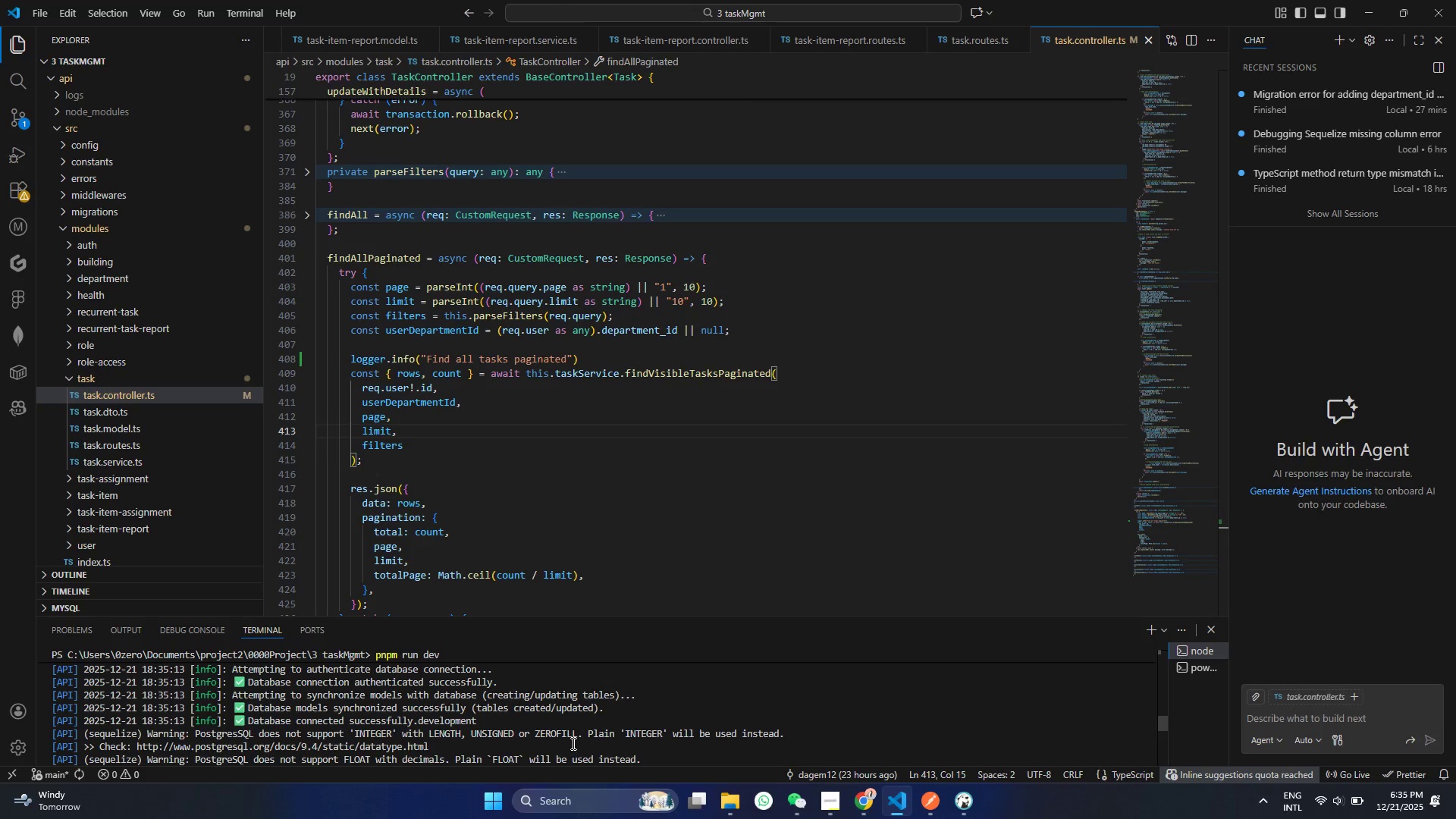 
scroll: coordinate [560, 179], scroll_direction: up, amount: 147.0
 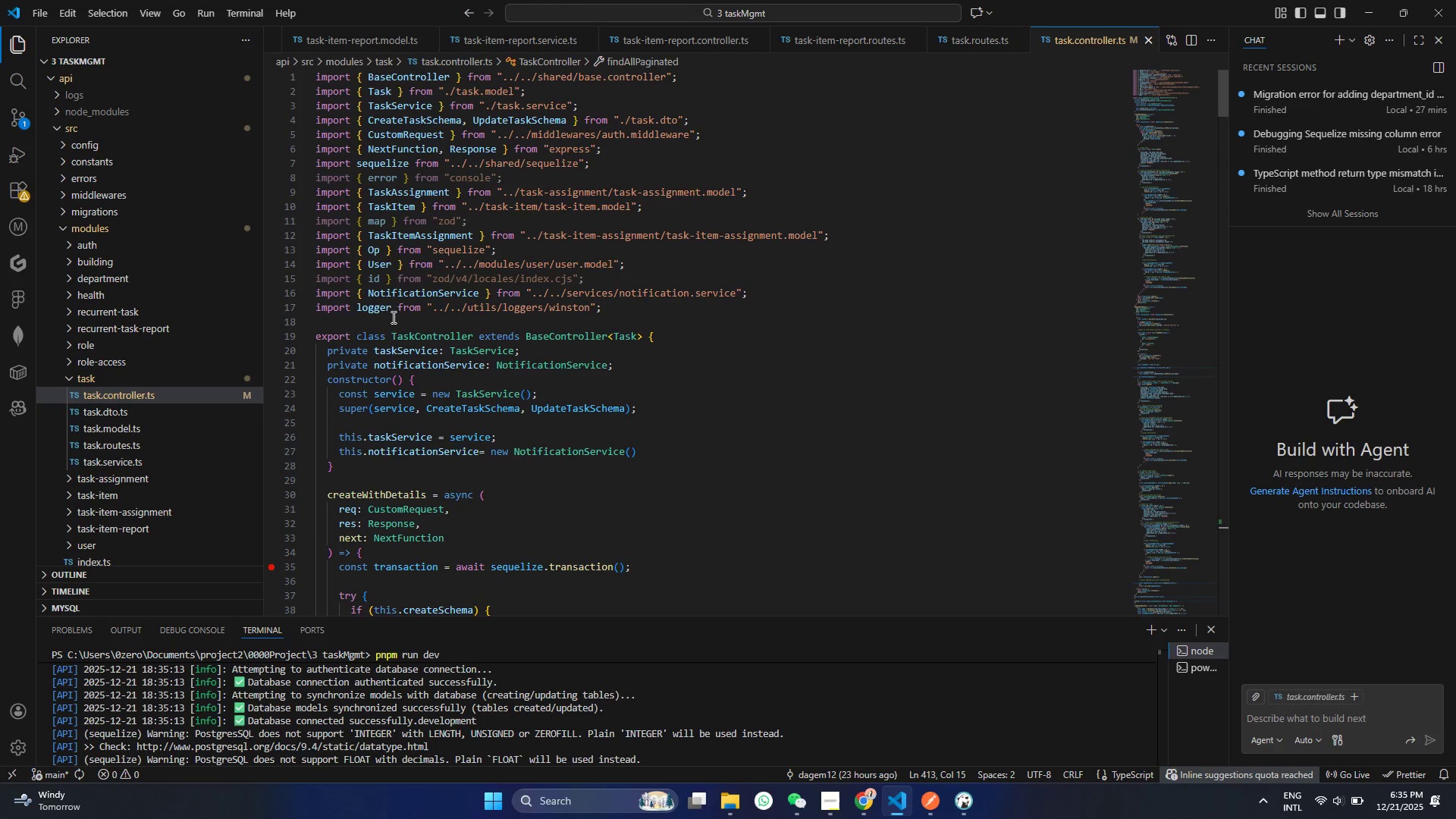 
scroll: coordinate [557, 740], scroll_direction: down, amount: 173.0
 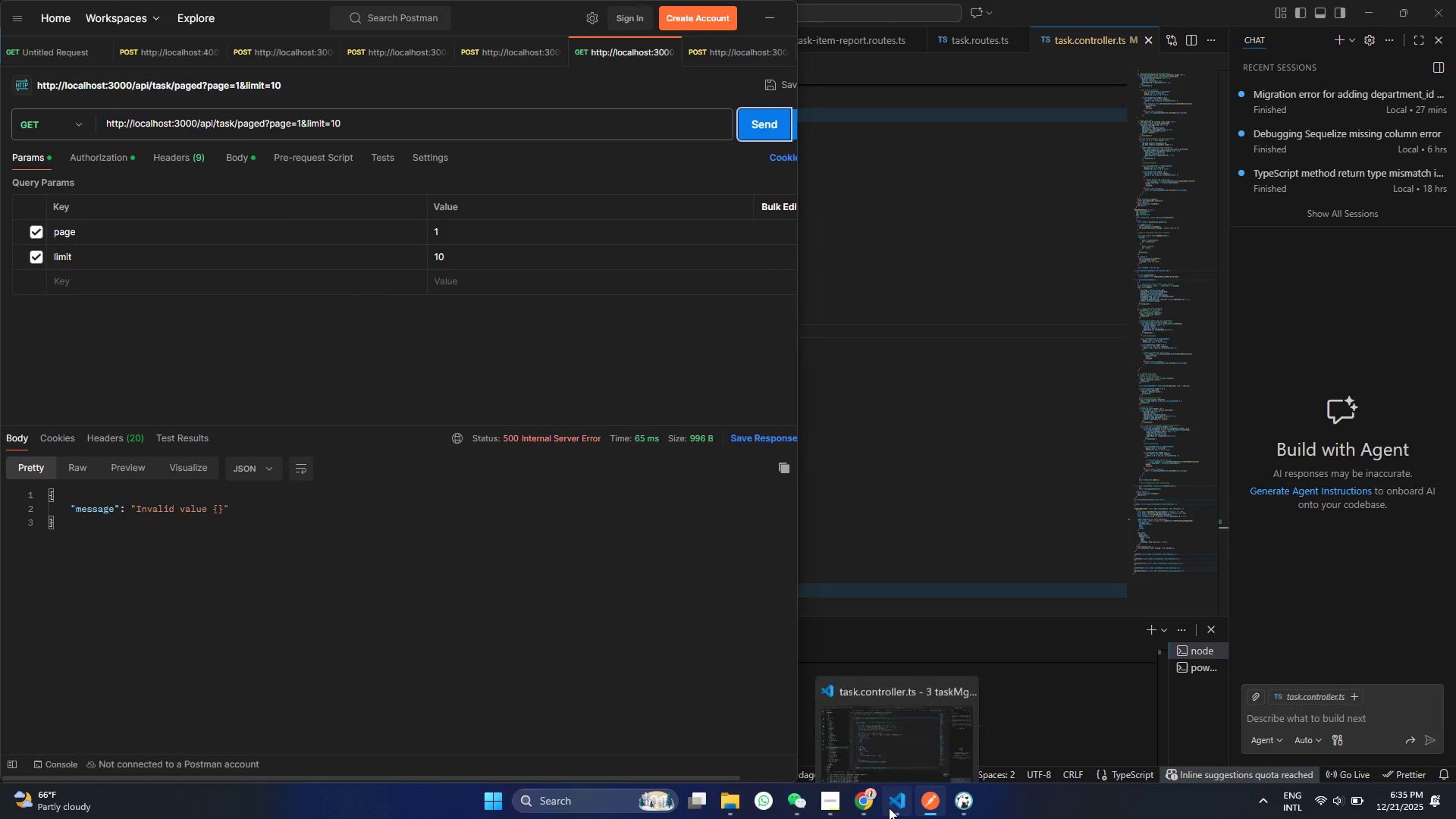 
double_click([927, 806])
 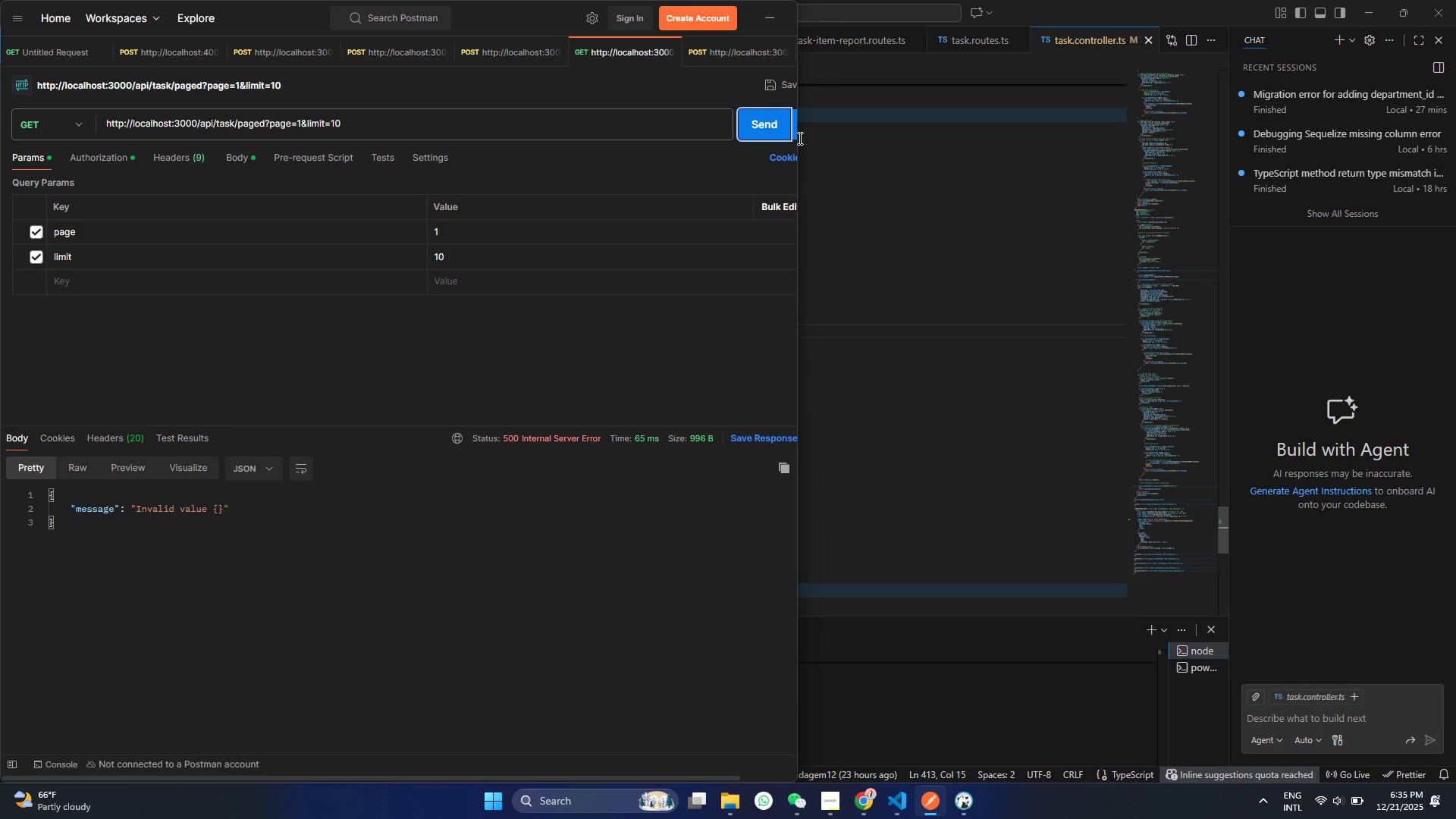 
left_click([764, 132])
 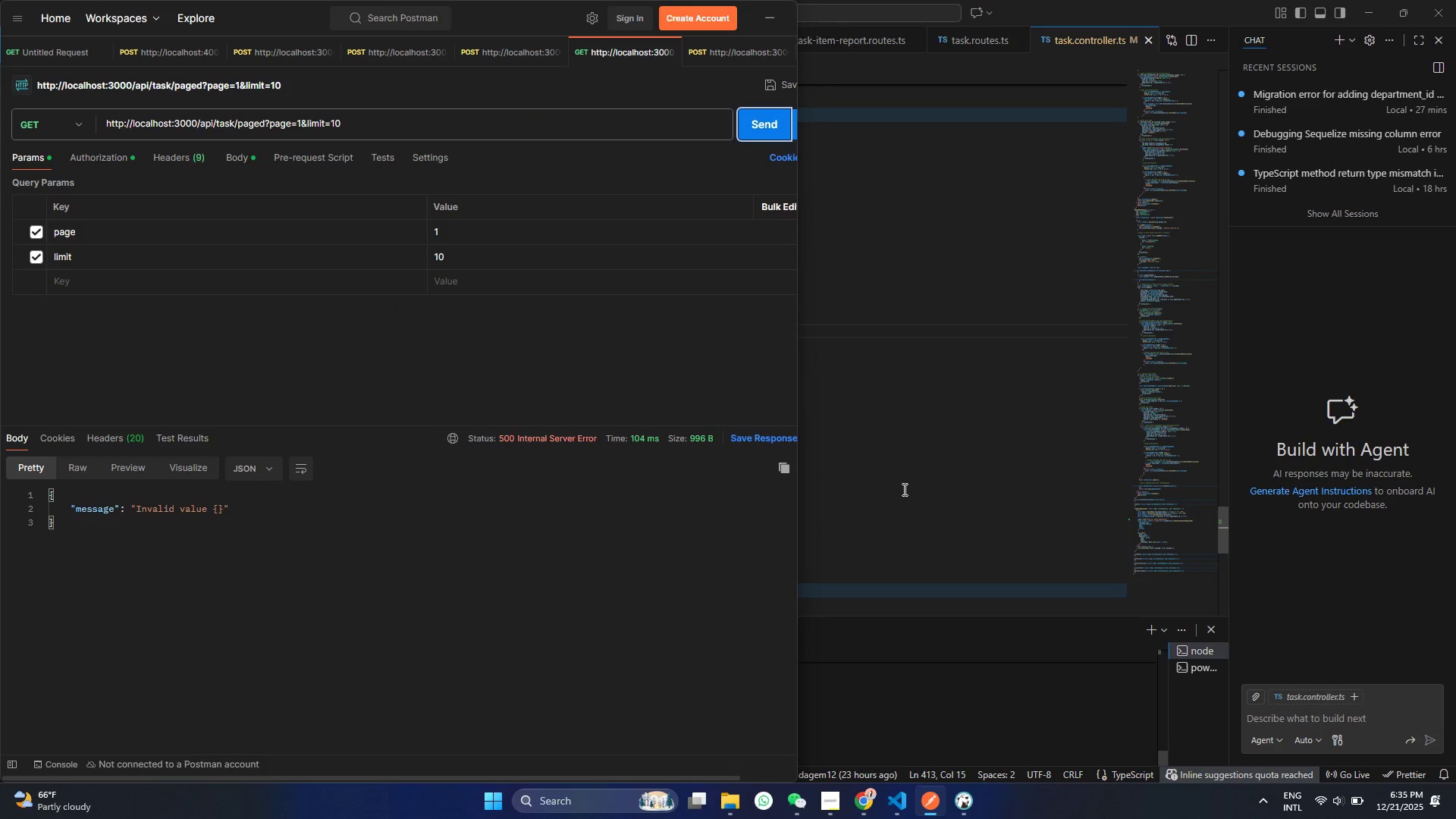 
left_click([897, 494])
 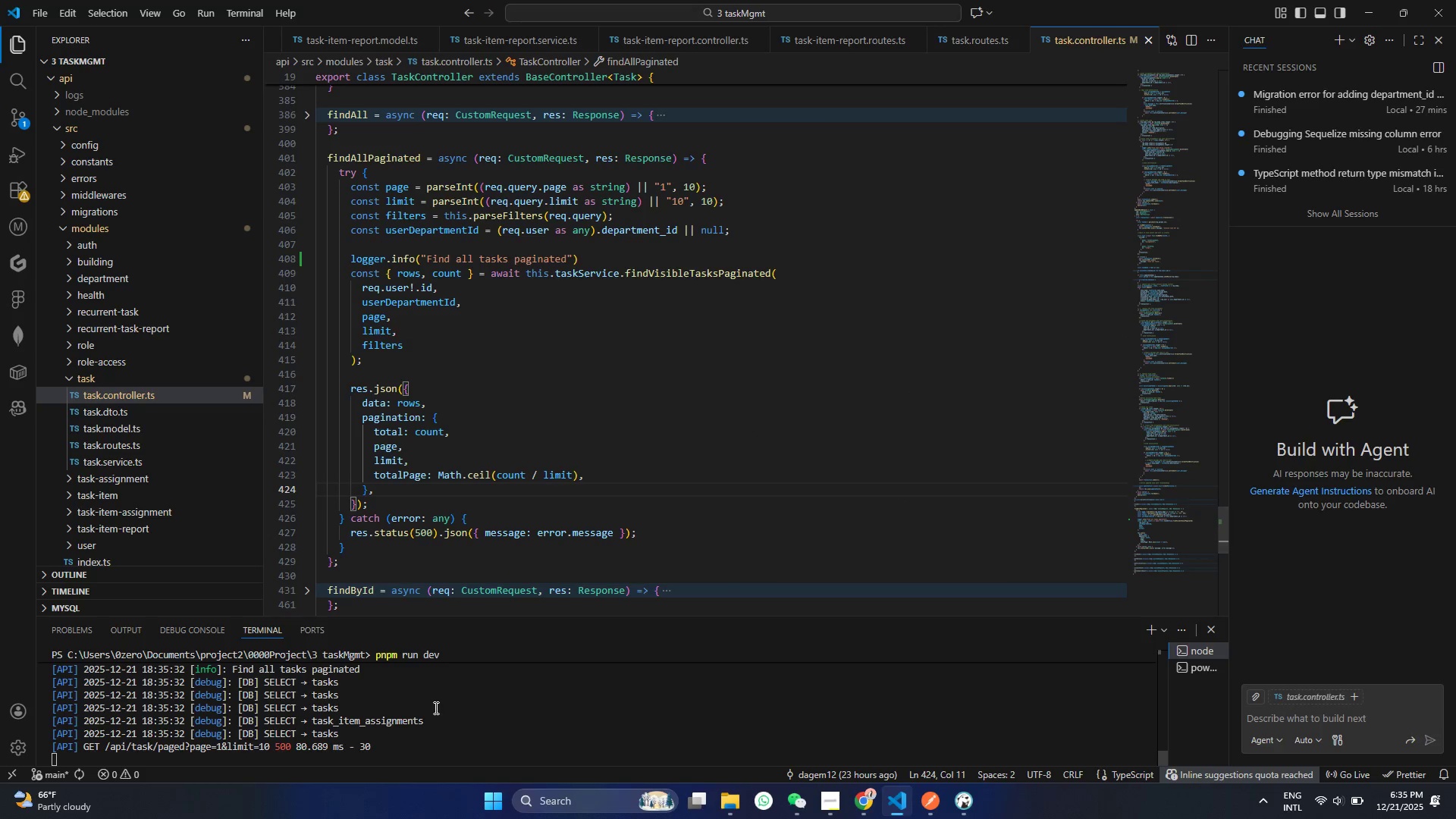 
scroll: coordinate [428, 712], scroll_direction: down, amount: 4.0
 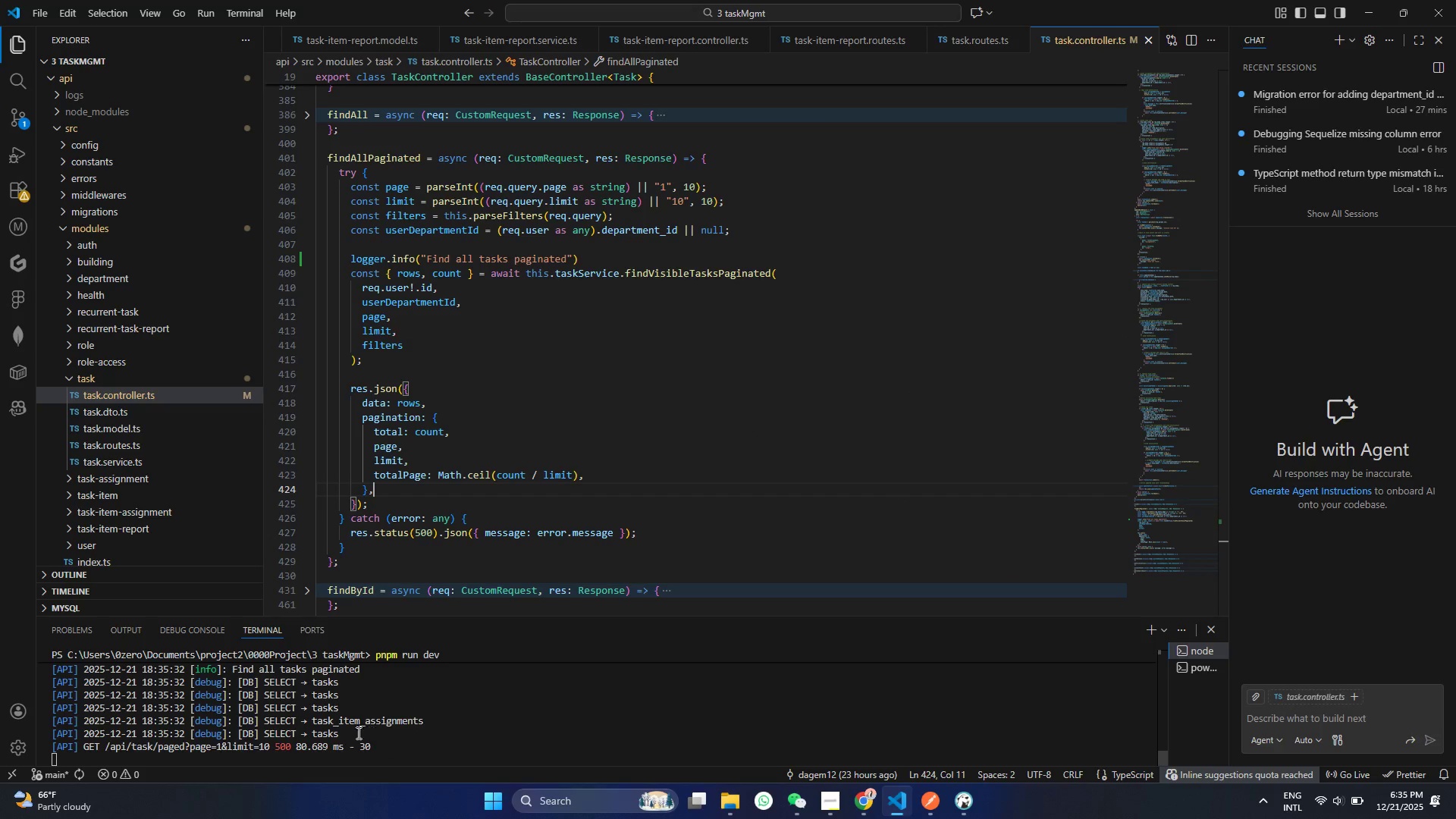 
scroll: coordinate [349, 733], scroll_direction: up, amount: 1.0
 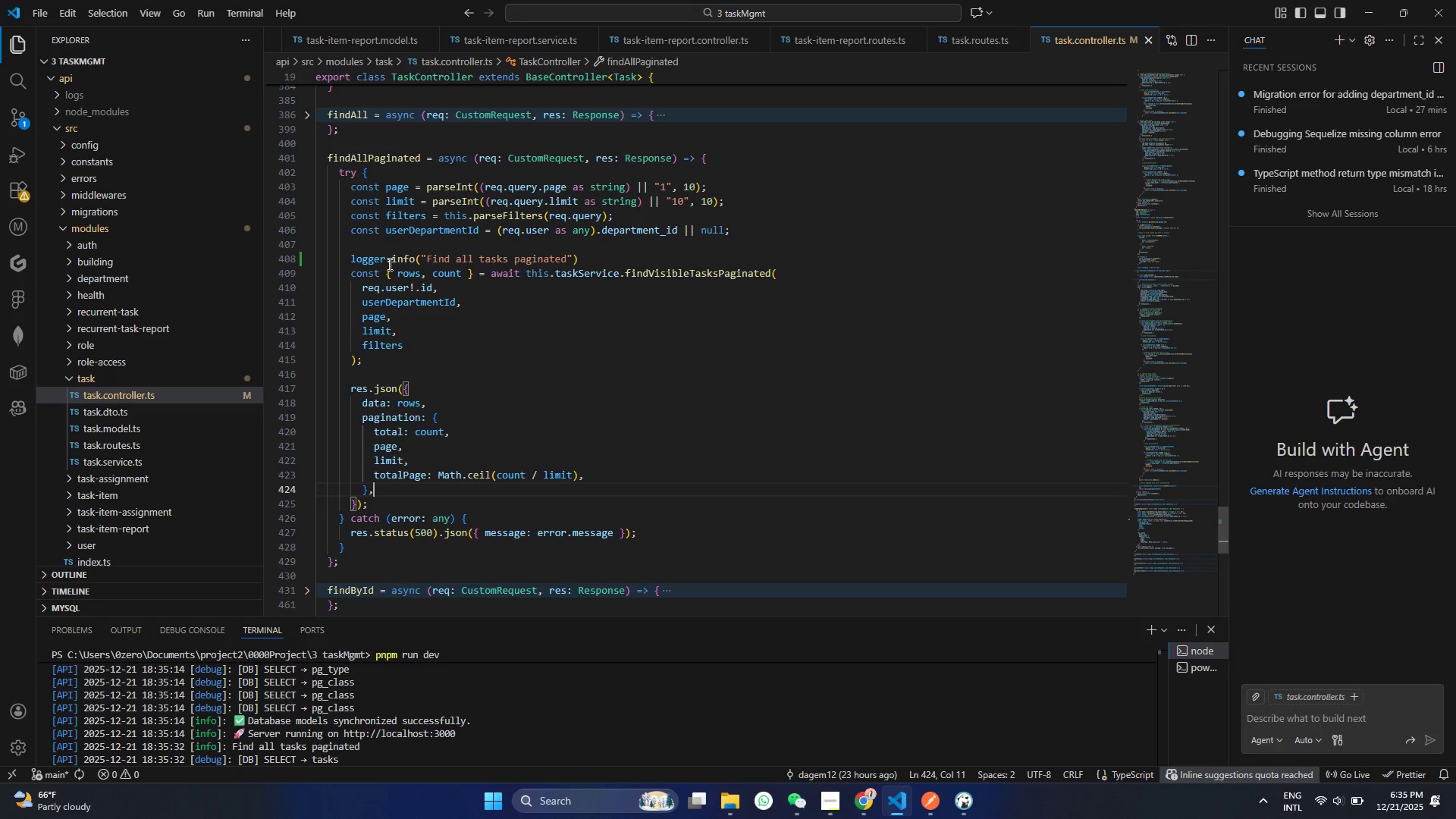 
left_click_drag(start_coordinate=[351, 258], to_coordinate=[607, 256])
 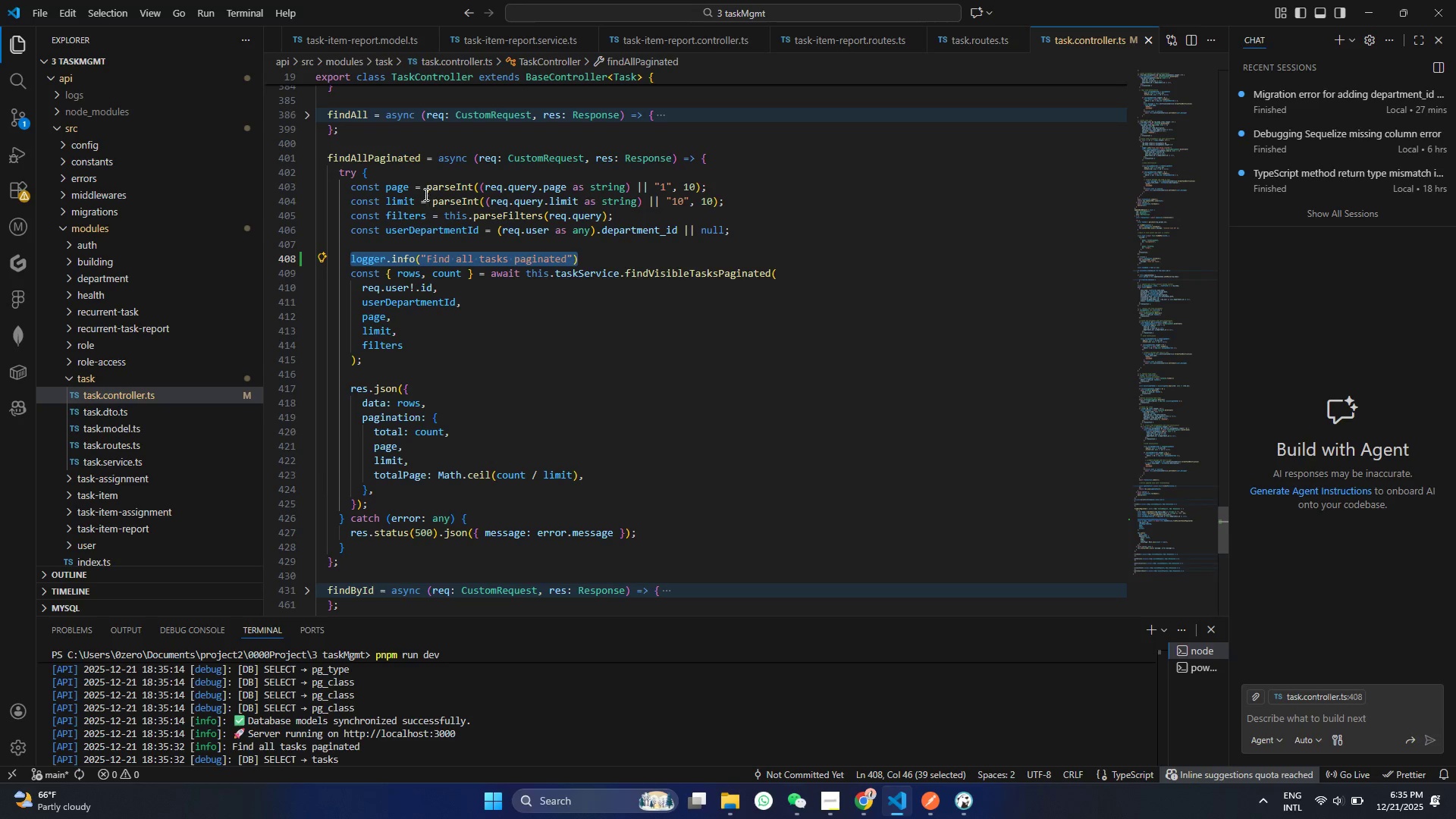 
key(Control+ControlLeft)
 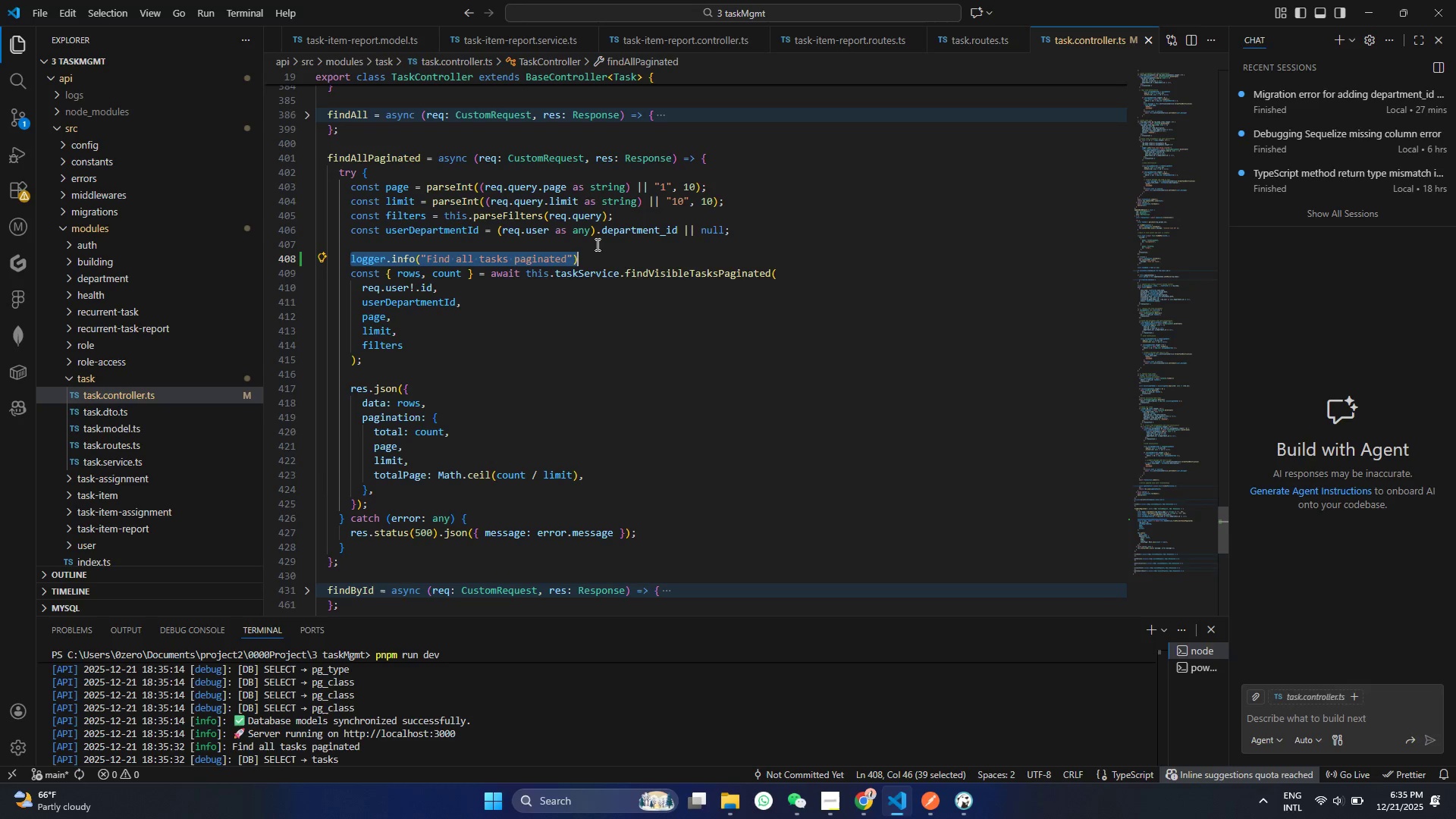 
key(Control+C)
 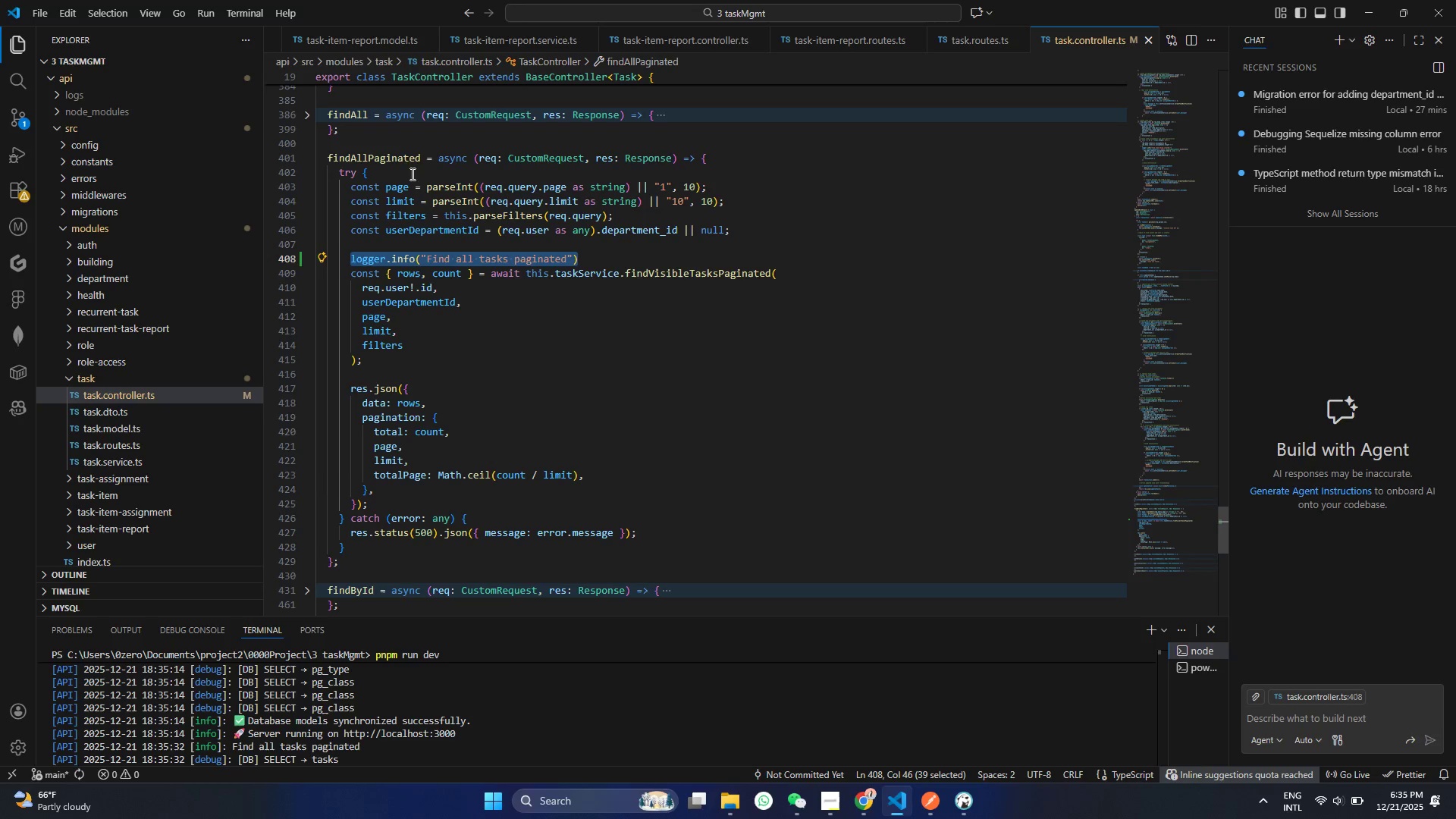 
left_click([405, 167])
 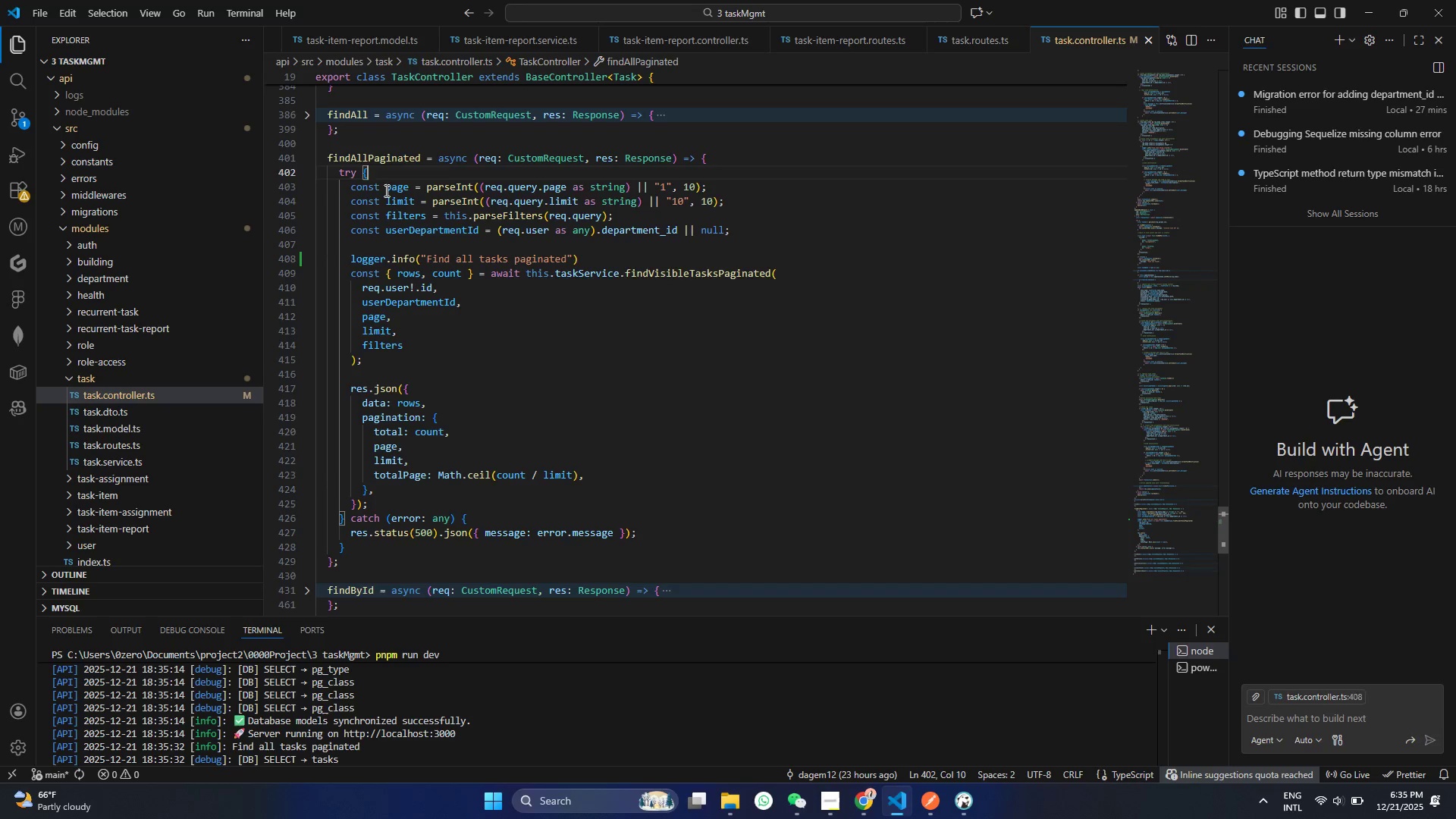 
key(Control+Enter)
 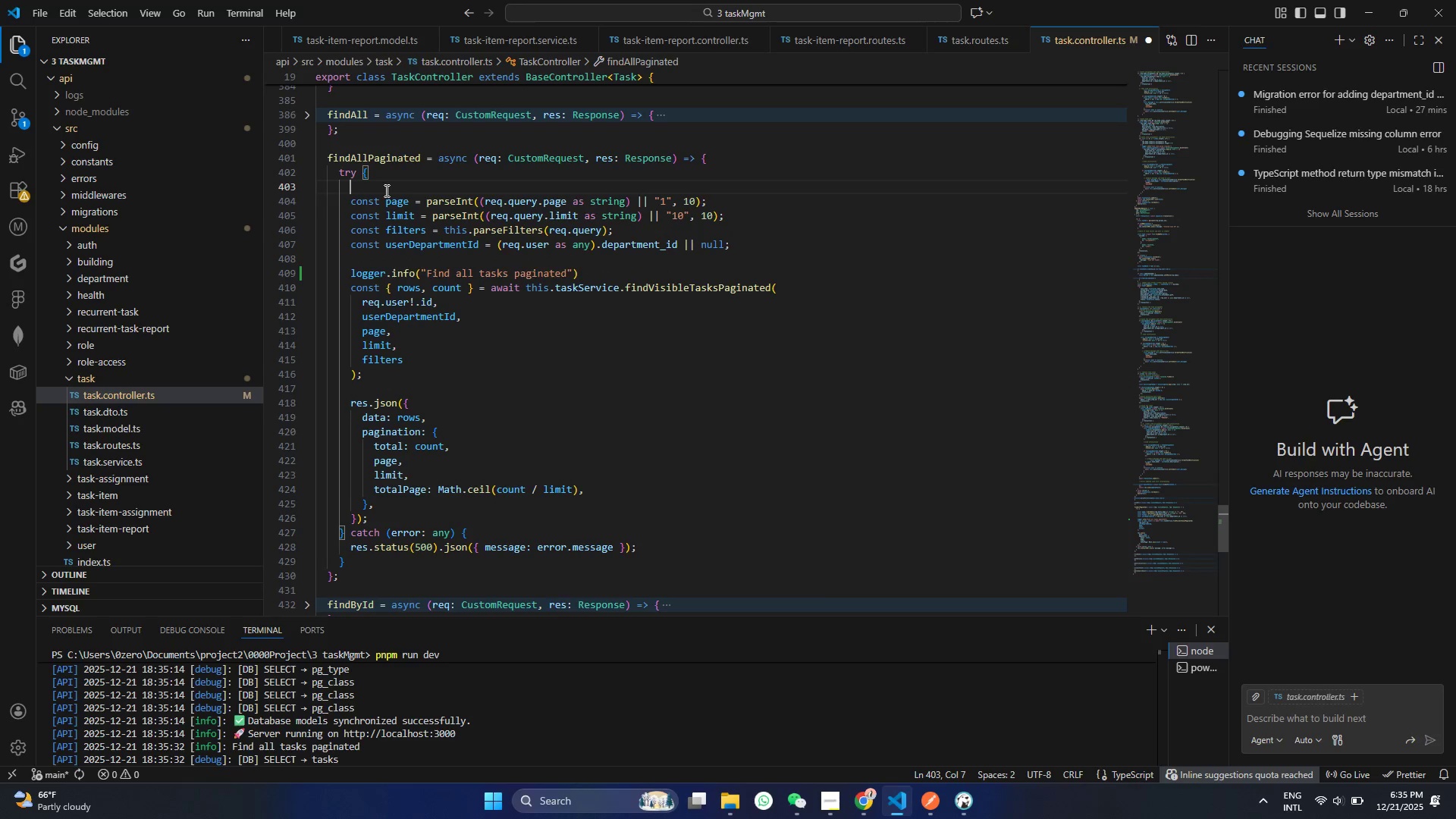 
key(Control+V)
 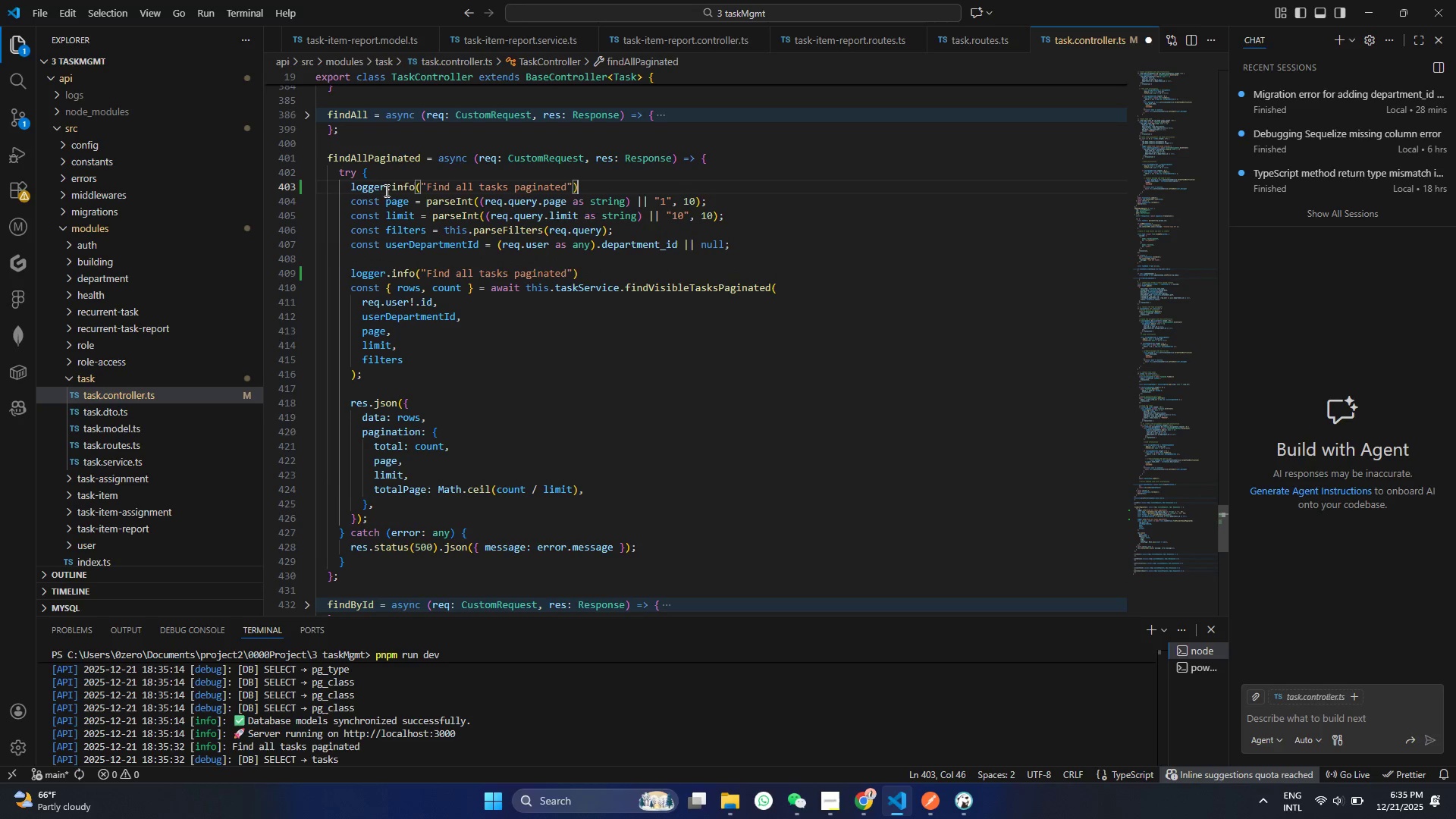 
key(Control+S)
 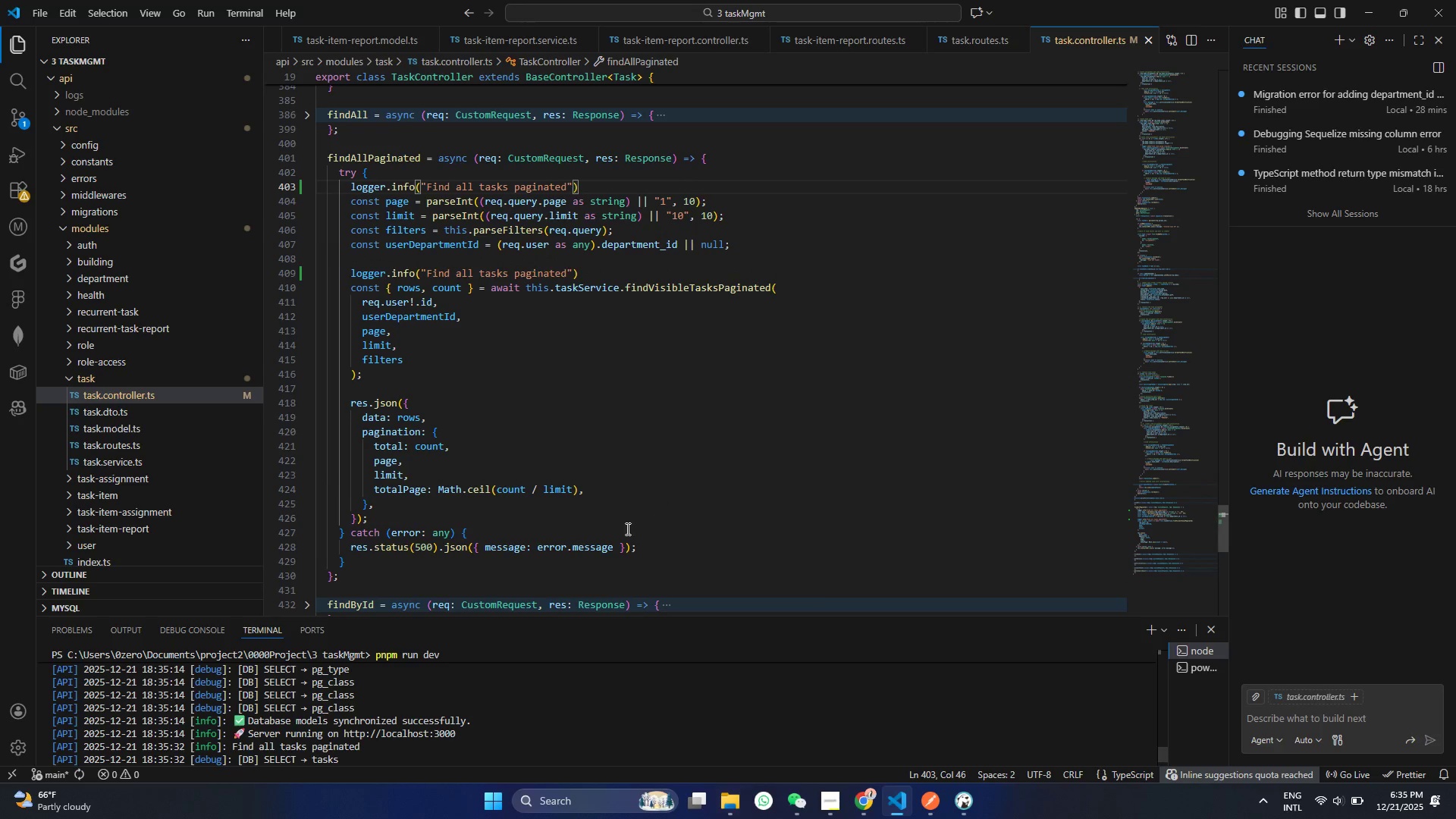 
scroll: coordinate [577, 699], scroll_direction: down, amount: 33.0
 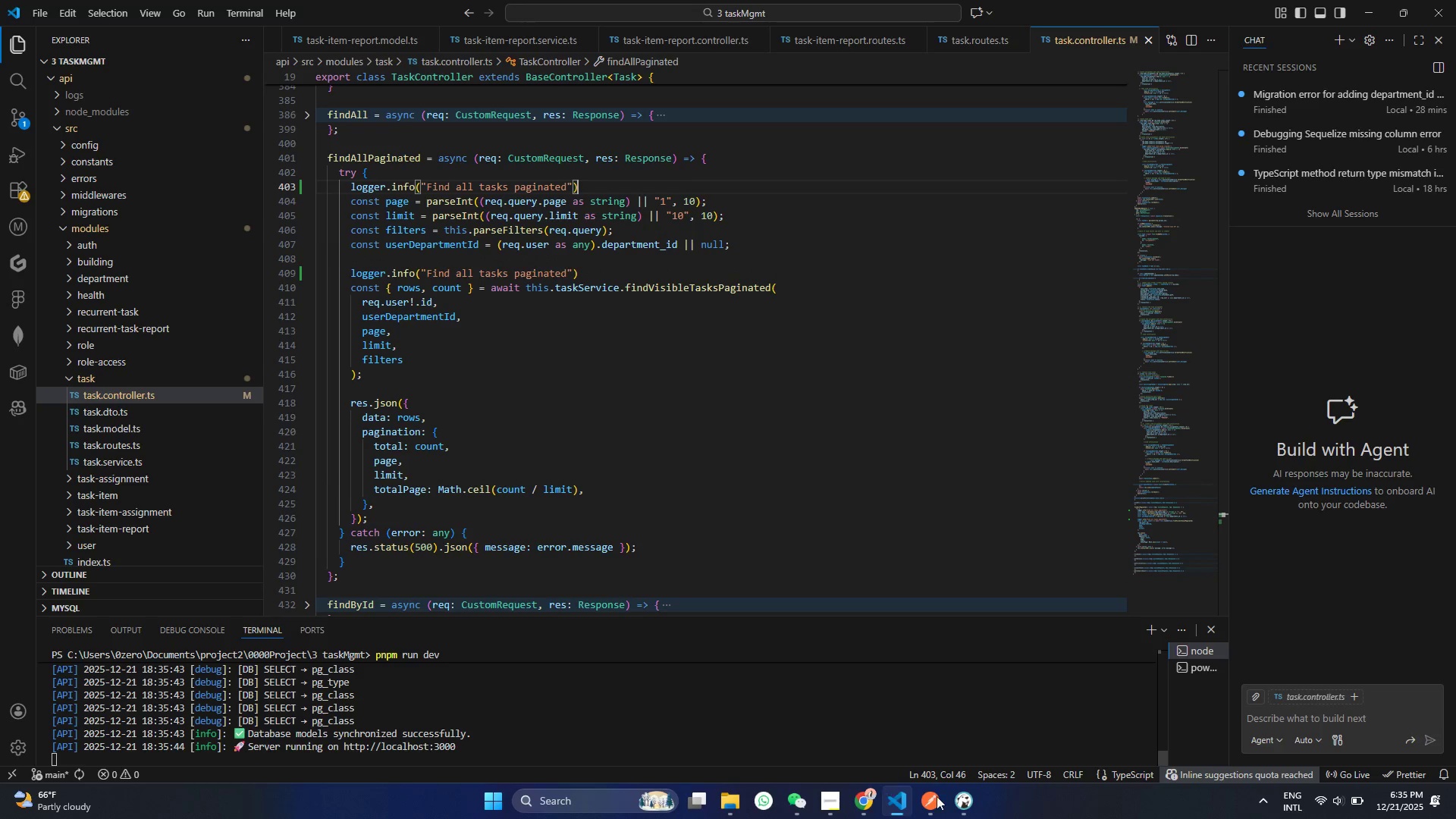 
left_click([939, 805])
 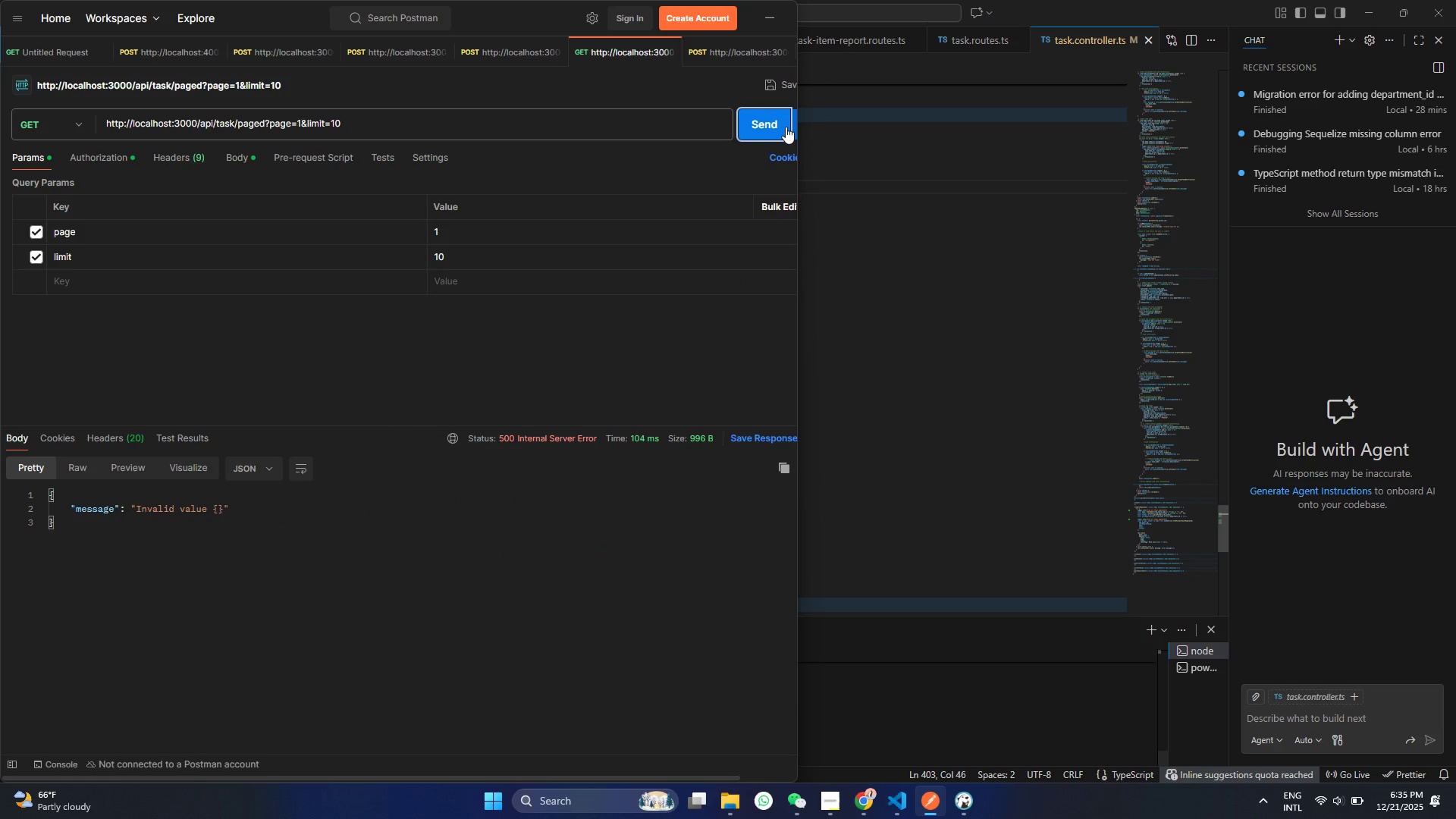 
left_click([764, 130])
 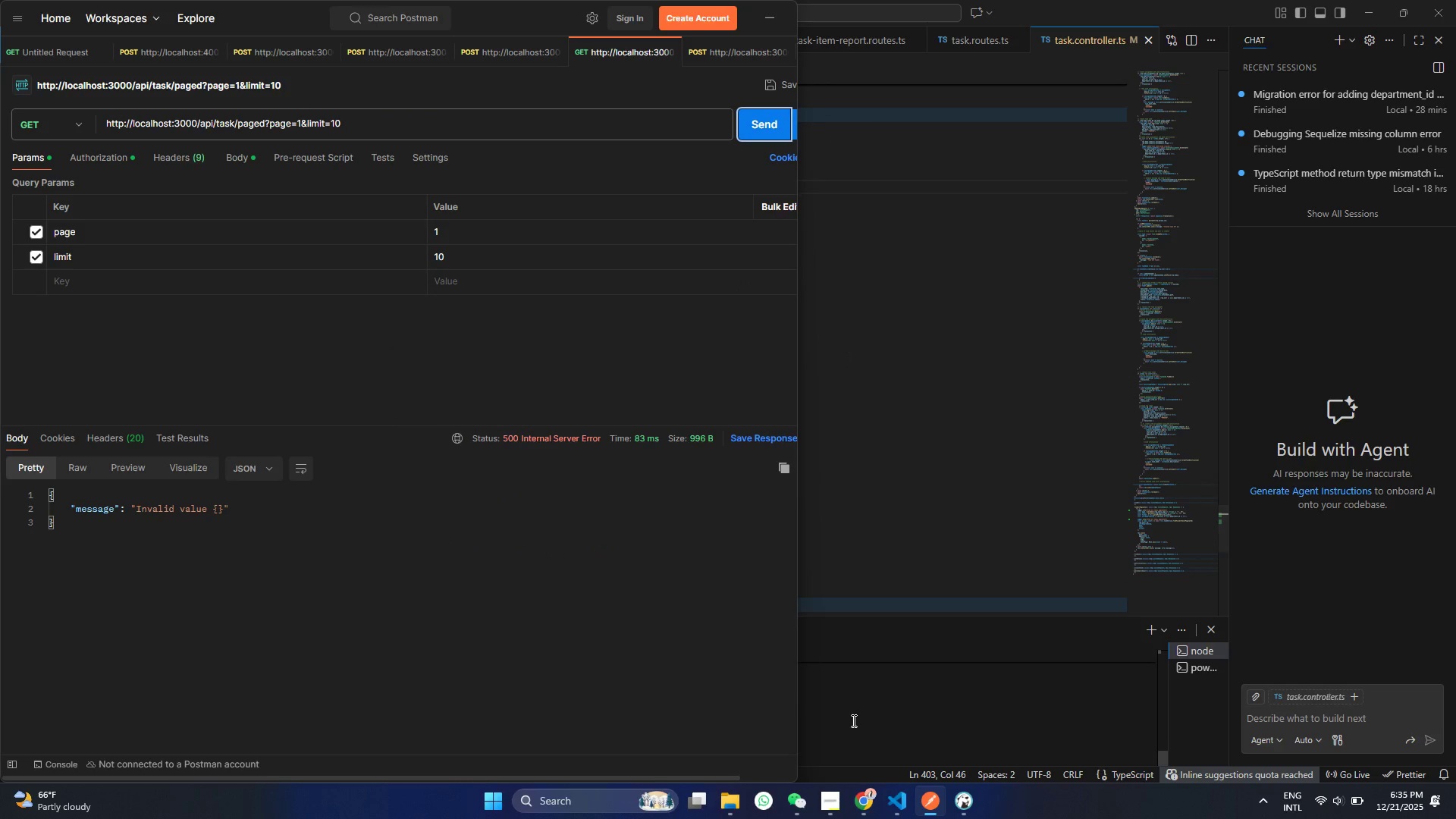 
left_click([854, 714])
 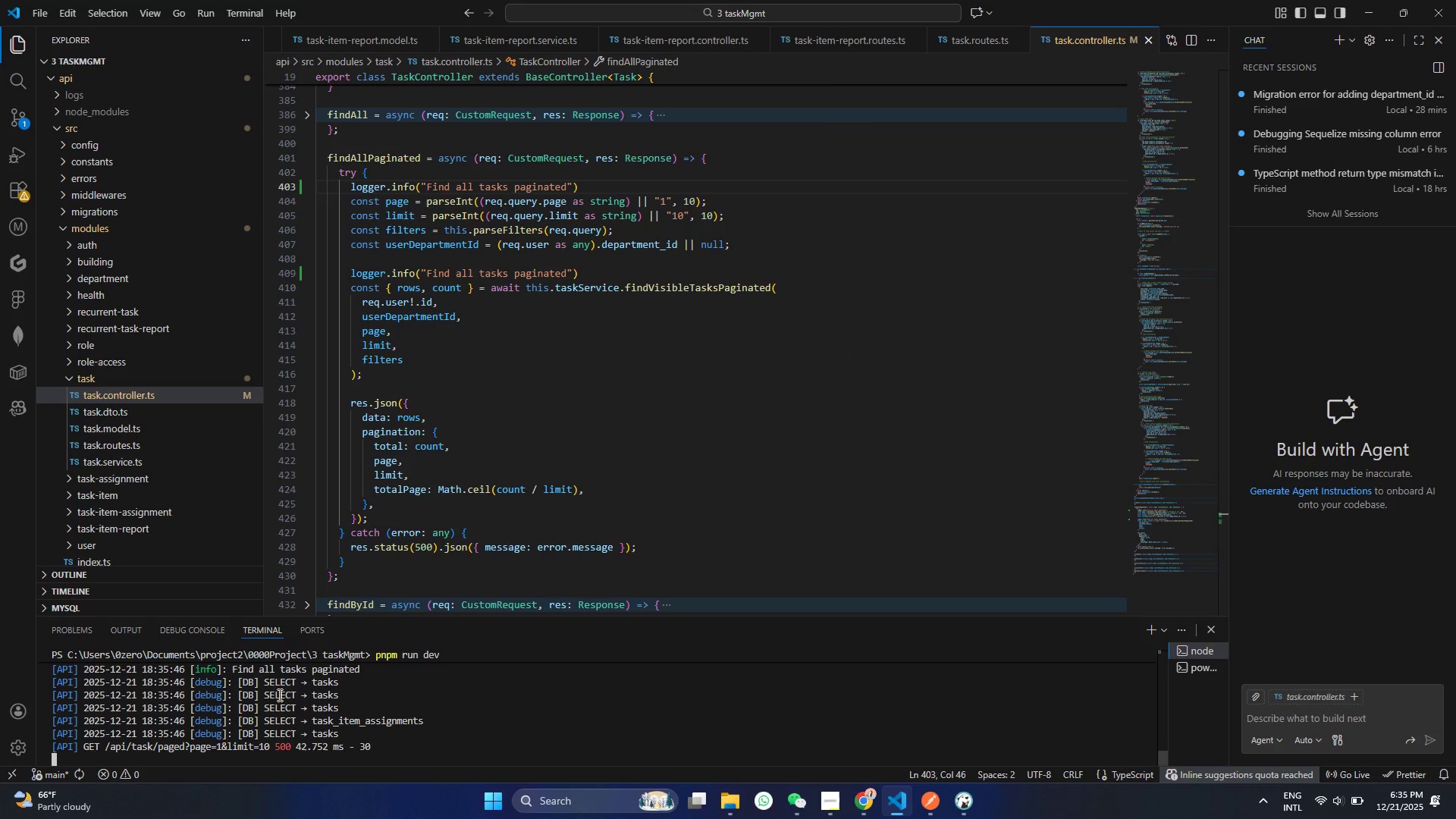 
scroll: coordinate [290, 749], scroll_direction: down, amount: 6.0
 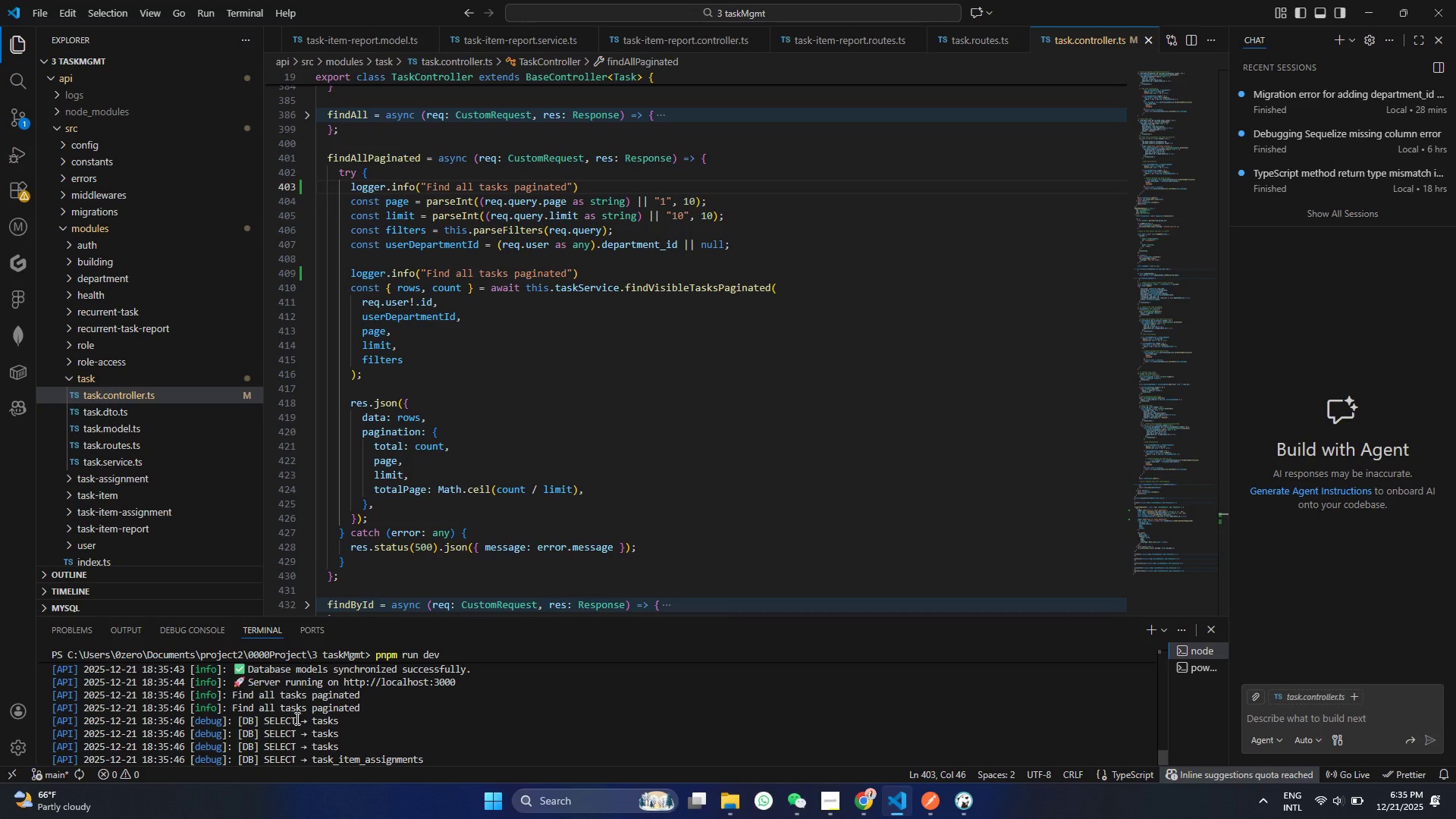 
scroll: coordinate [296, 718], scroll_direction: none, amount: 0.0
 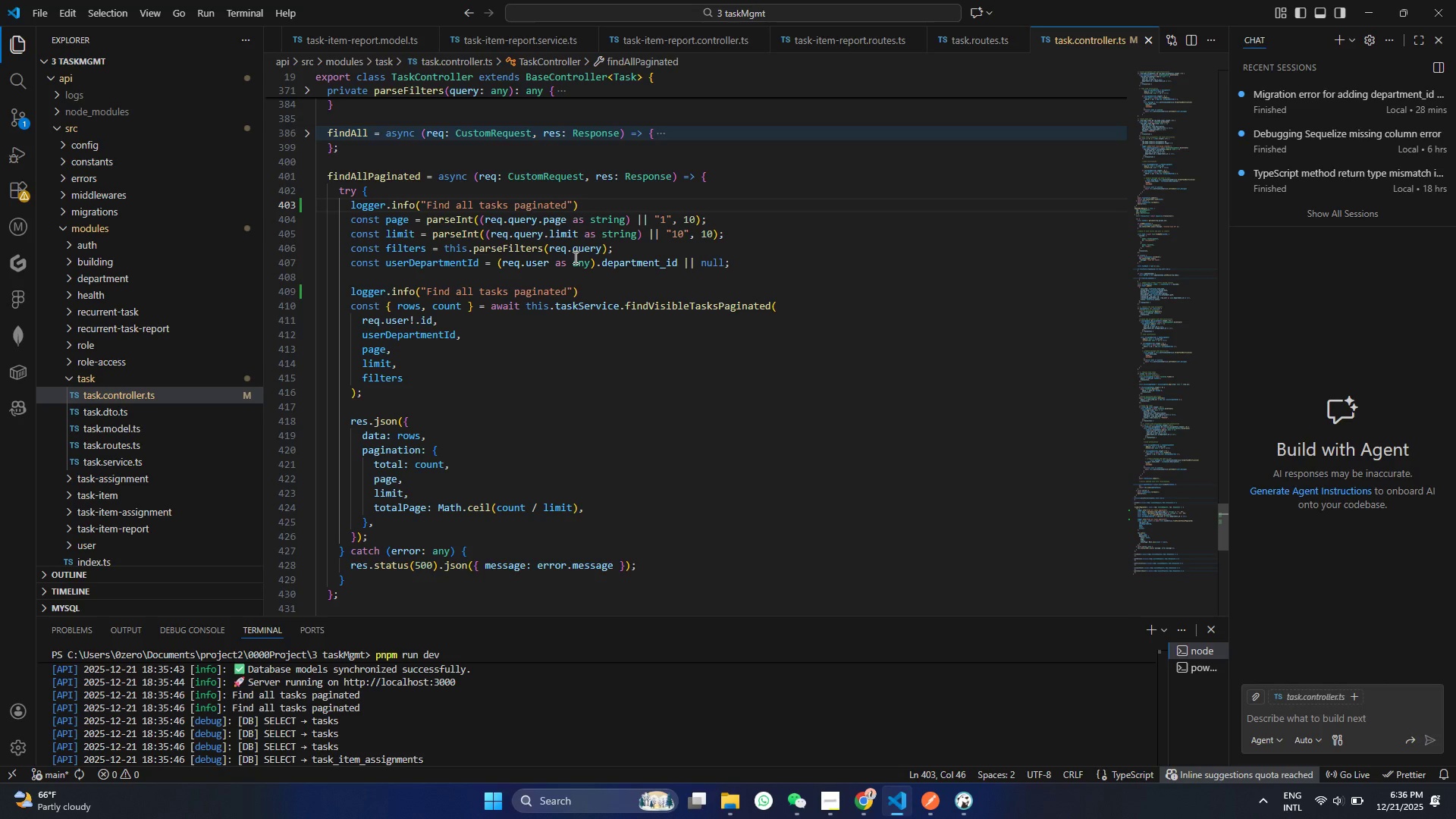 
wait(26.12)
 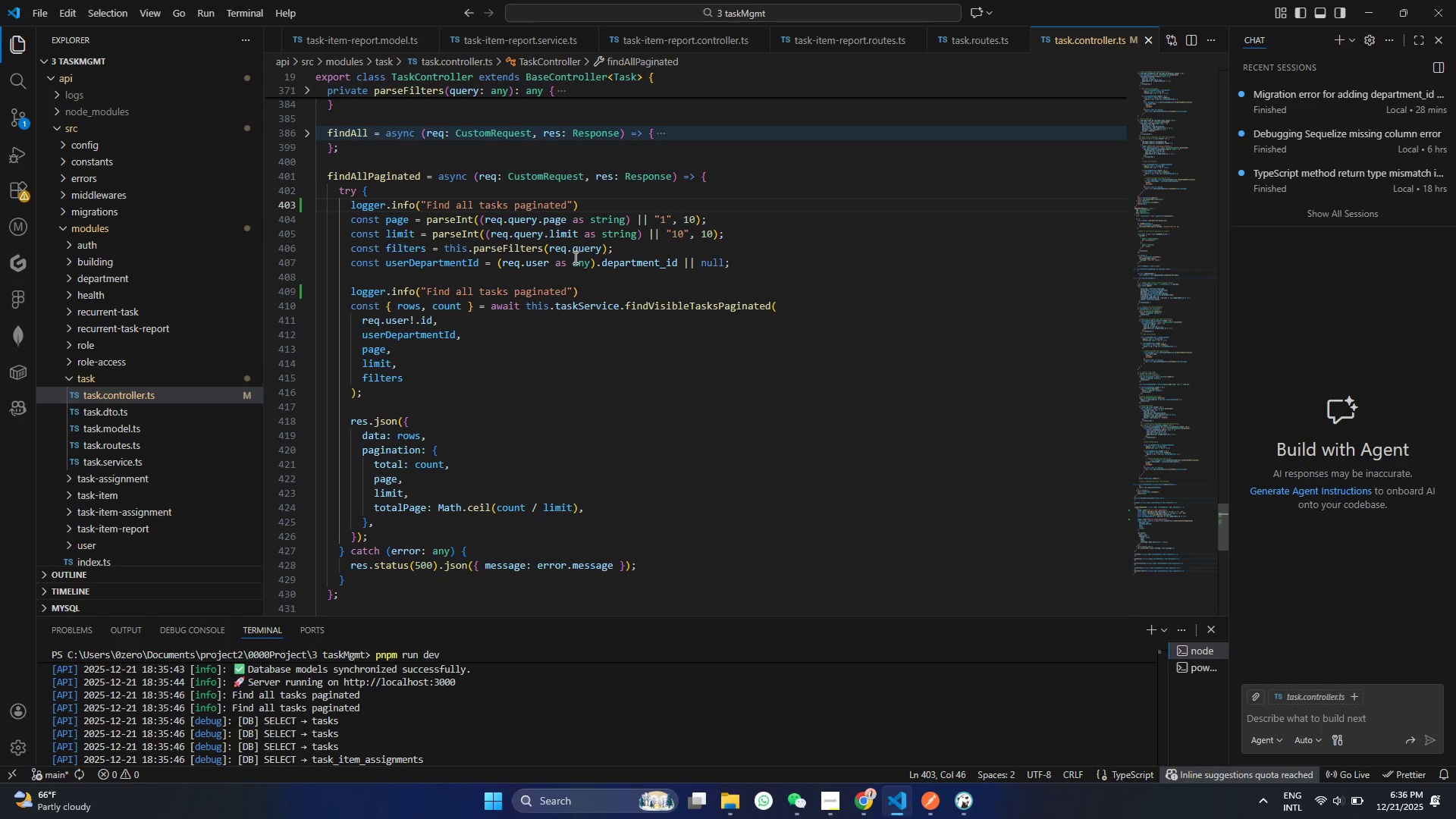 
scroll: coordinate [561, 326], scroll_direction: down, amount: 1.0
 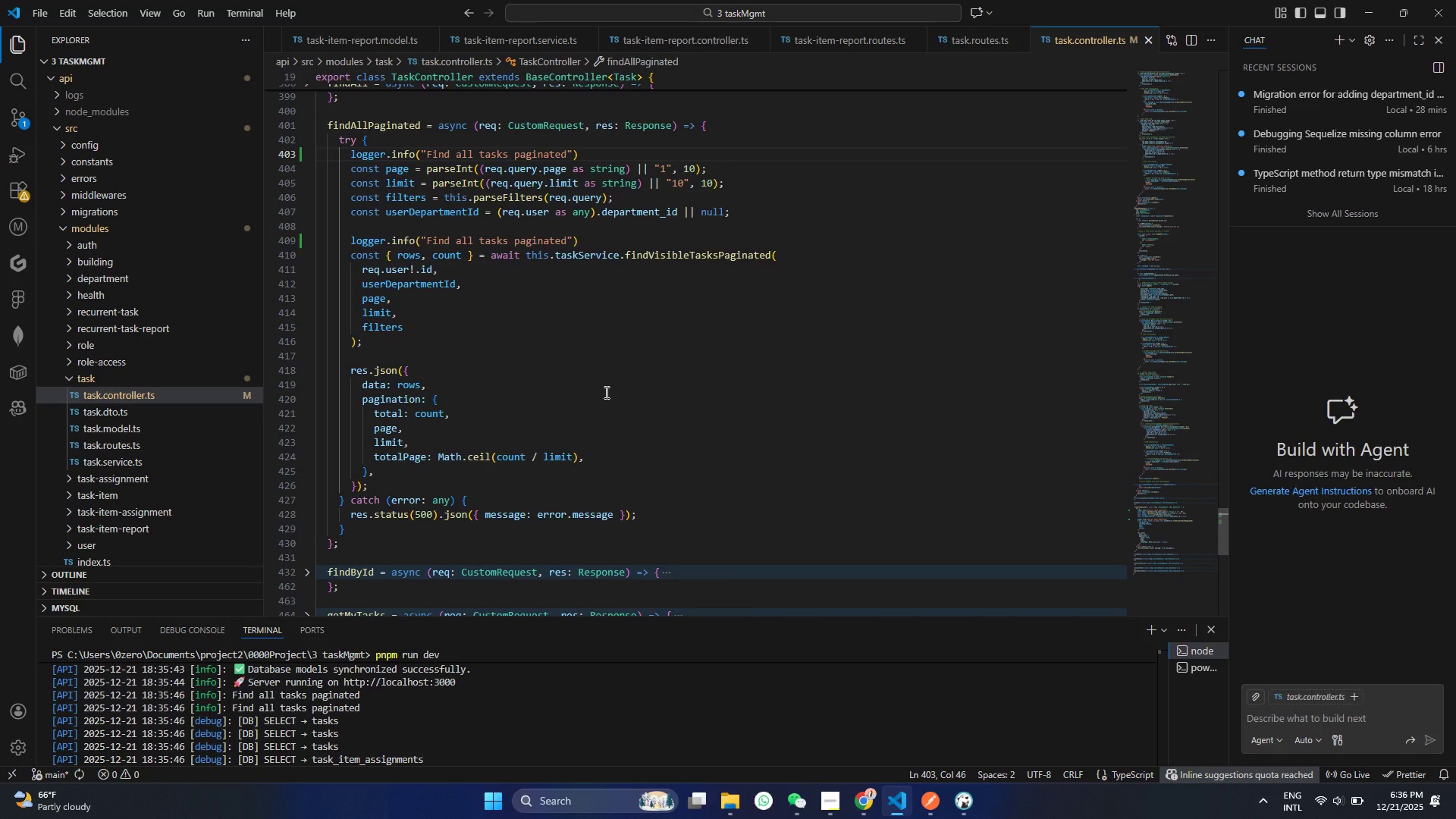 
scroll: coordinate [604, 407], scroll_direction: up, amount: 1.0
 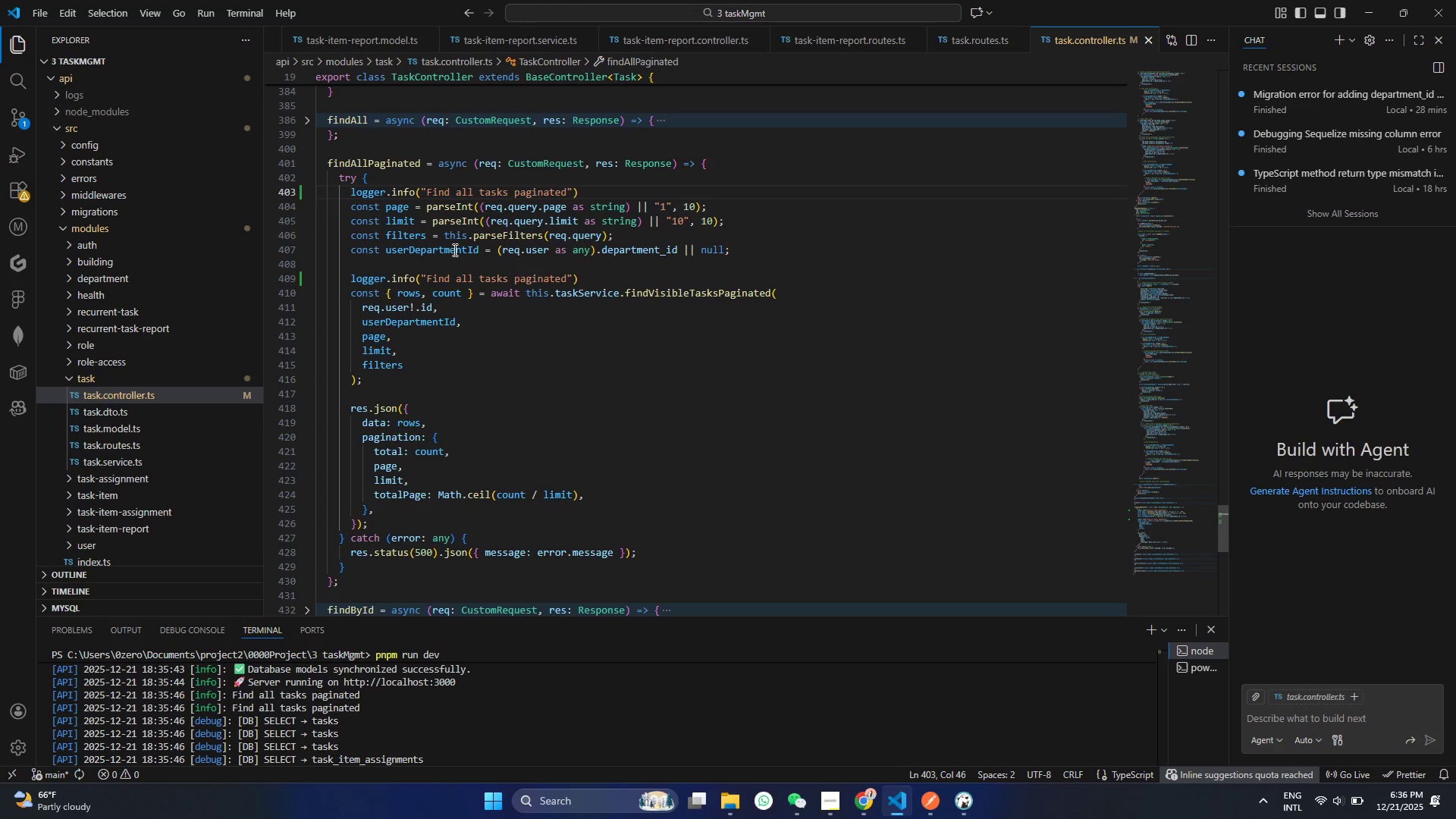 
key(Control+ControlLeft)
 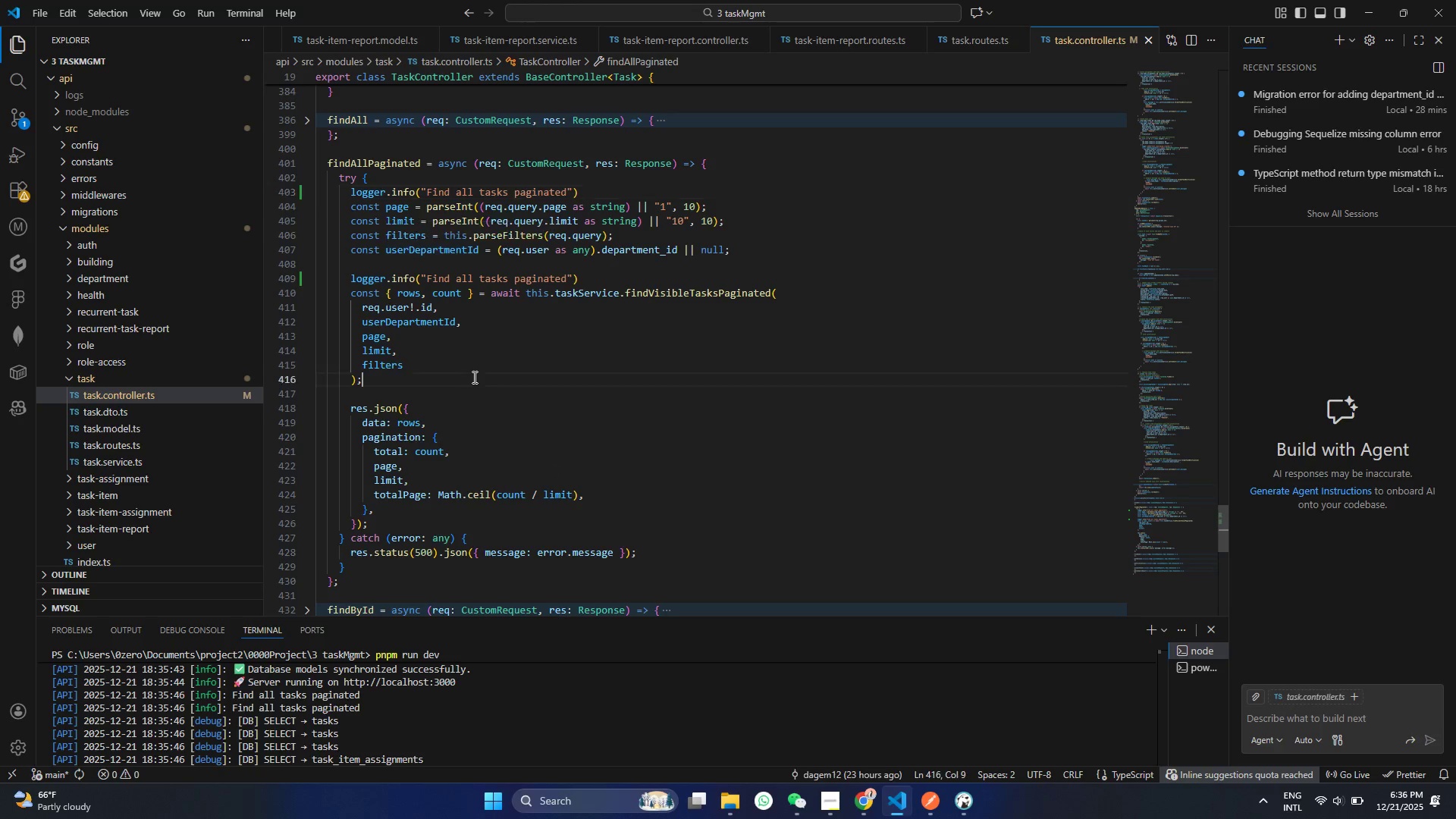 
left_click([473, 377])
 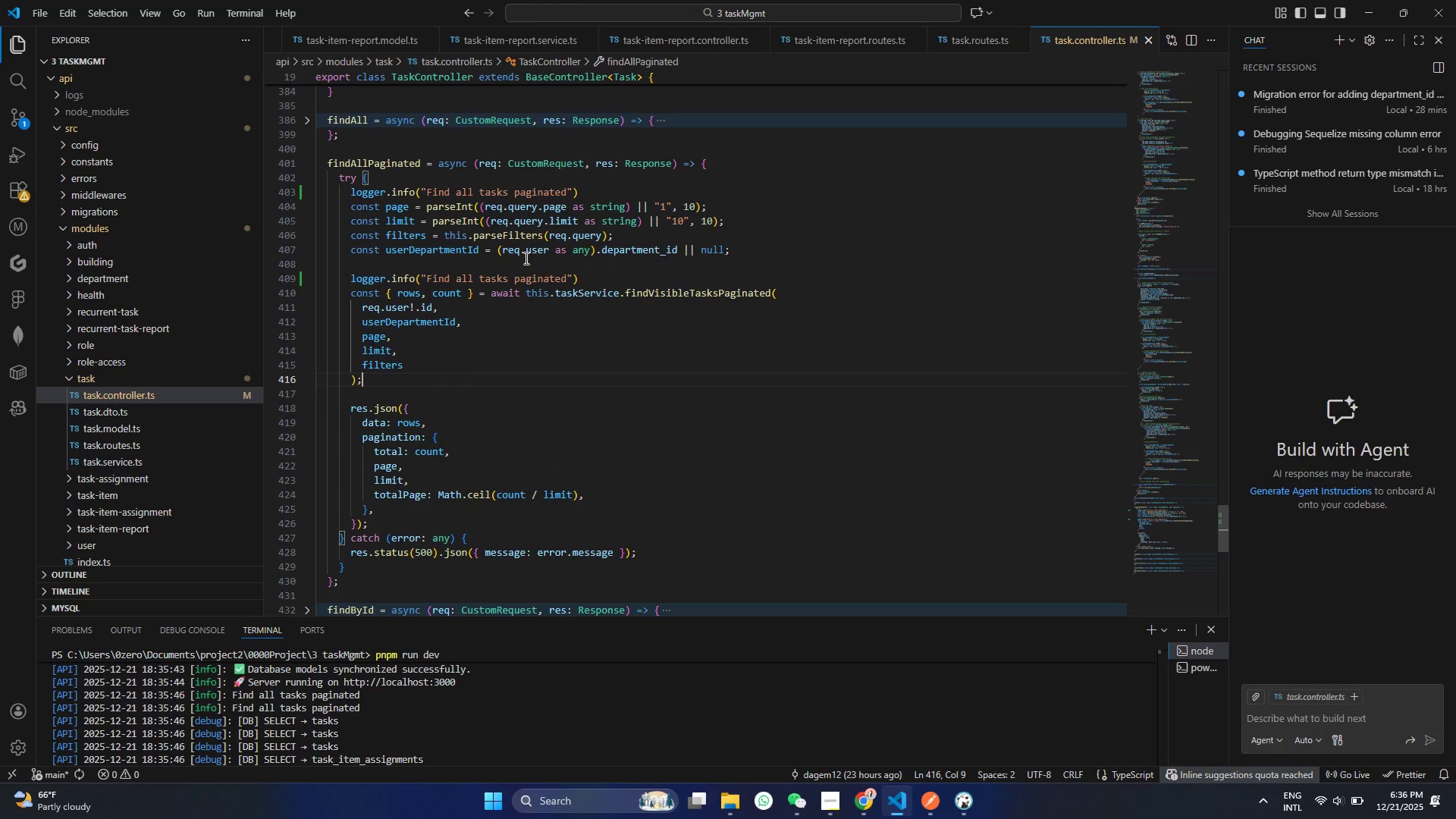 
hold_key(key=ControlLeft, duration=1.48)
 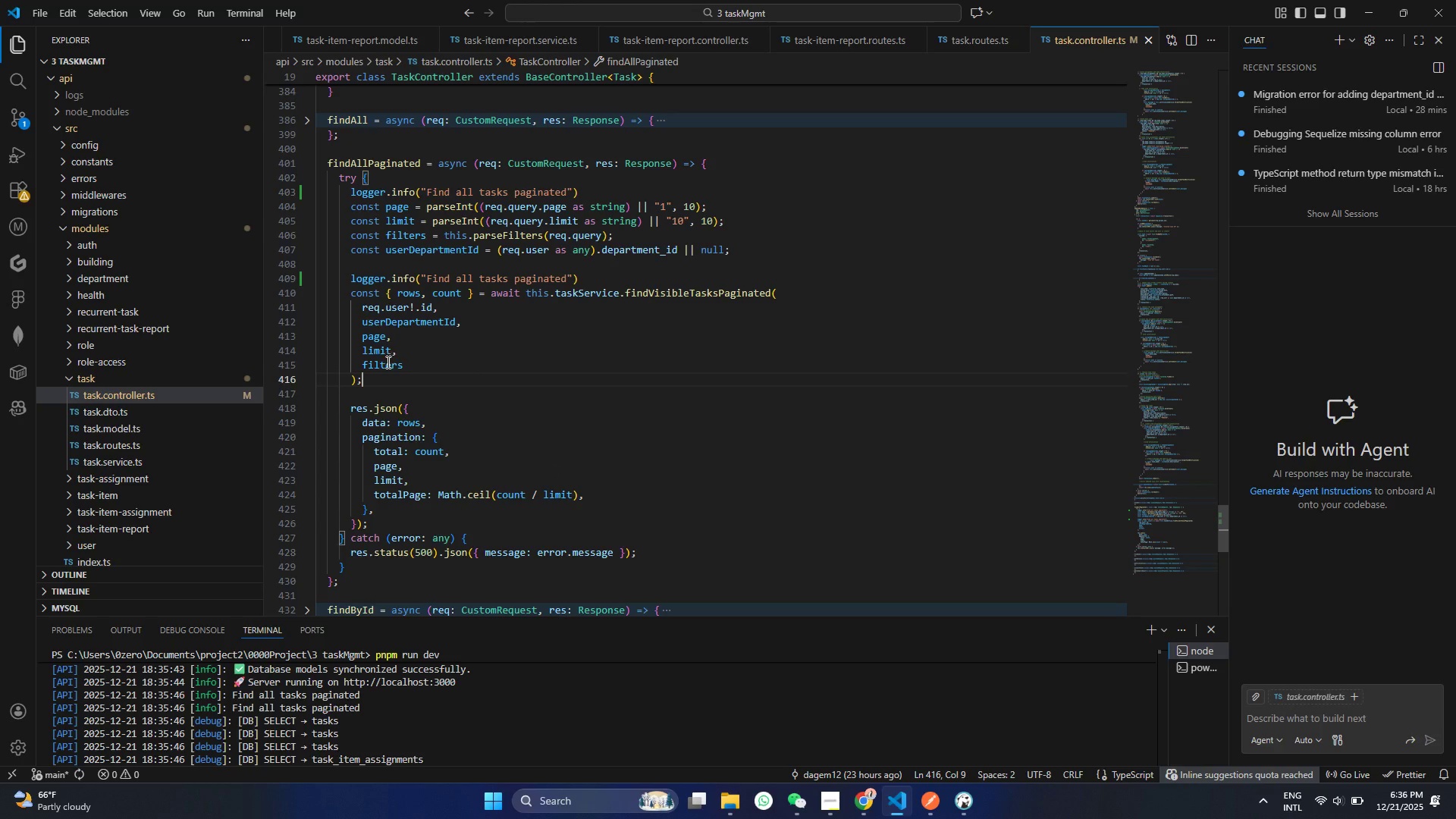 
key(Control+ControlLeft)
 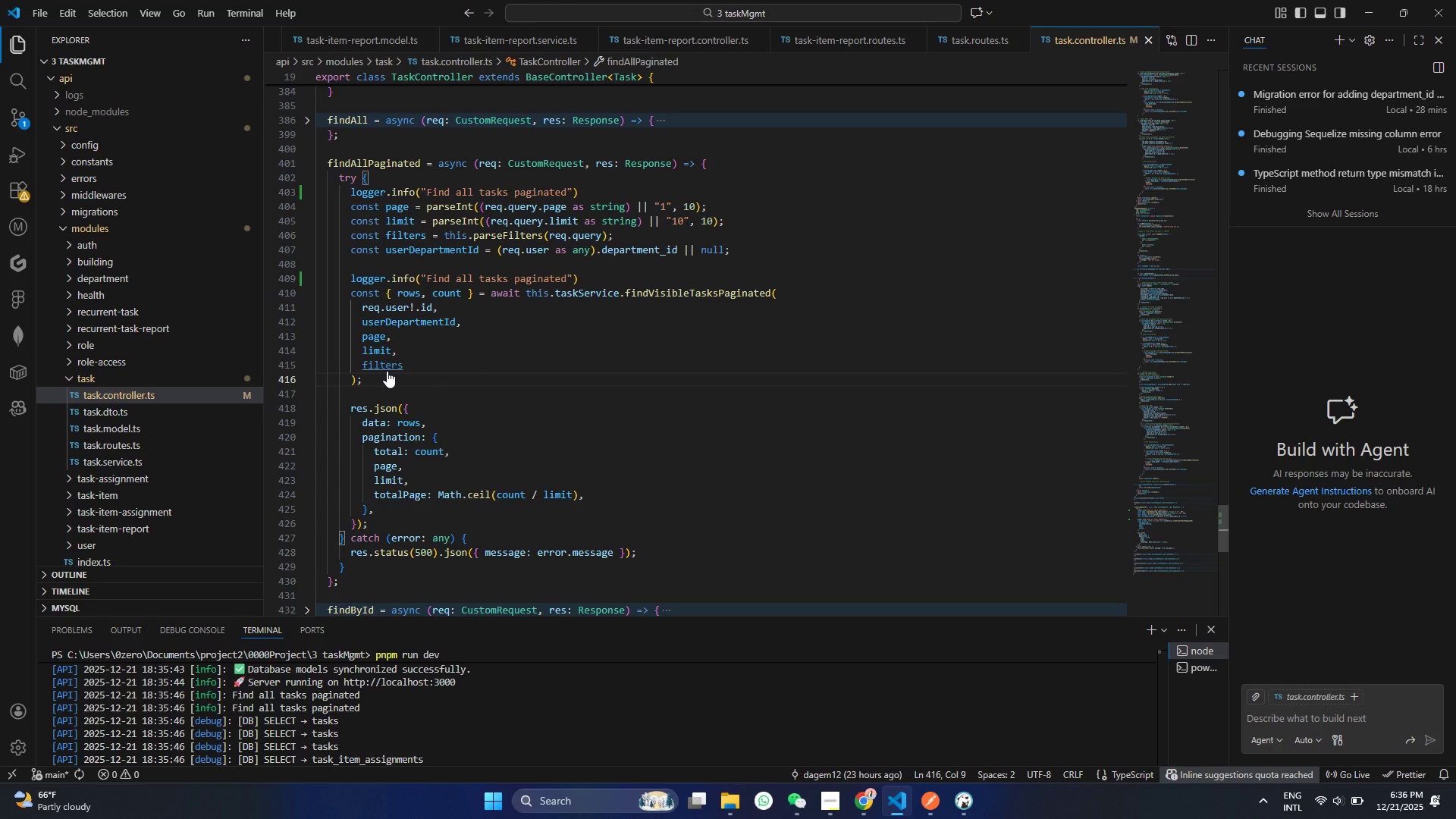 
hold_key(key=ControlLeft, duration=0.5)
 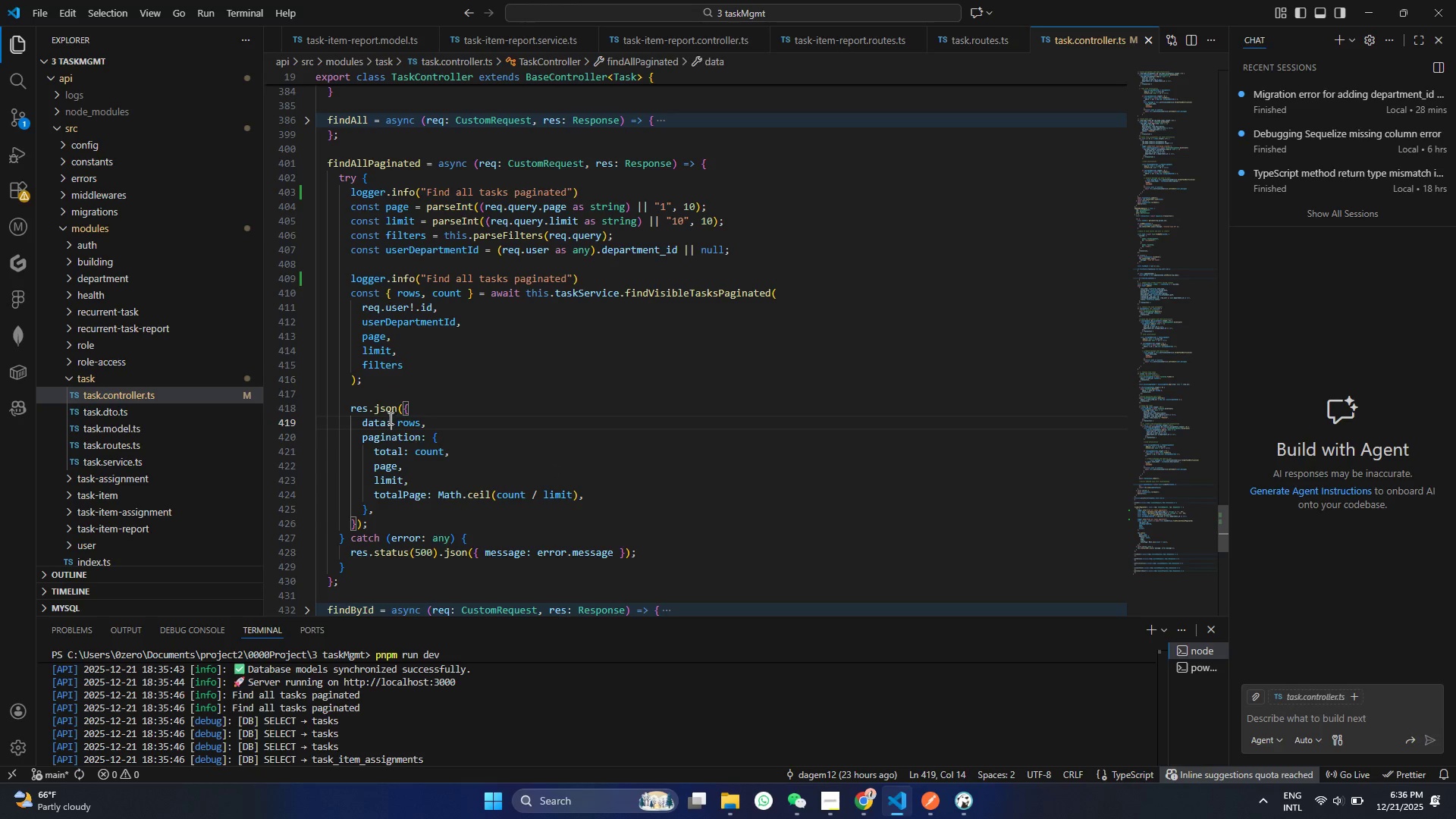 
hold_key(key=ControlLeft, duration=5.17)
left_click([390, 418])
 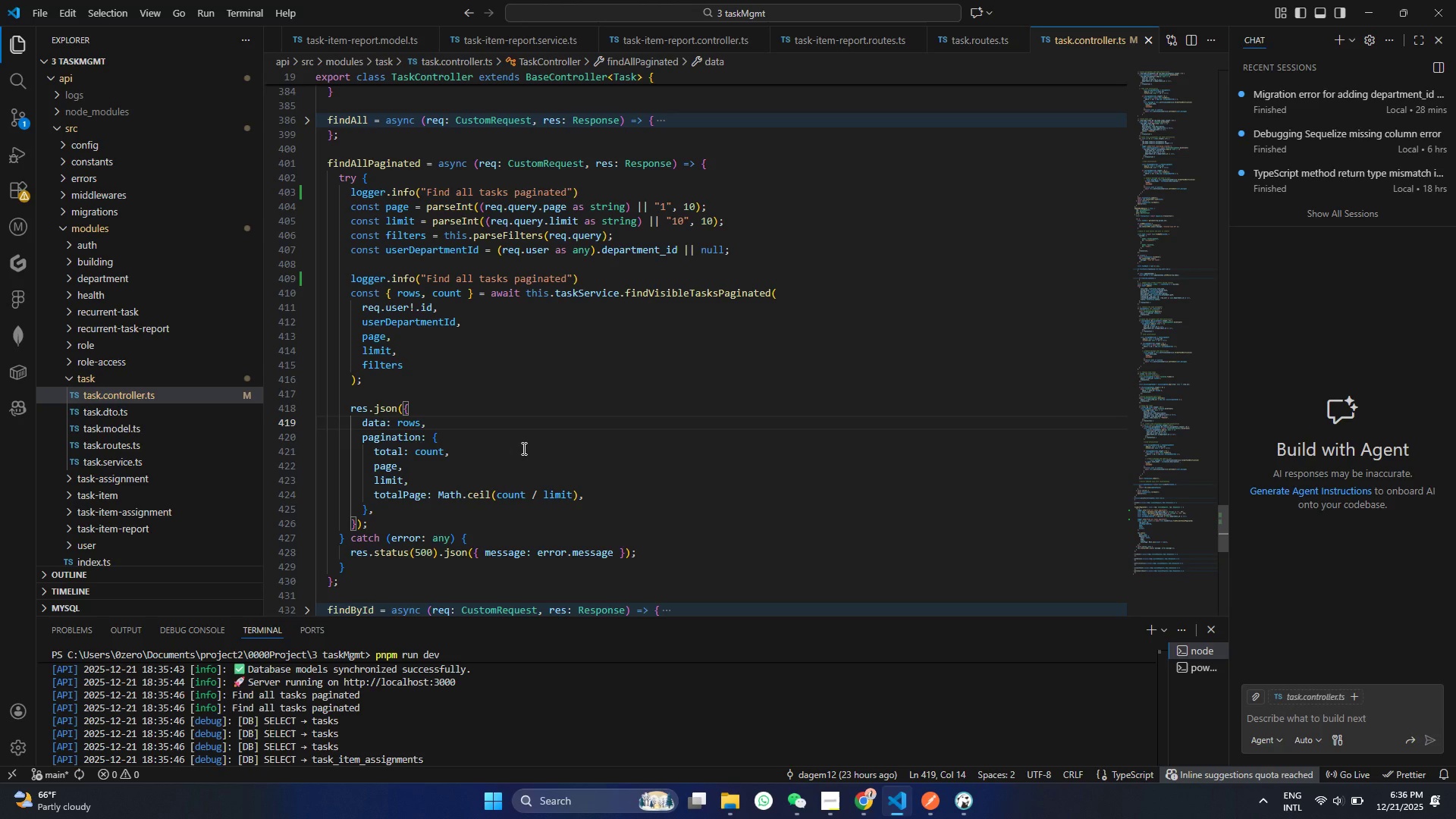 
hold_key(key=ControlLeft, duration=1.5)
left_click([703, 297])
 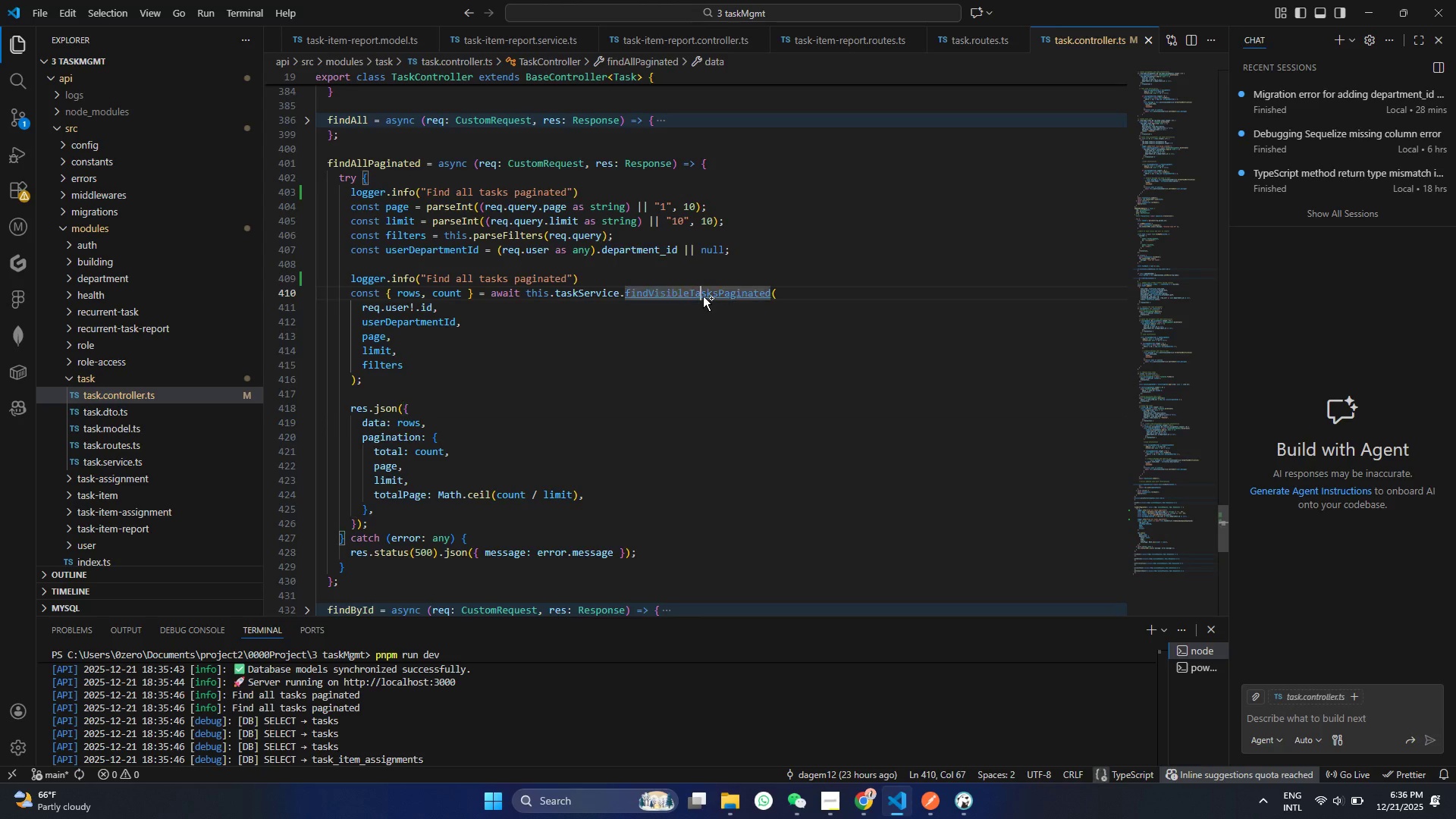 
hold_key(key=ControlLeft, duration=0.33)
 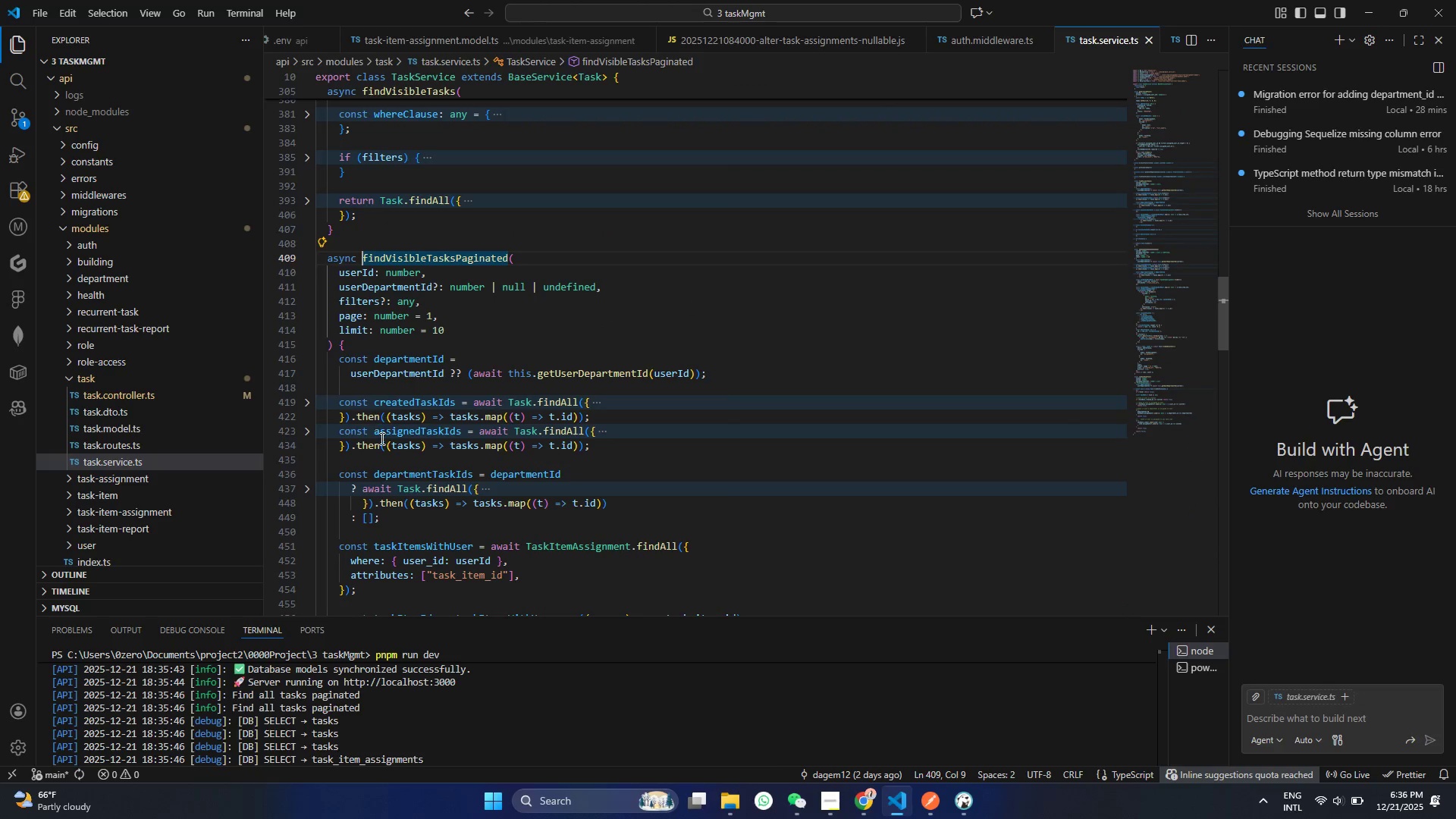 
wait(9.06)
 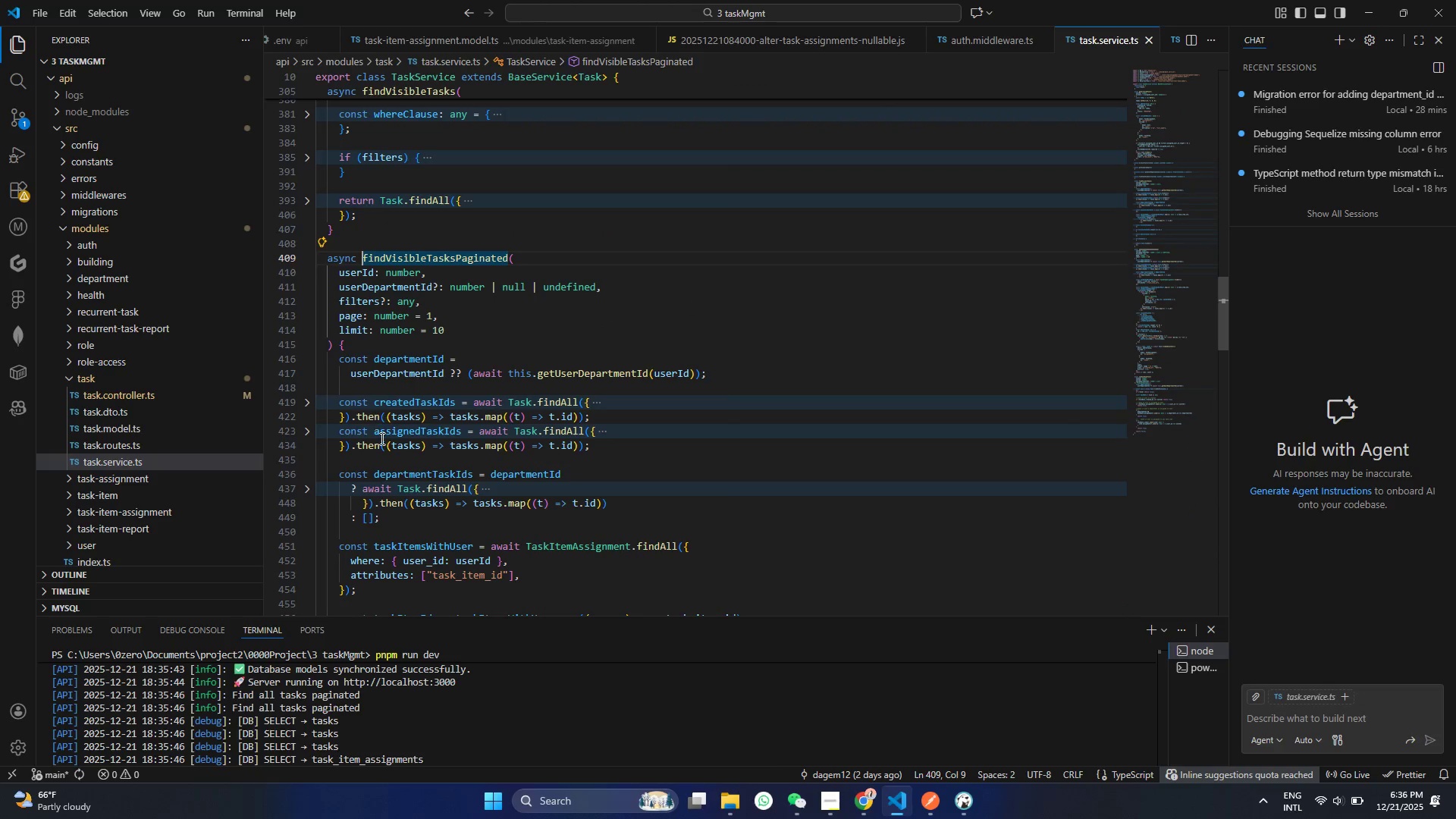 
left_click([118, 398])
 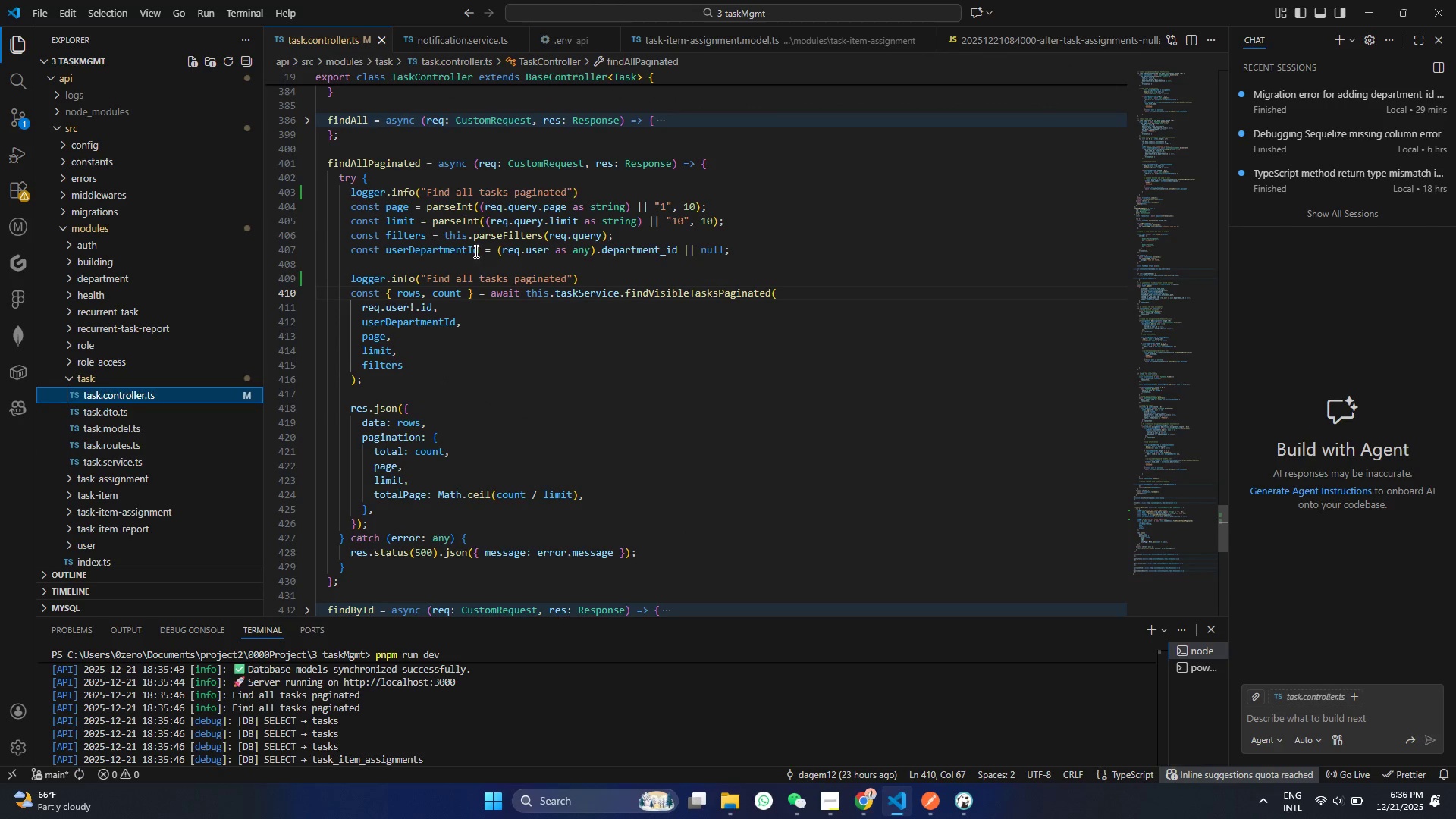 
left_click_drag(start_coordinate=[444, 240], to_coordinate=[607, 237])
 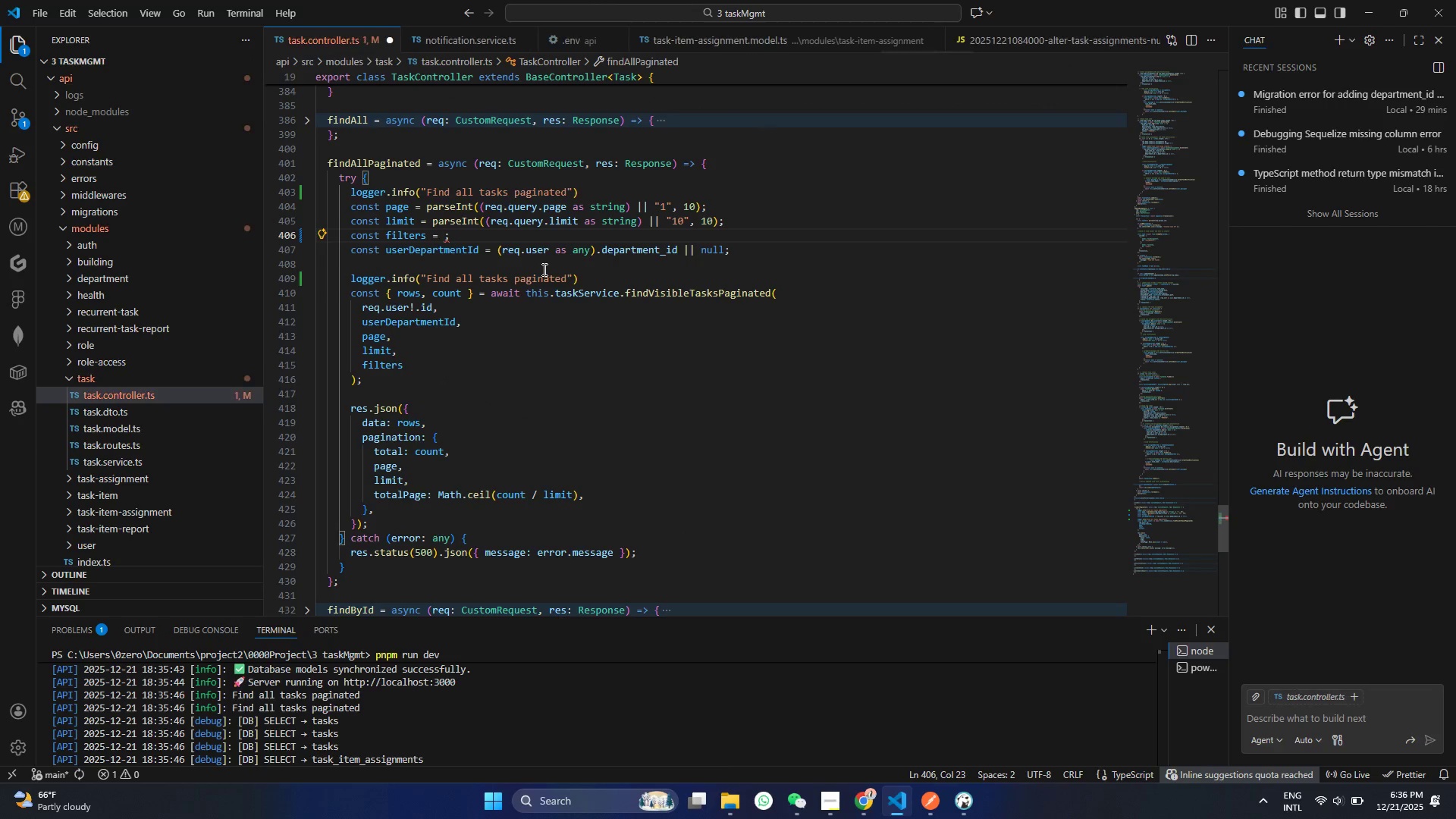 
key(Control+ControlLeft)
 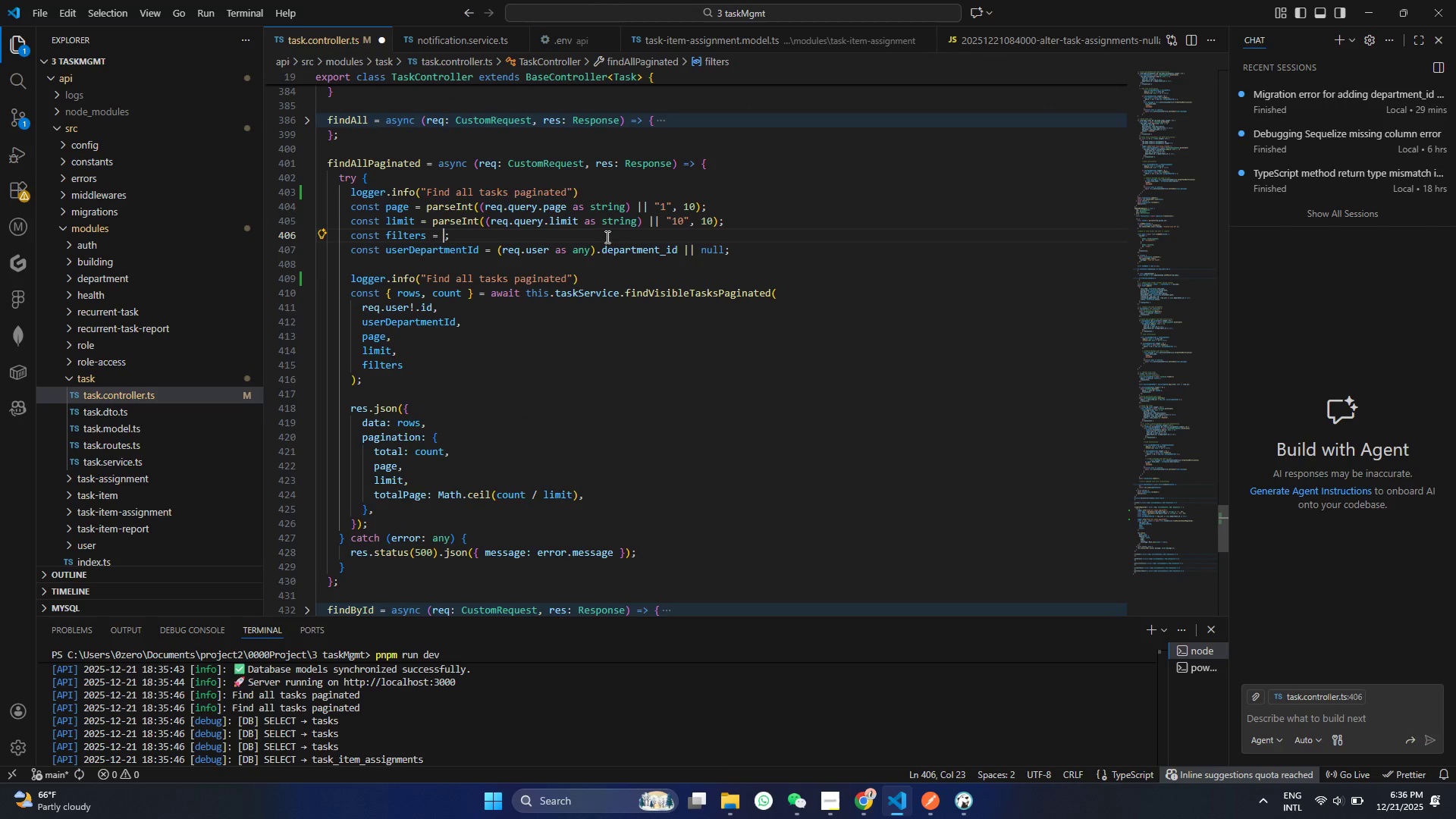 
key(Control+X)
 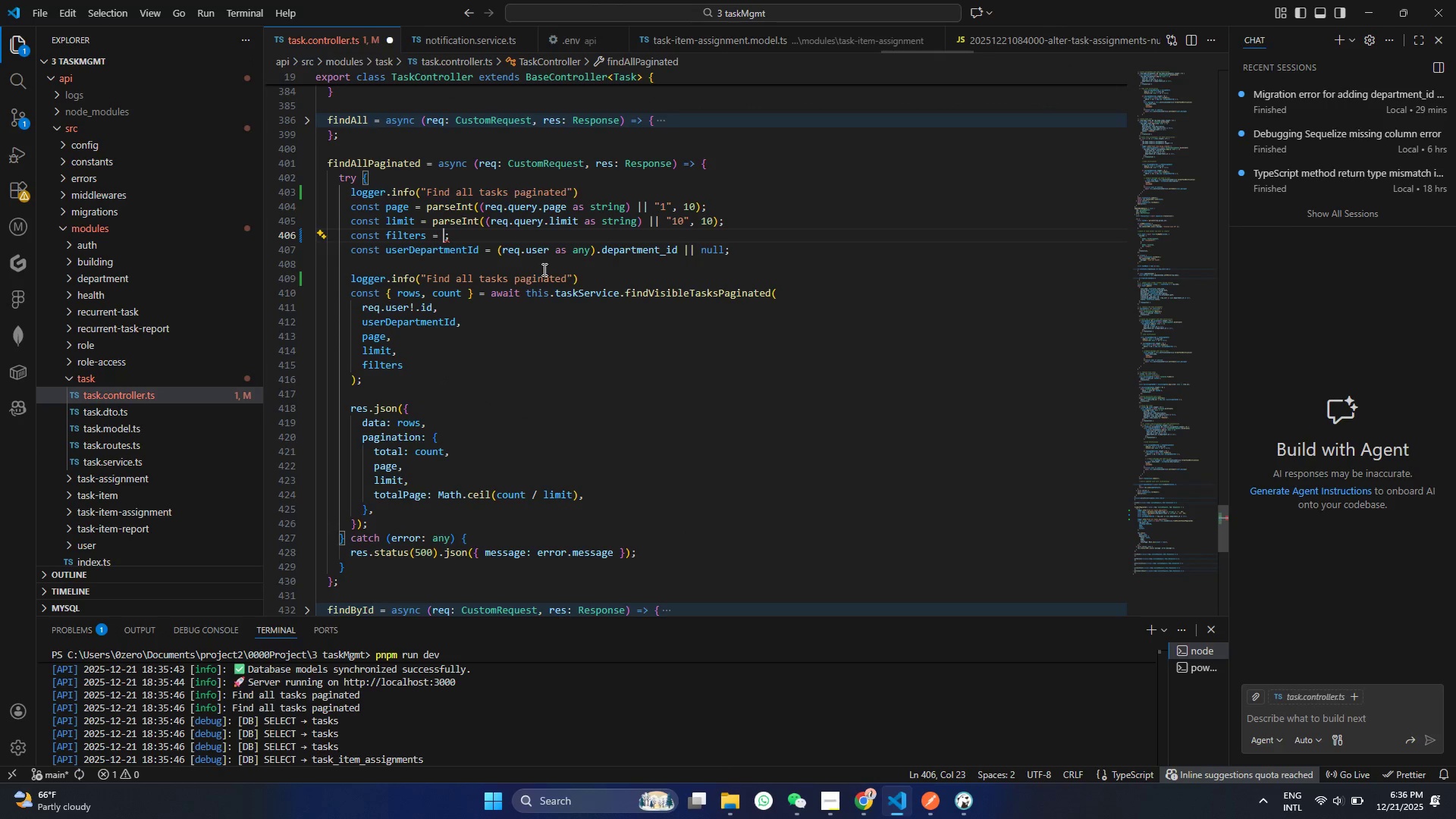 
key(BracketLeft)
 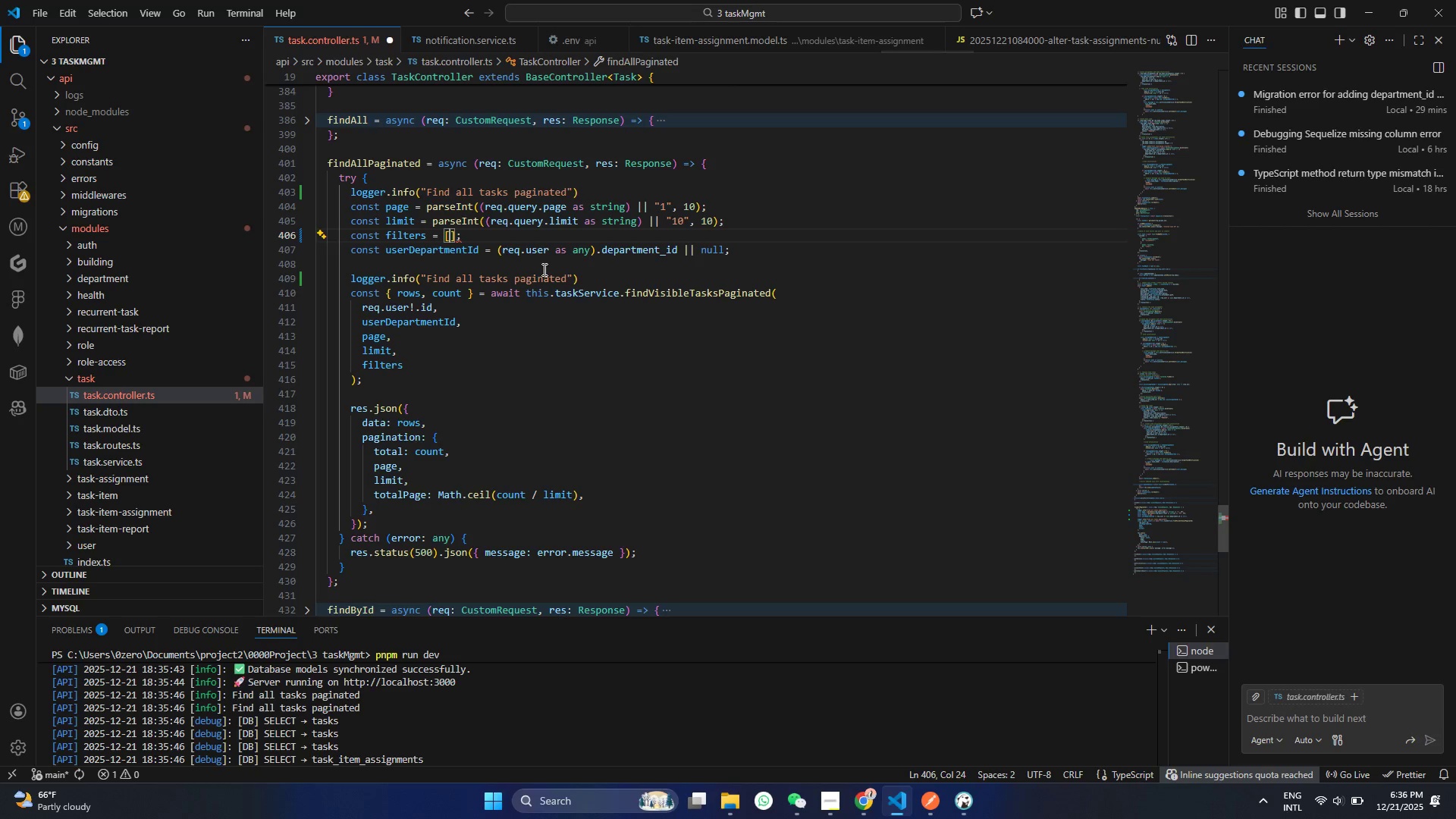 
key(Control+ControlLeft)
 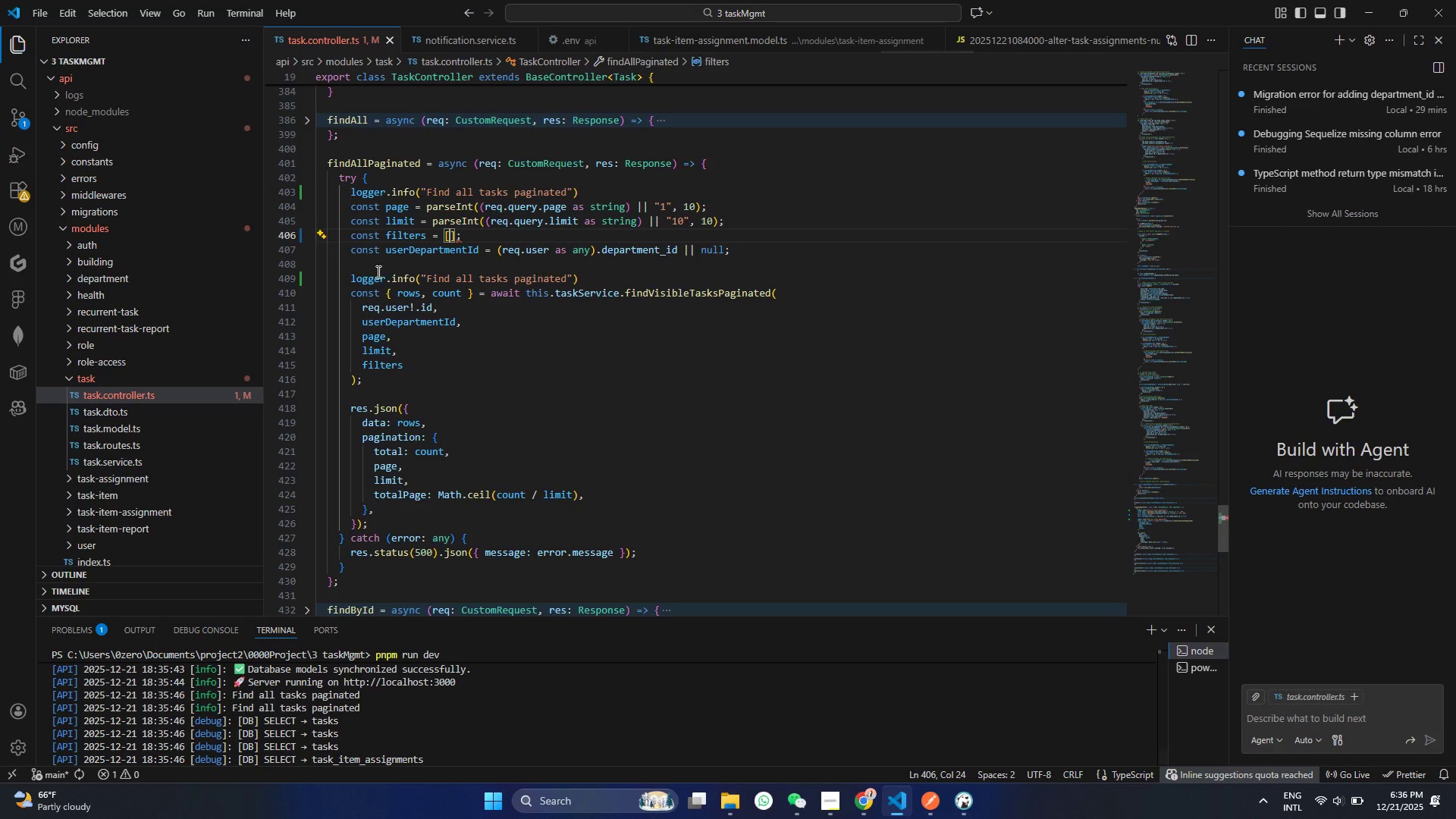 
key(S)
 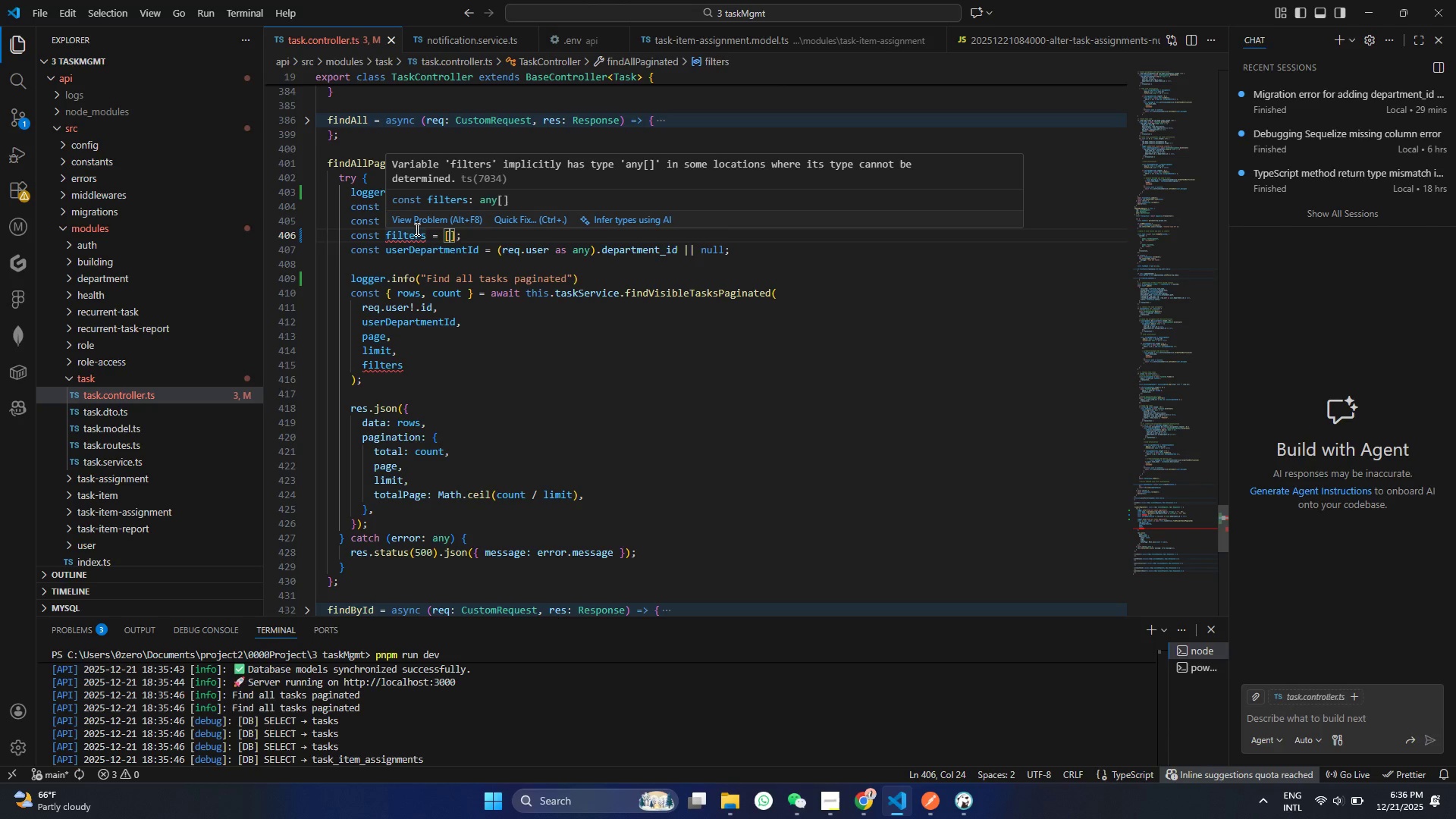 
wait(10.09)
 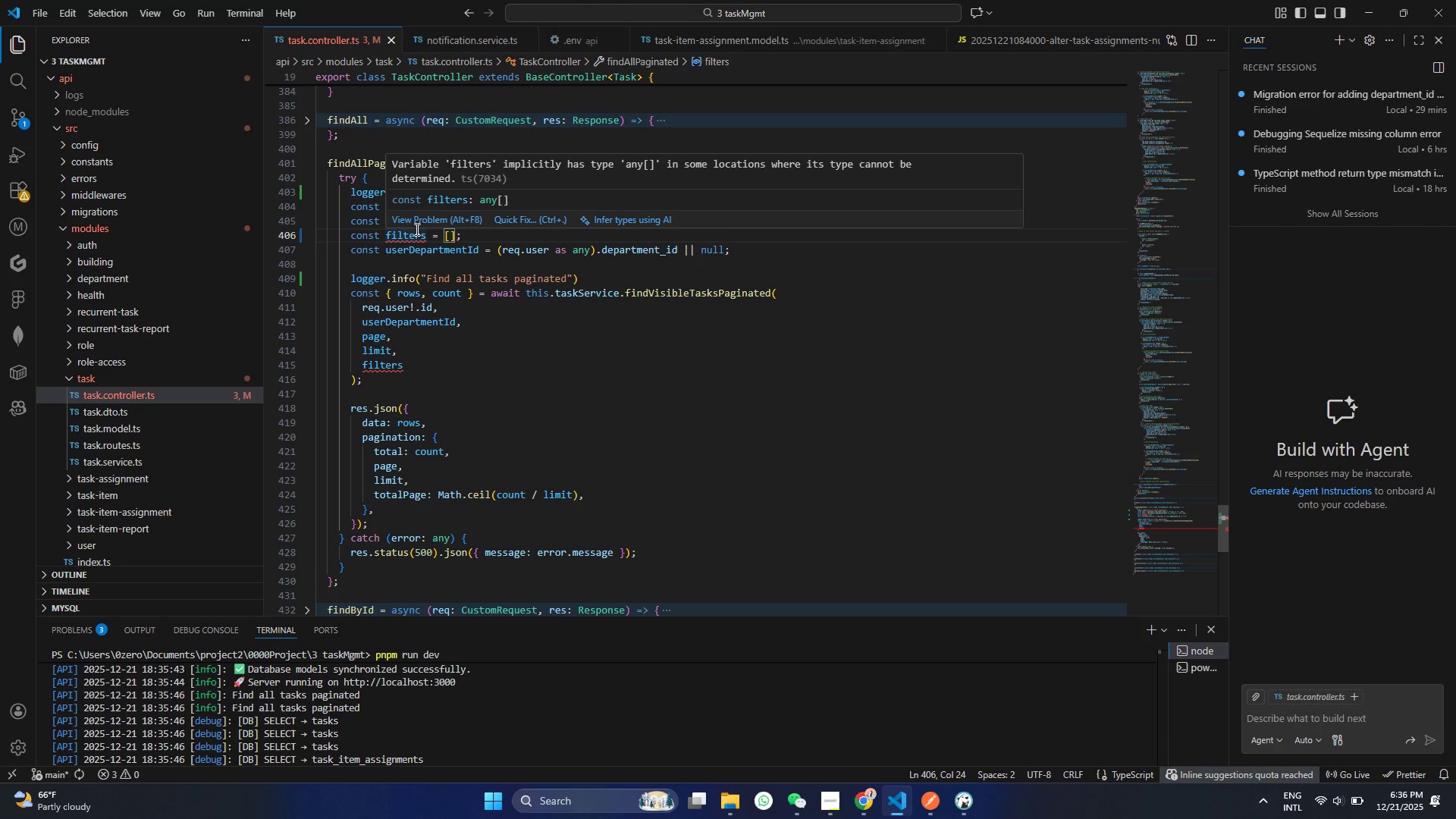 
key(Control+Z)
 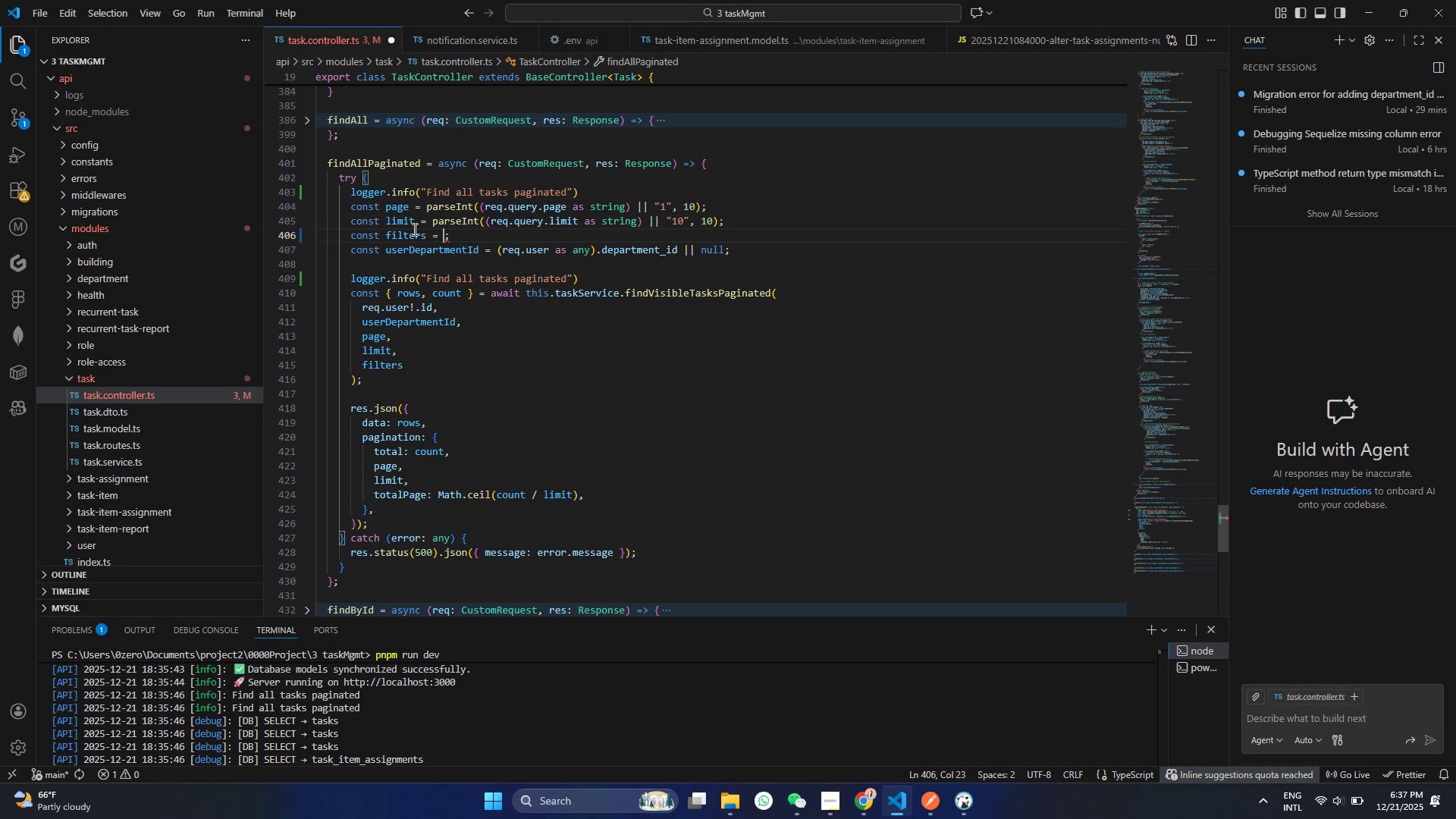 
key(Control+ControlLeft)
 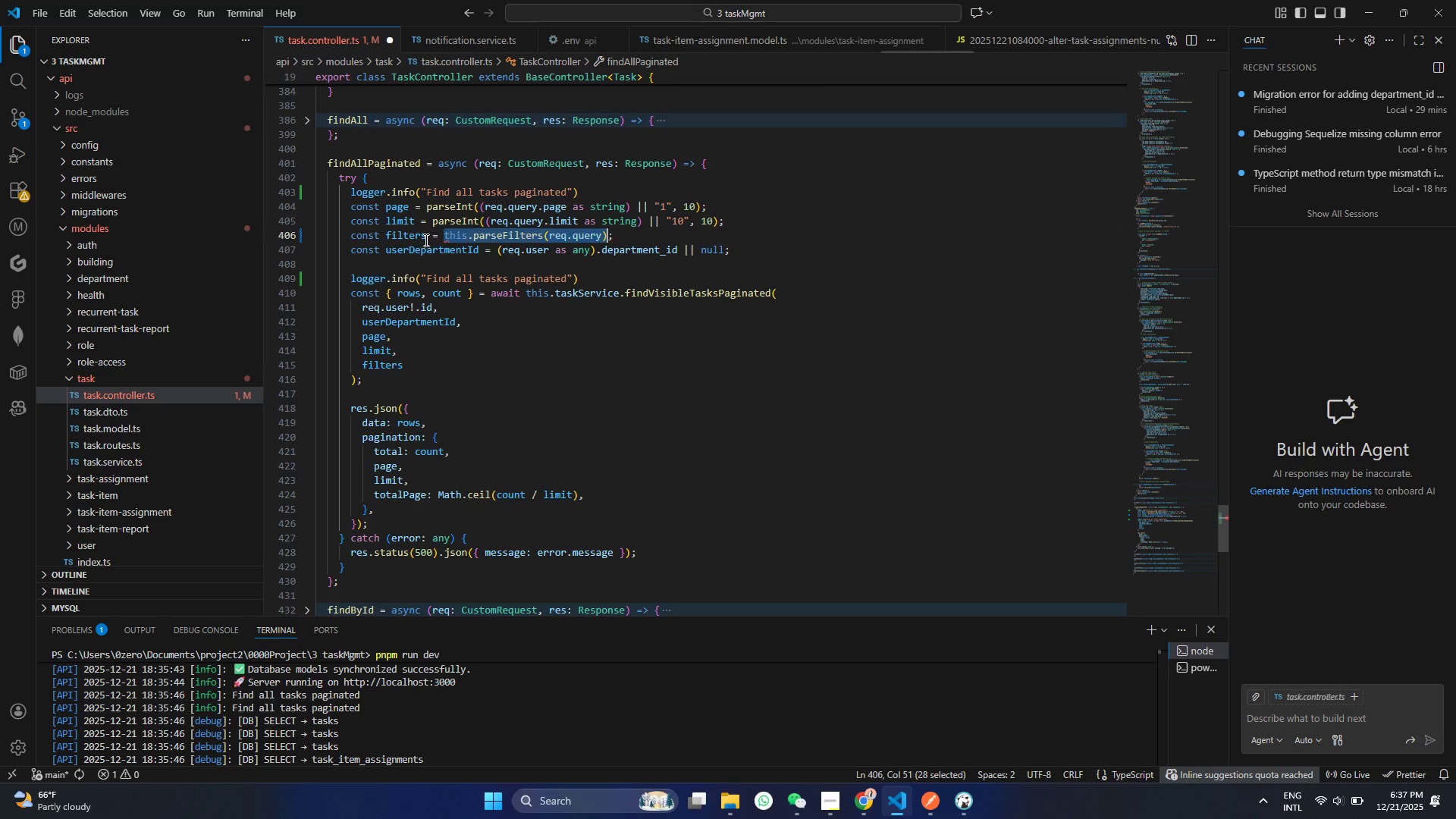 
key(Control+Z)
 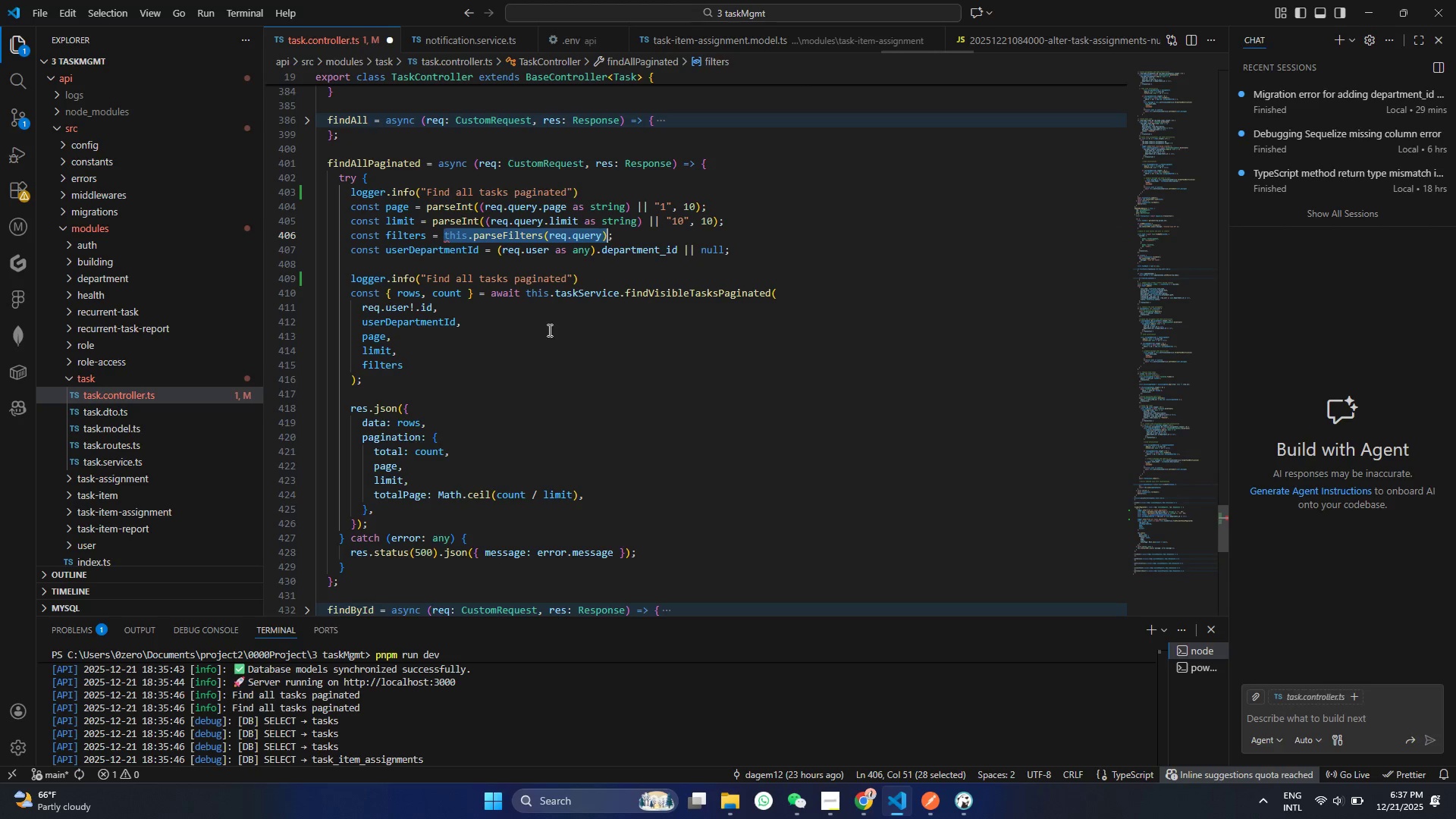 
hold_key(key=ControlLeft, duration=0.34)
 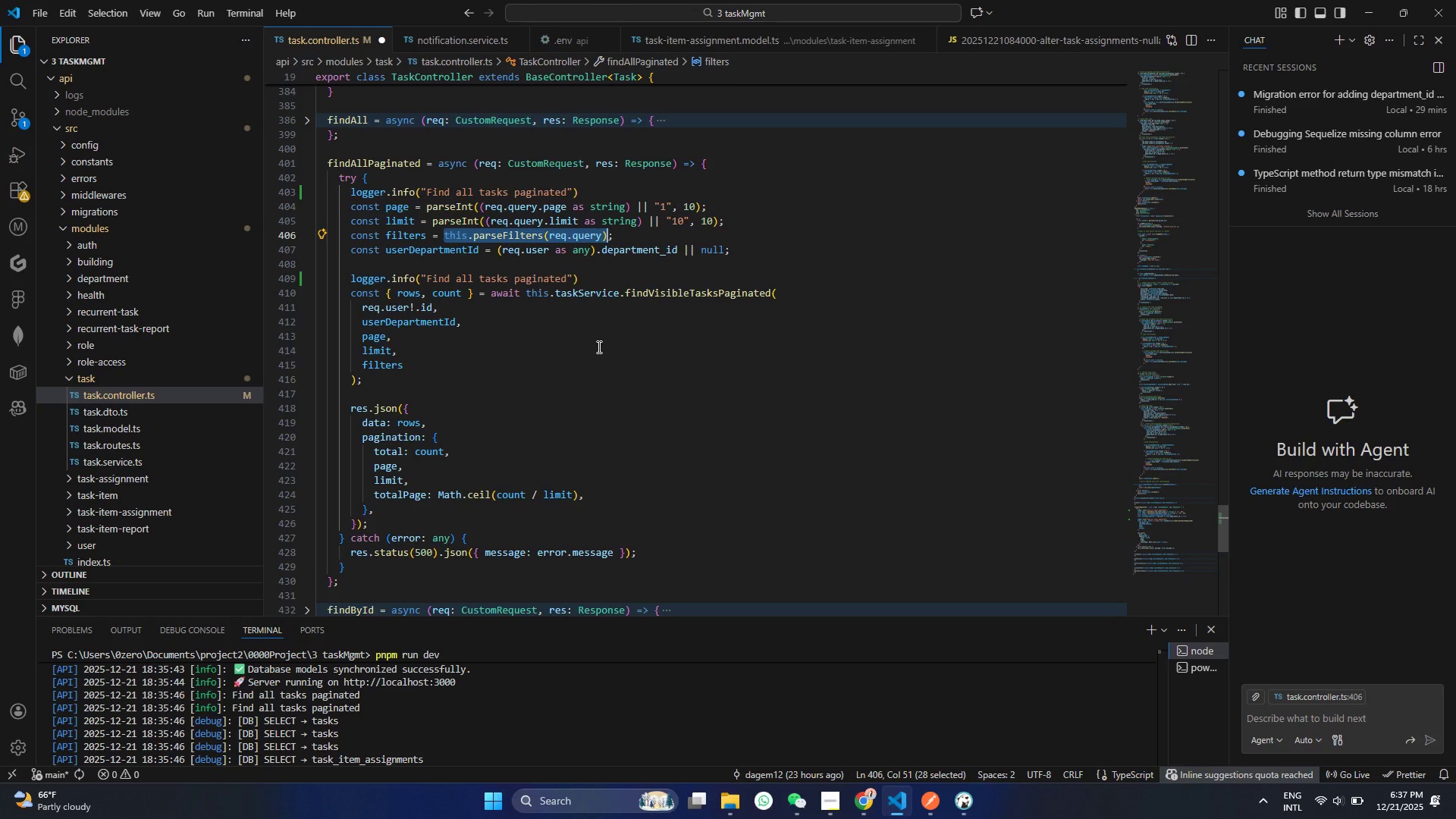 
wait(17.02)
 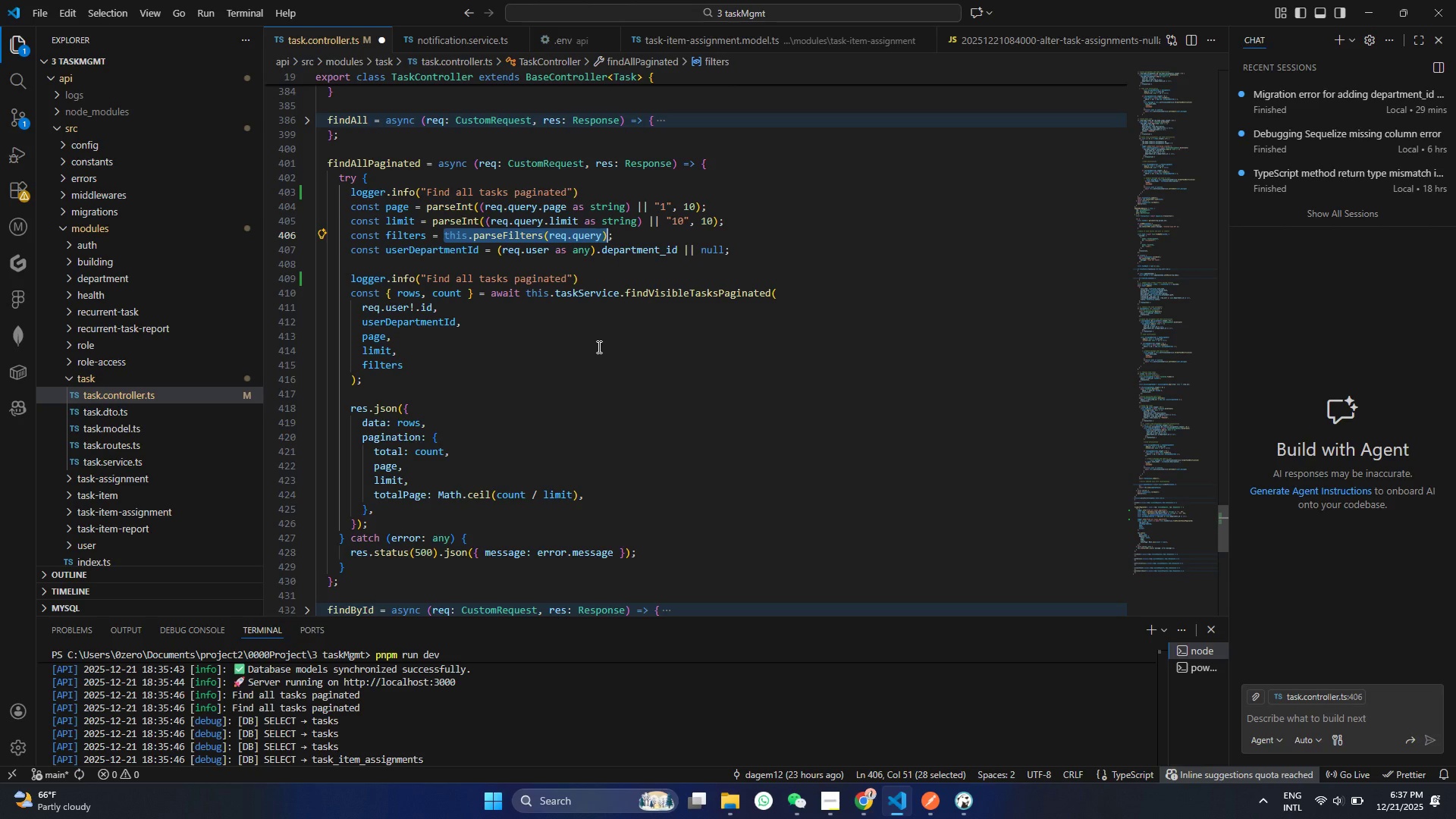 
left_click([940, 790])
 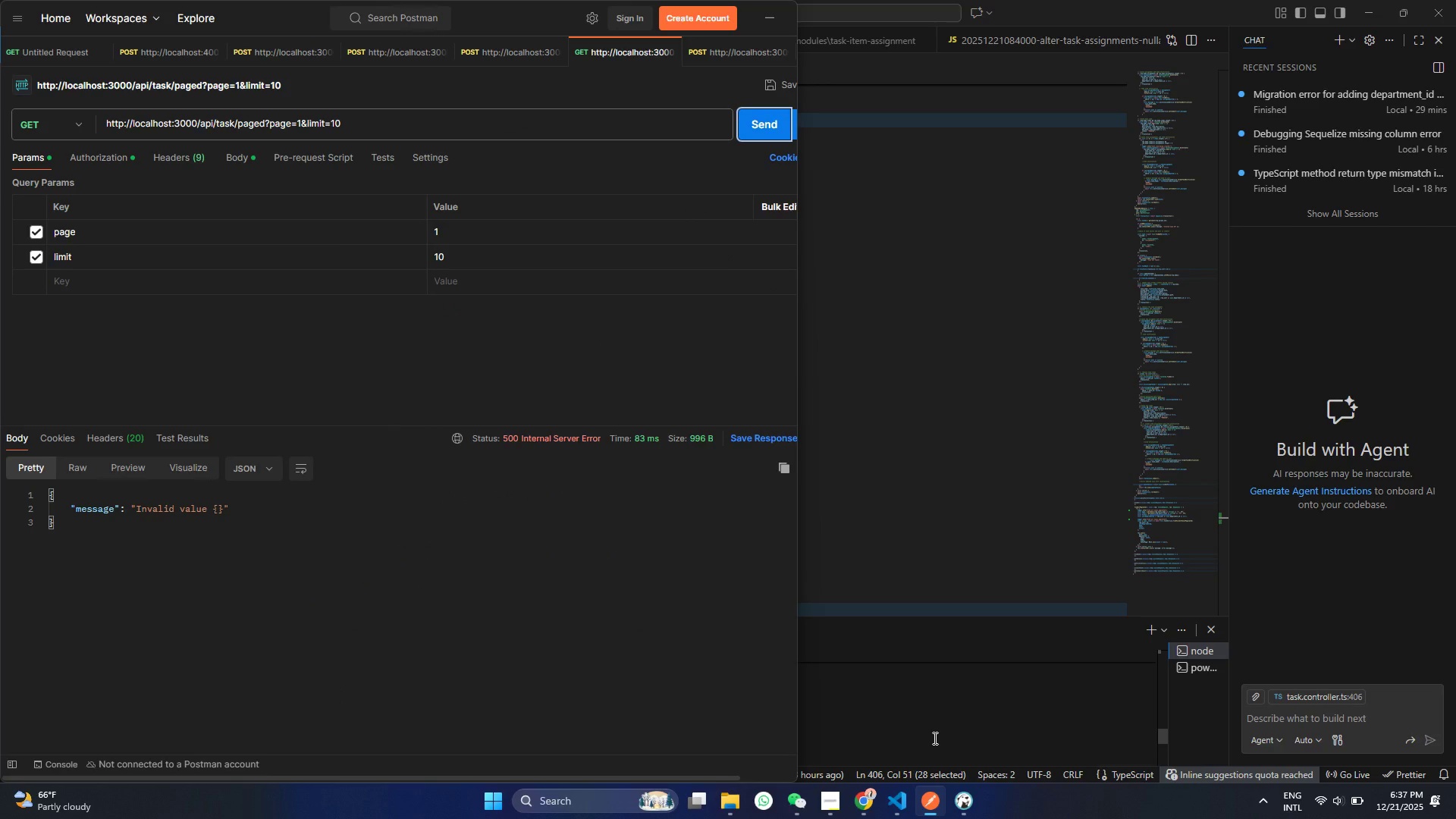 
wait(15.72)
 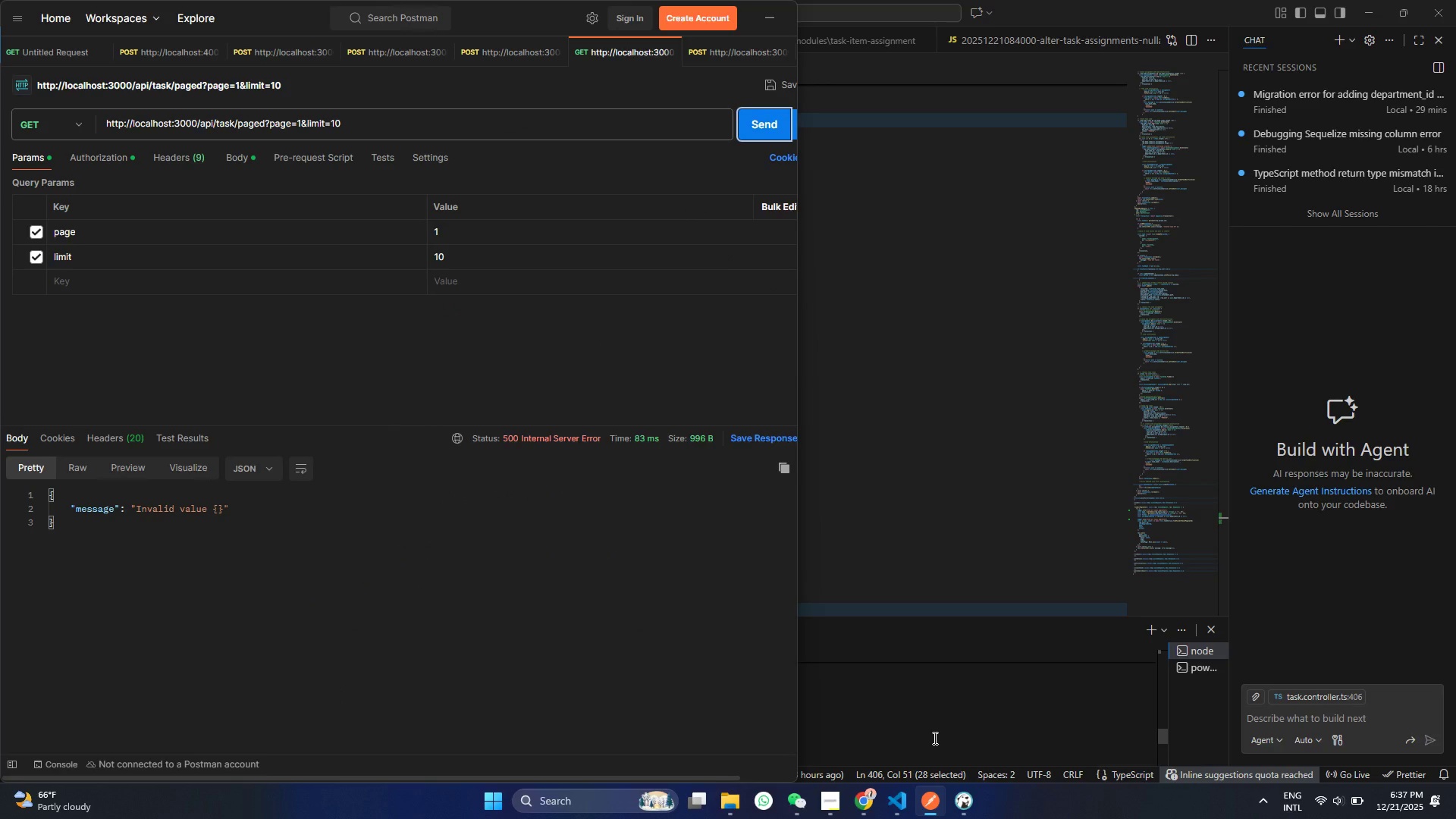 
left_click([872, 287])
 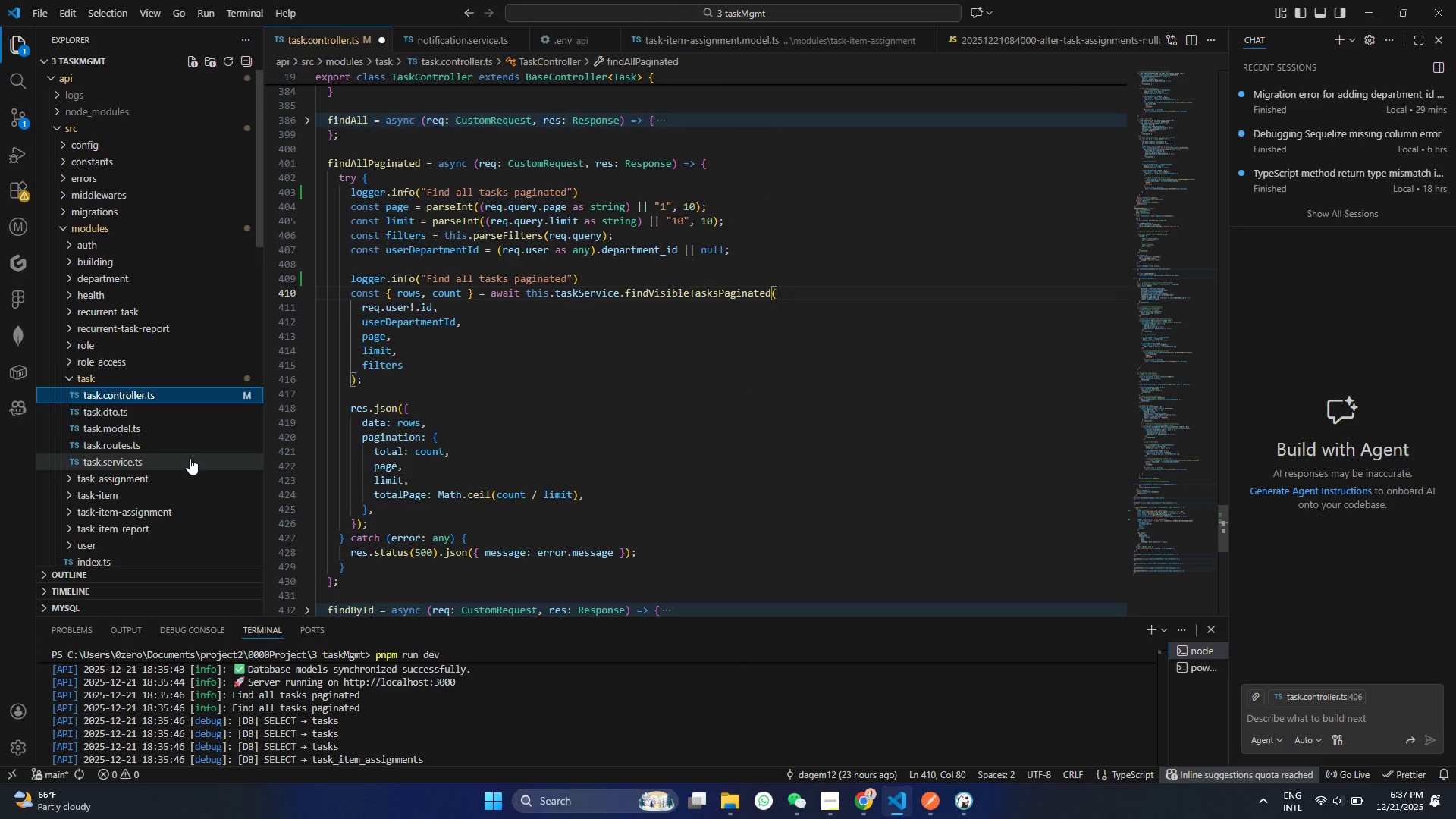 
right_click([190, 458])
 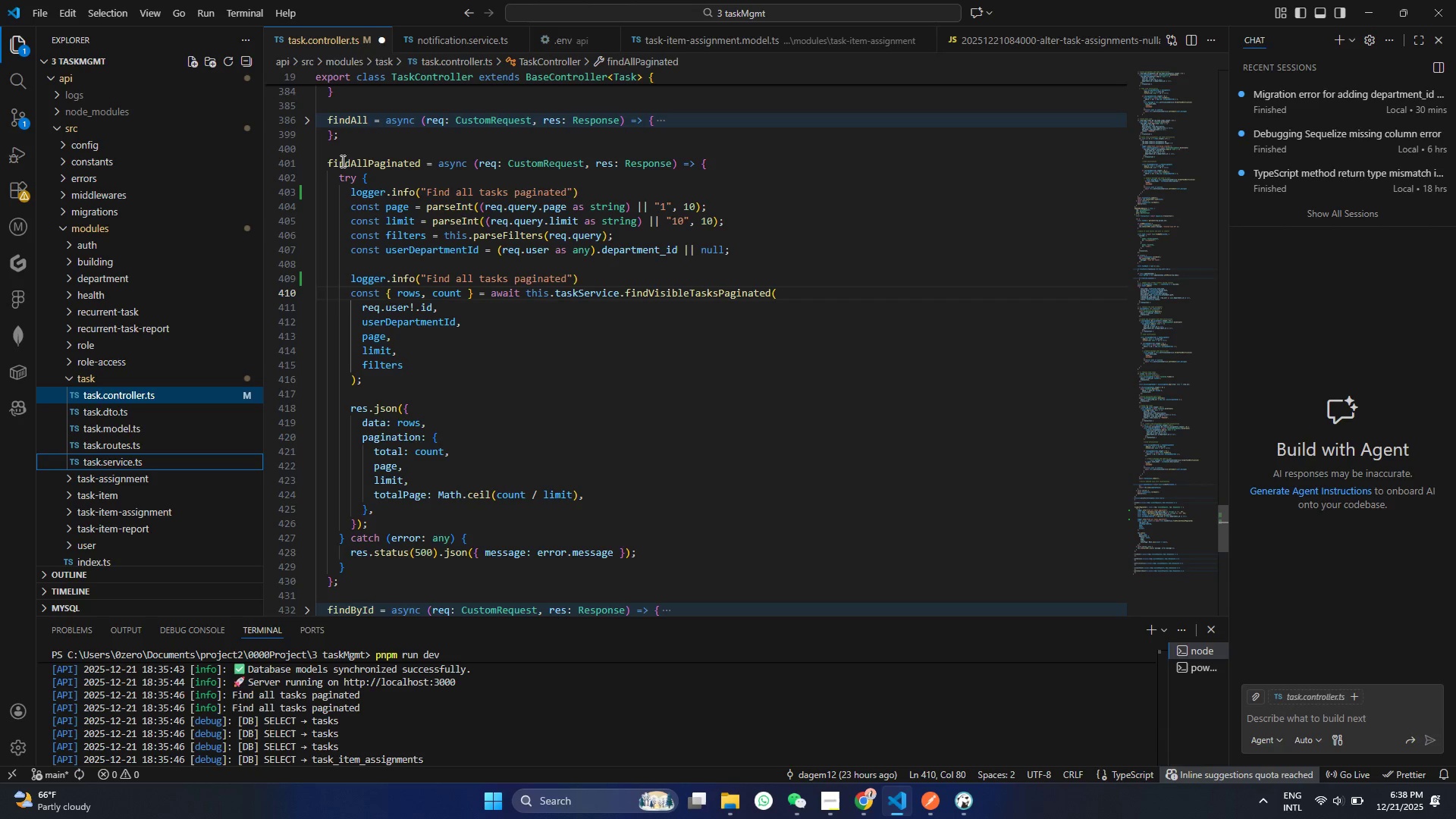 
wait(48.11)
 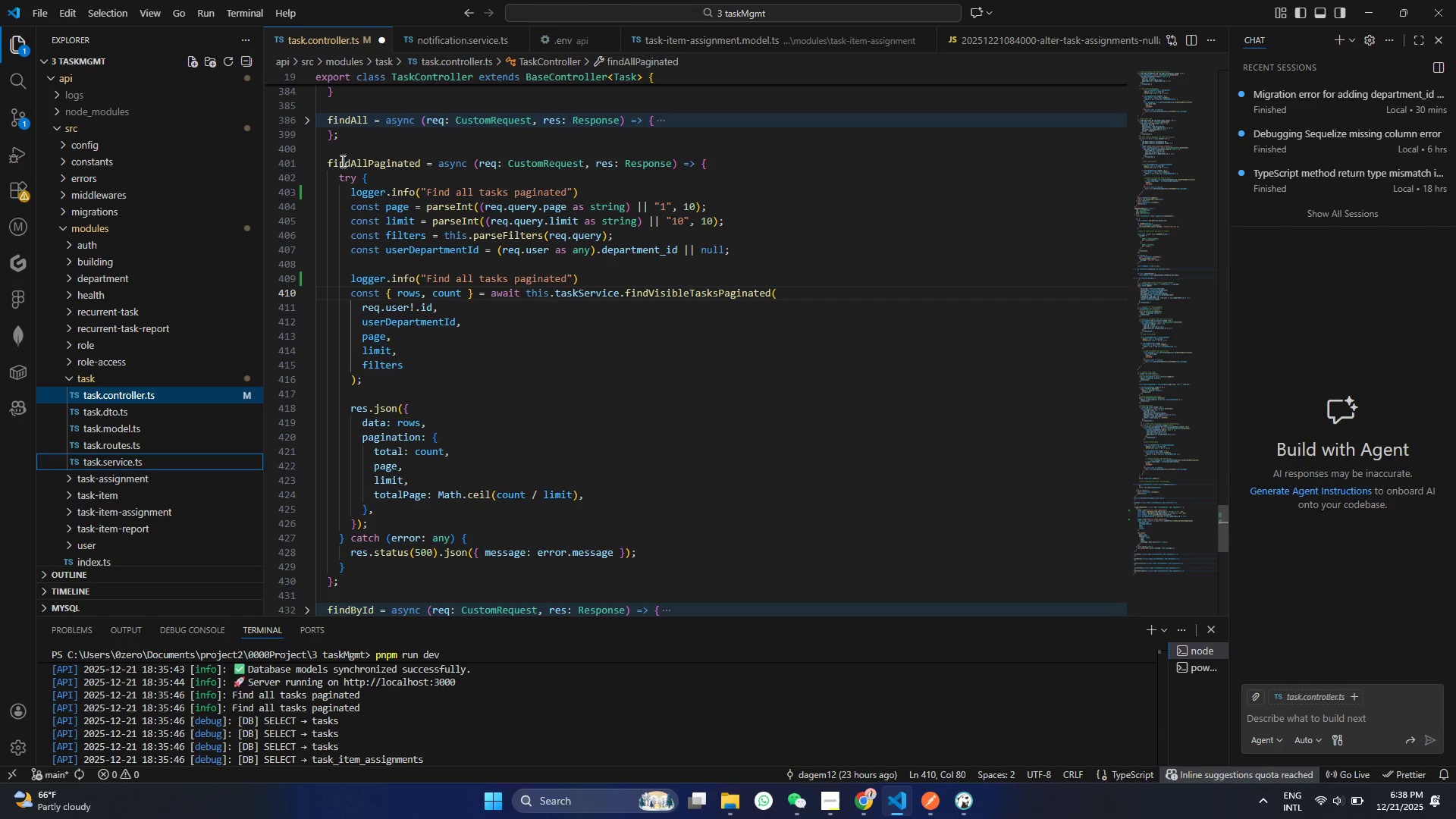 
left_click([608, 358])
 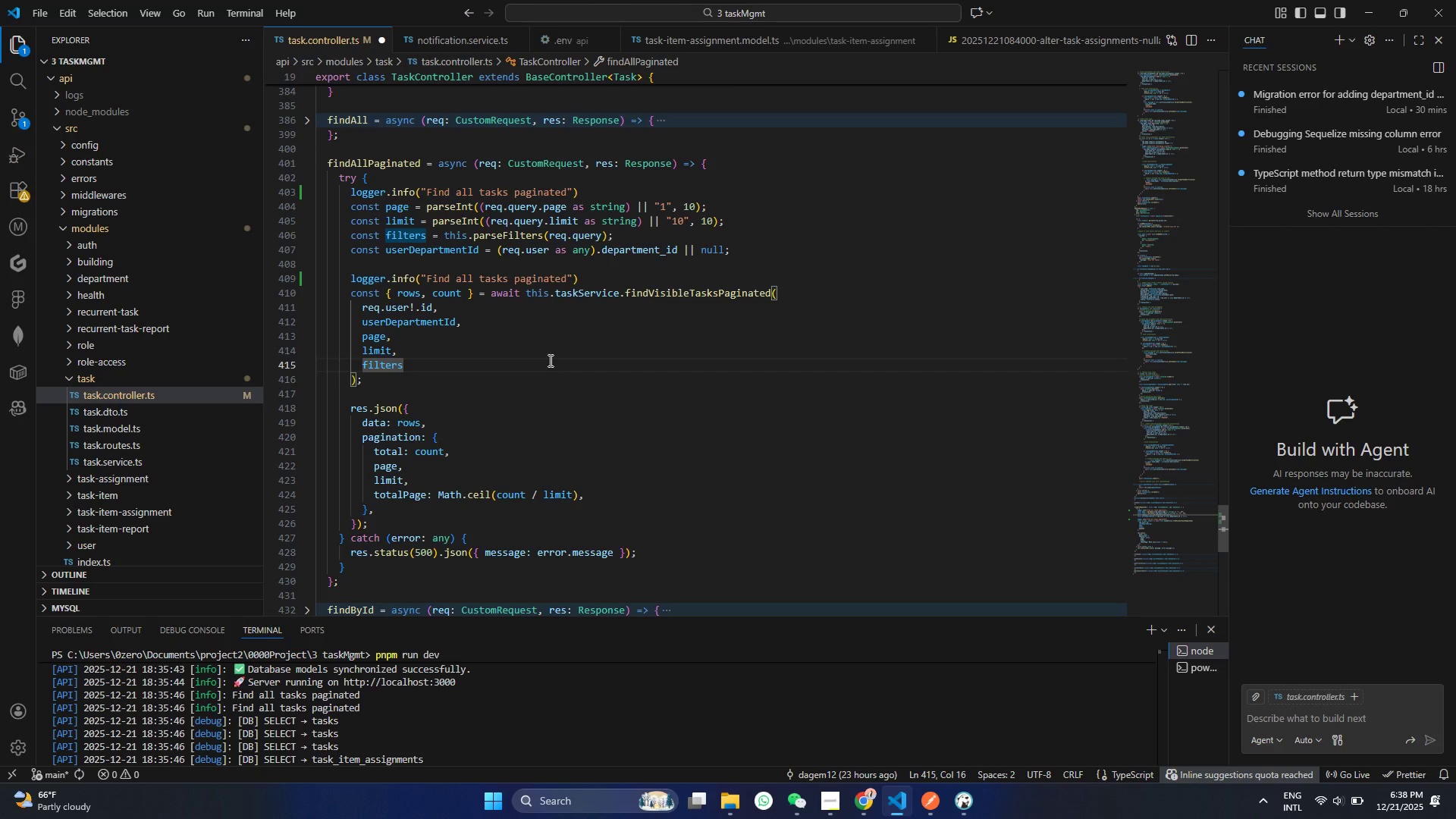 
wait(20.58)
 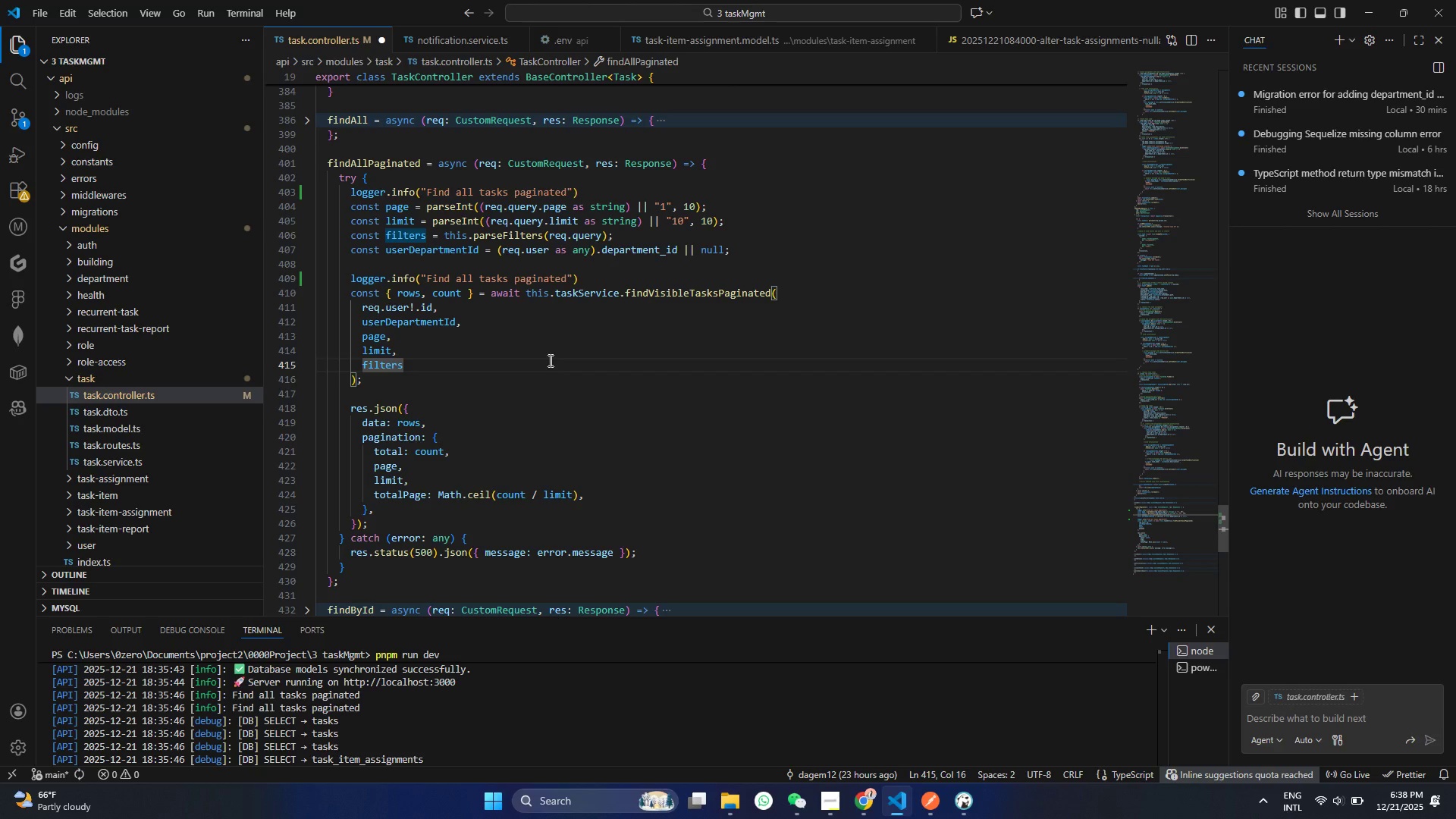 
scroll: coordinate [678, 388], scroll_direction: down, amount: 4.0
 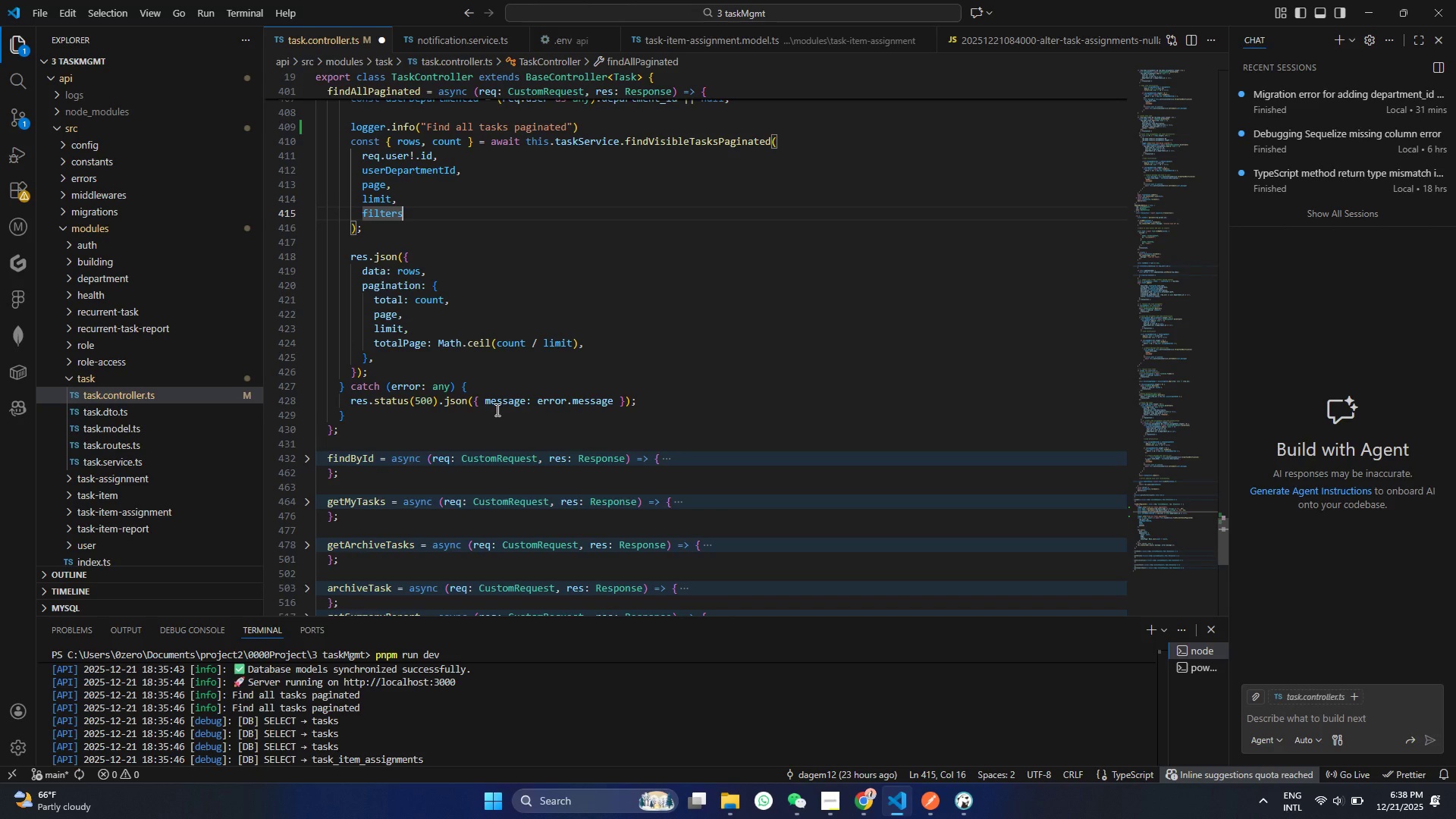 
wait(6.22)
 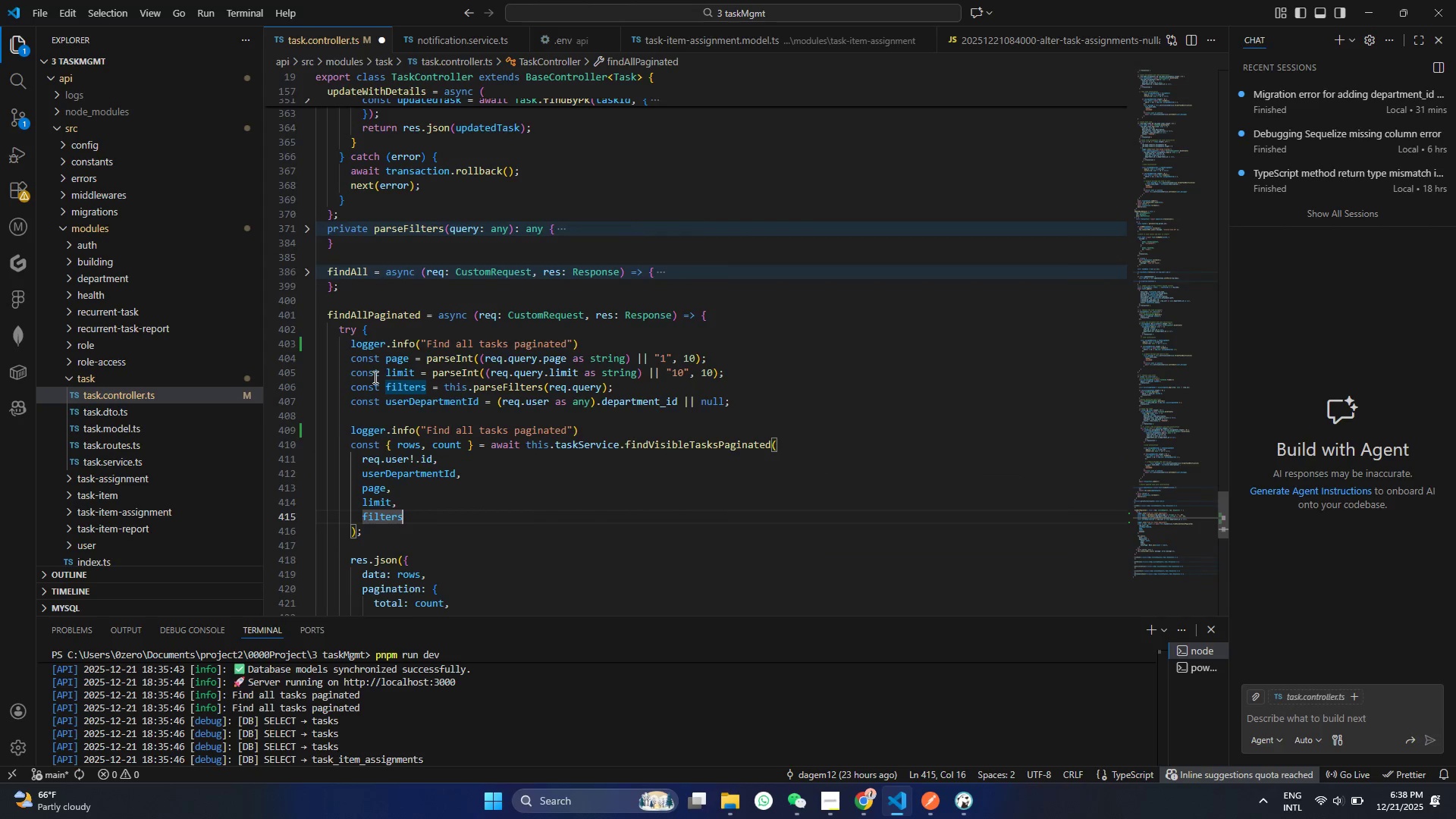 
left_click([379, 376])
 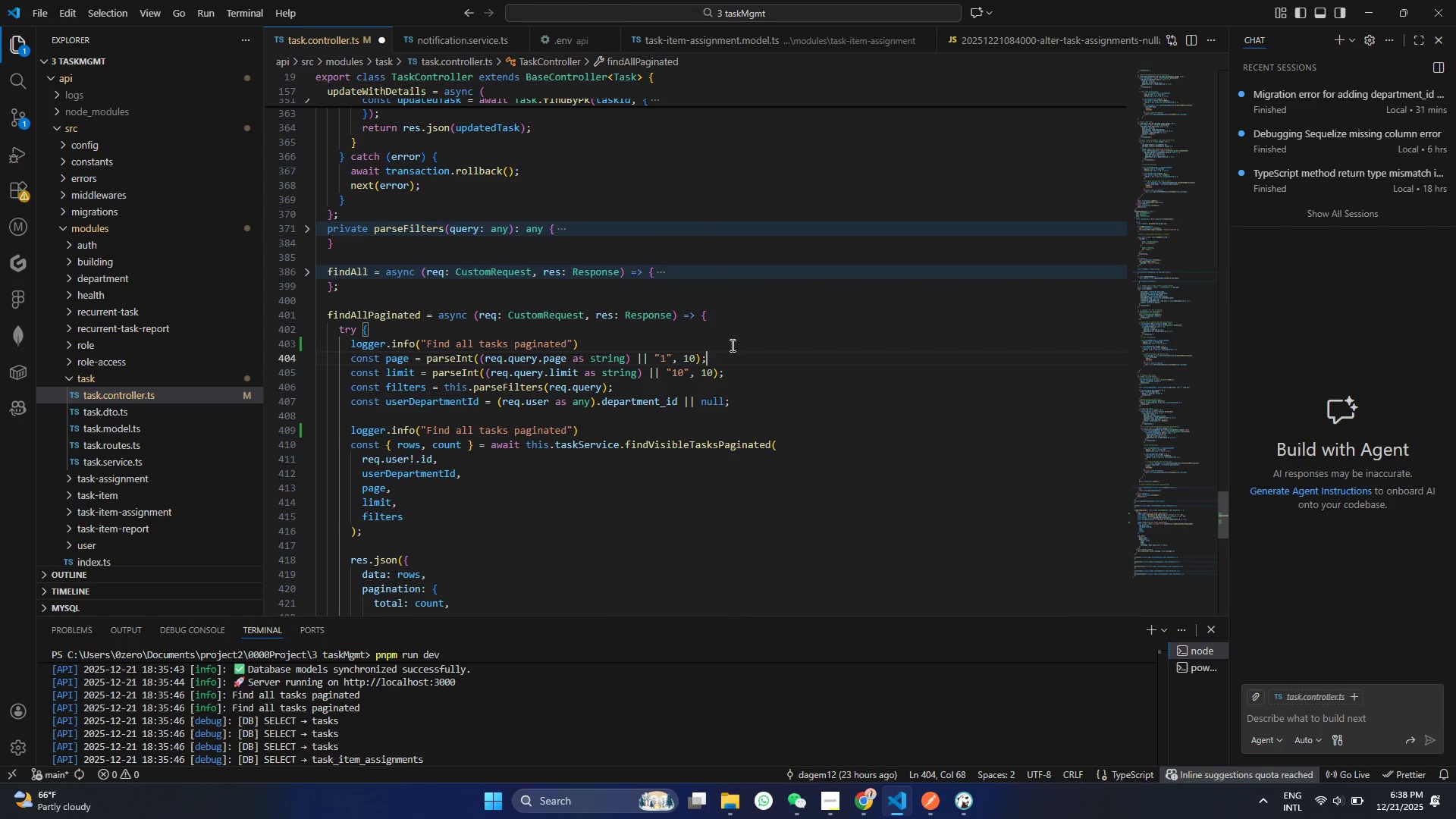 
scroll: coordinate [504, 399], scroll_direction: up, amount: 8.0
 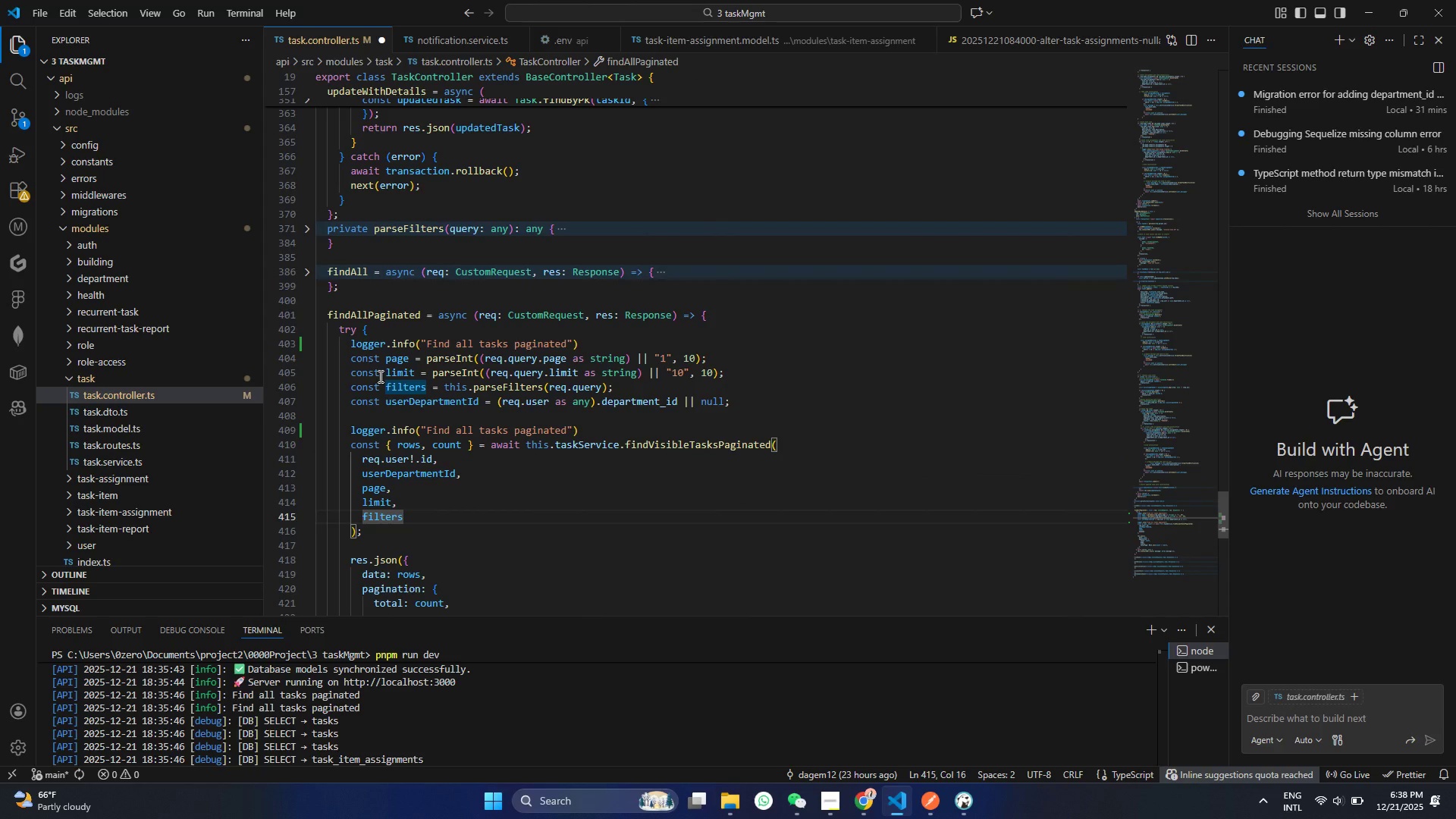 
key(Enter)
 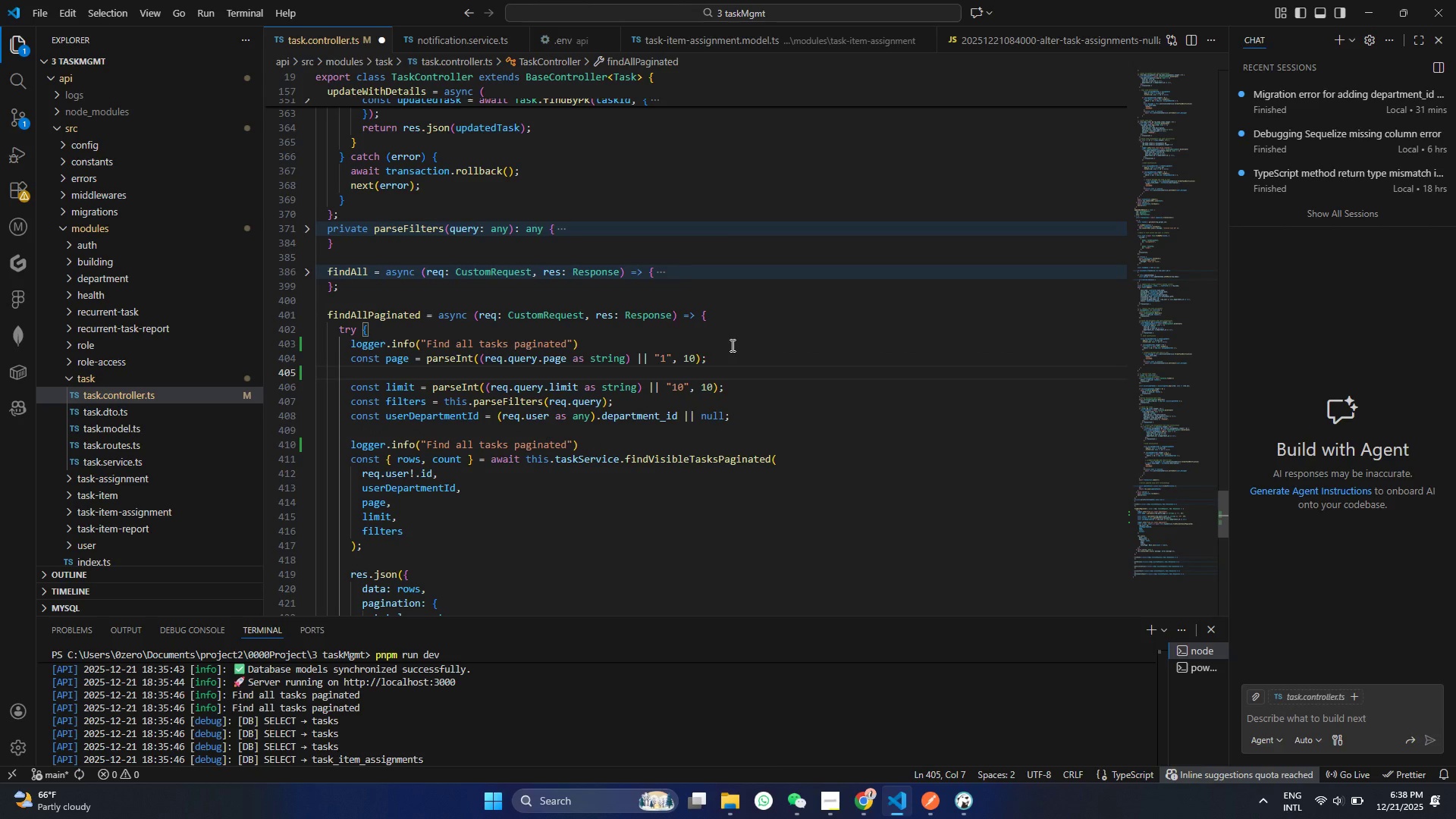 
type(cosnt )
key(Backspace)
key(Backspace)
key(Backspace)
key(Backspace)
type(nst paeCHeck = is)
 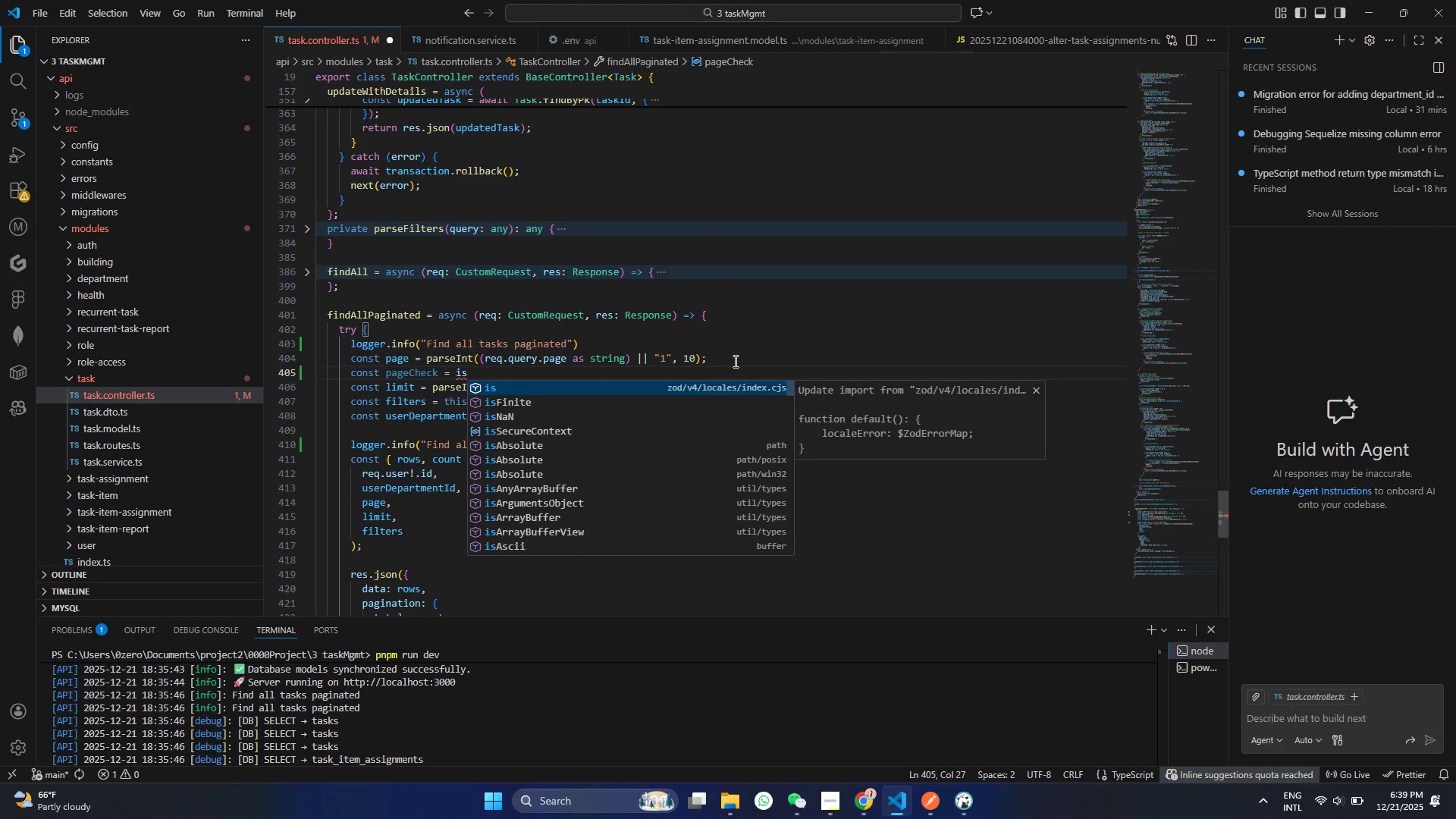 
key(ArrowDown)
 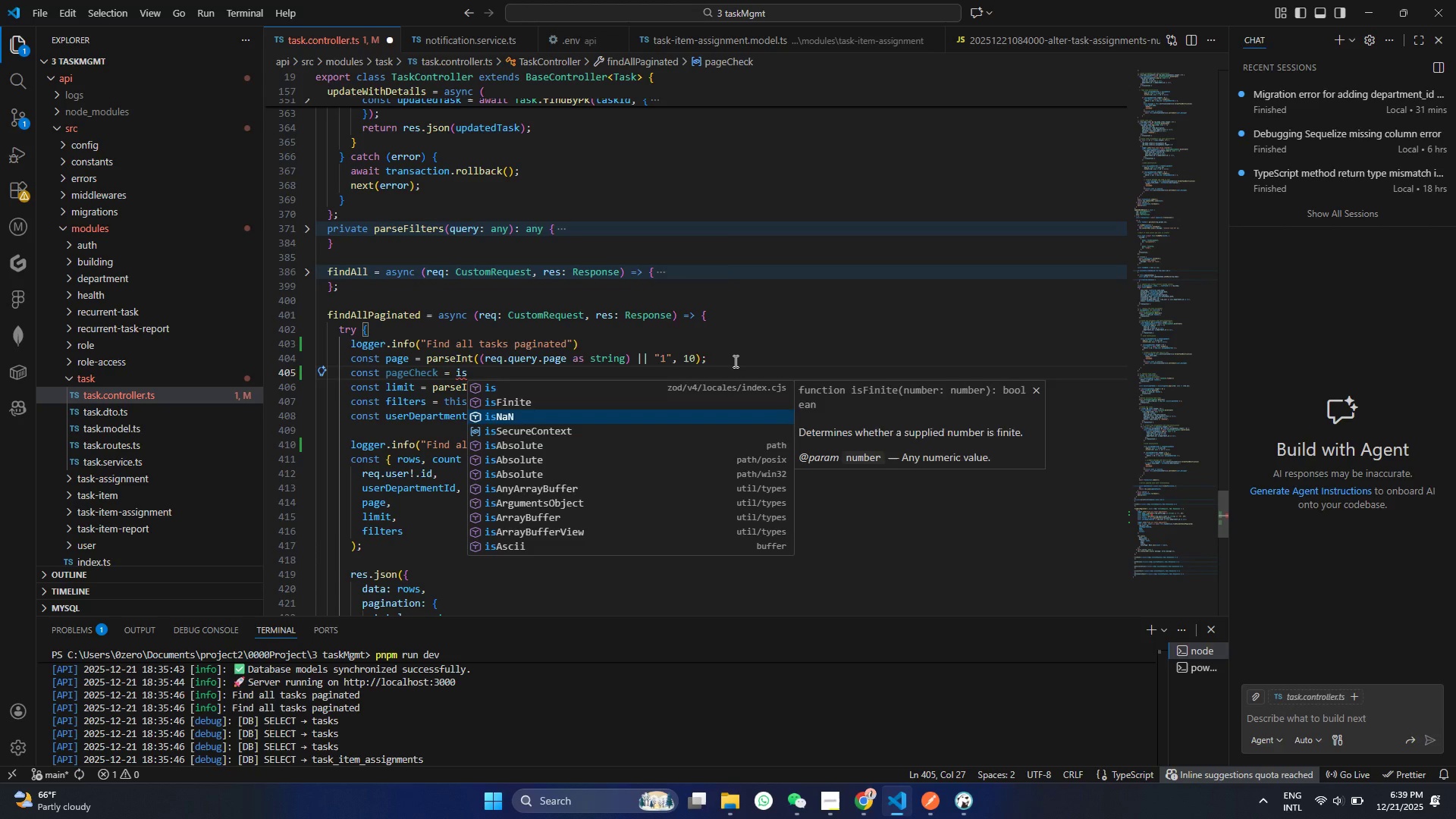 
key(ArrowDown)
 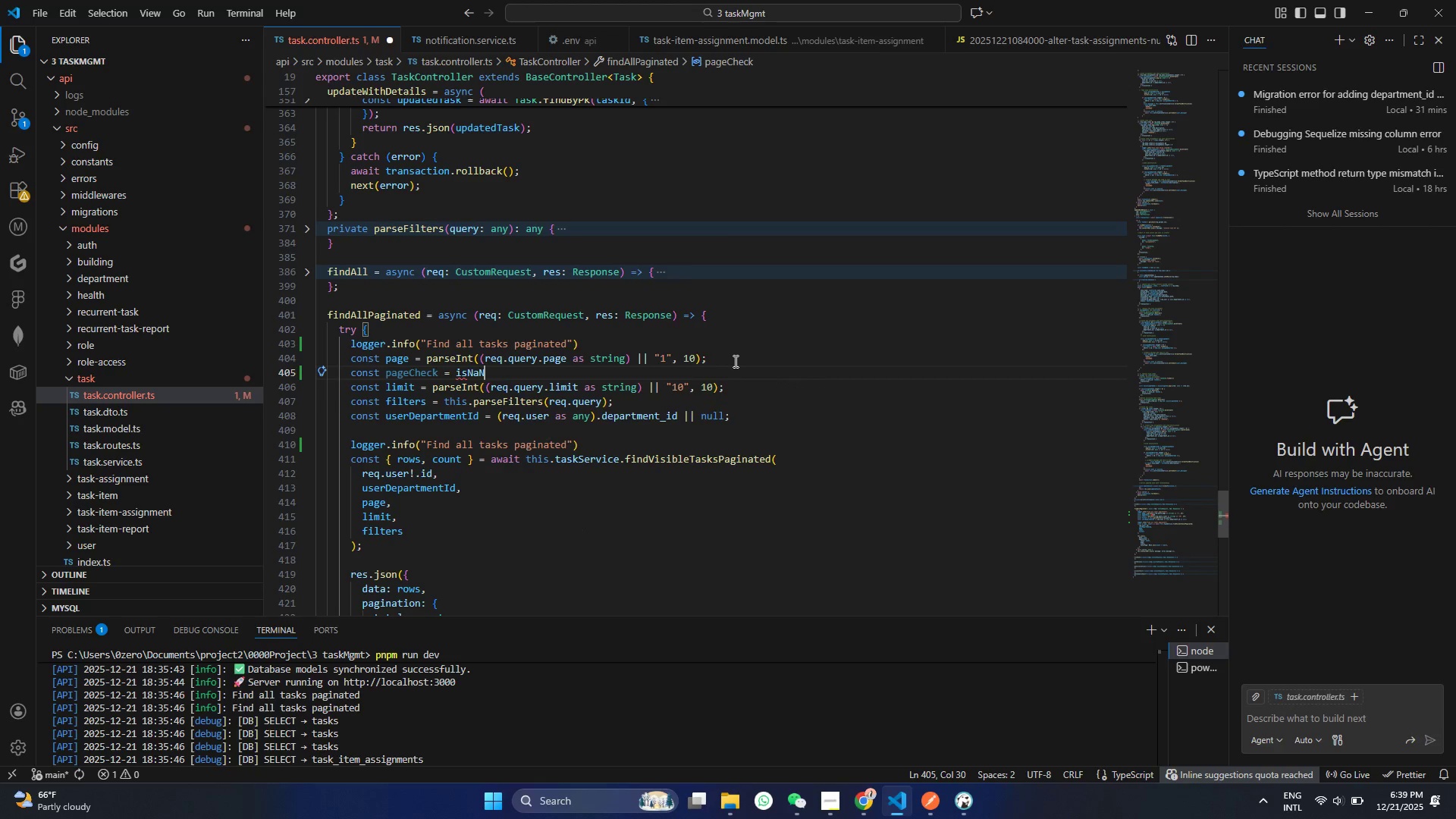 
key(Enter)
 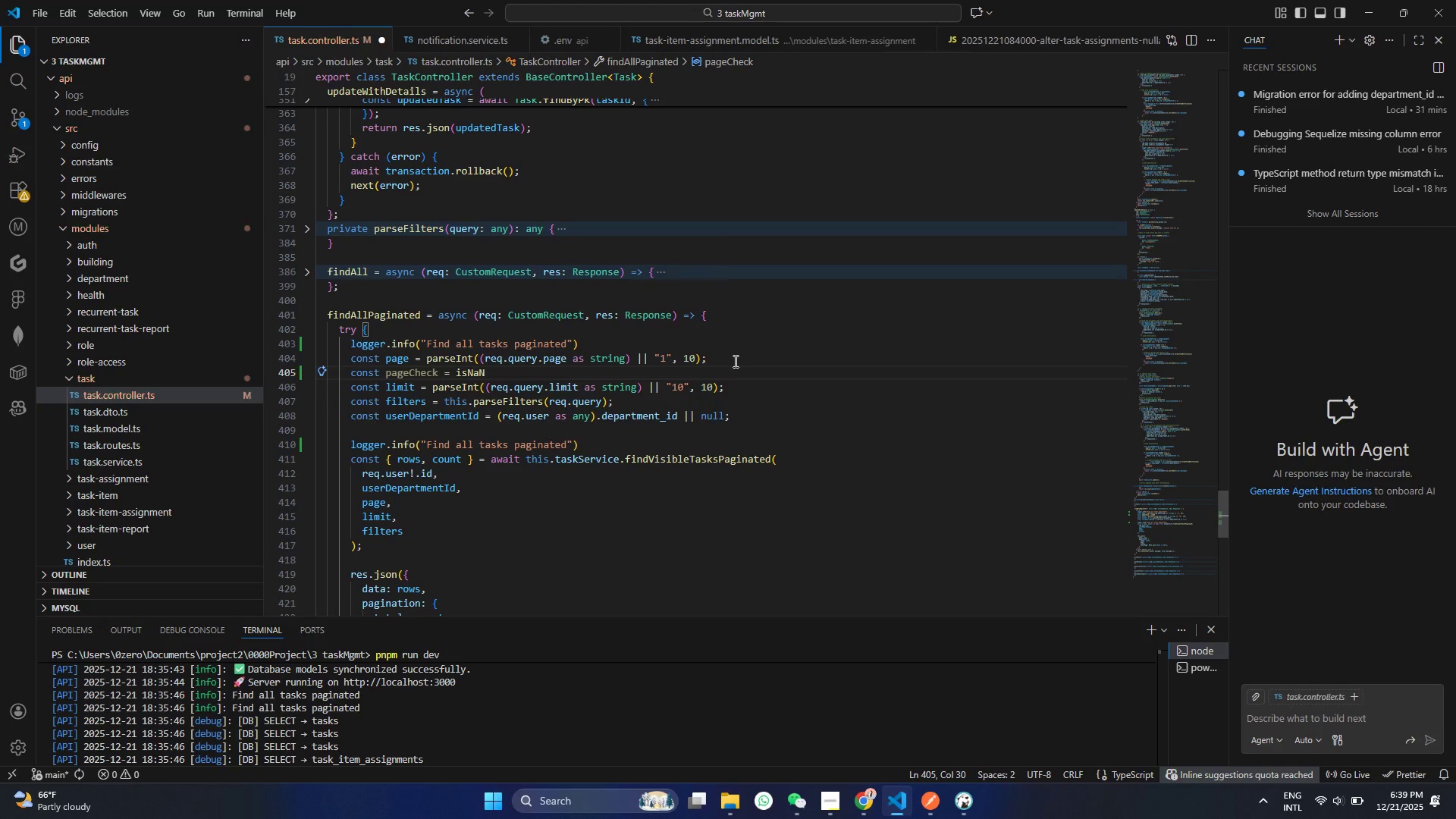 
hold_key(key=ShiftRight, duration=0.61)
 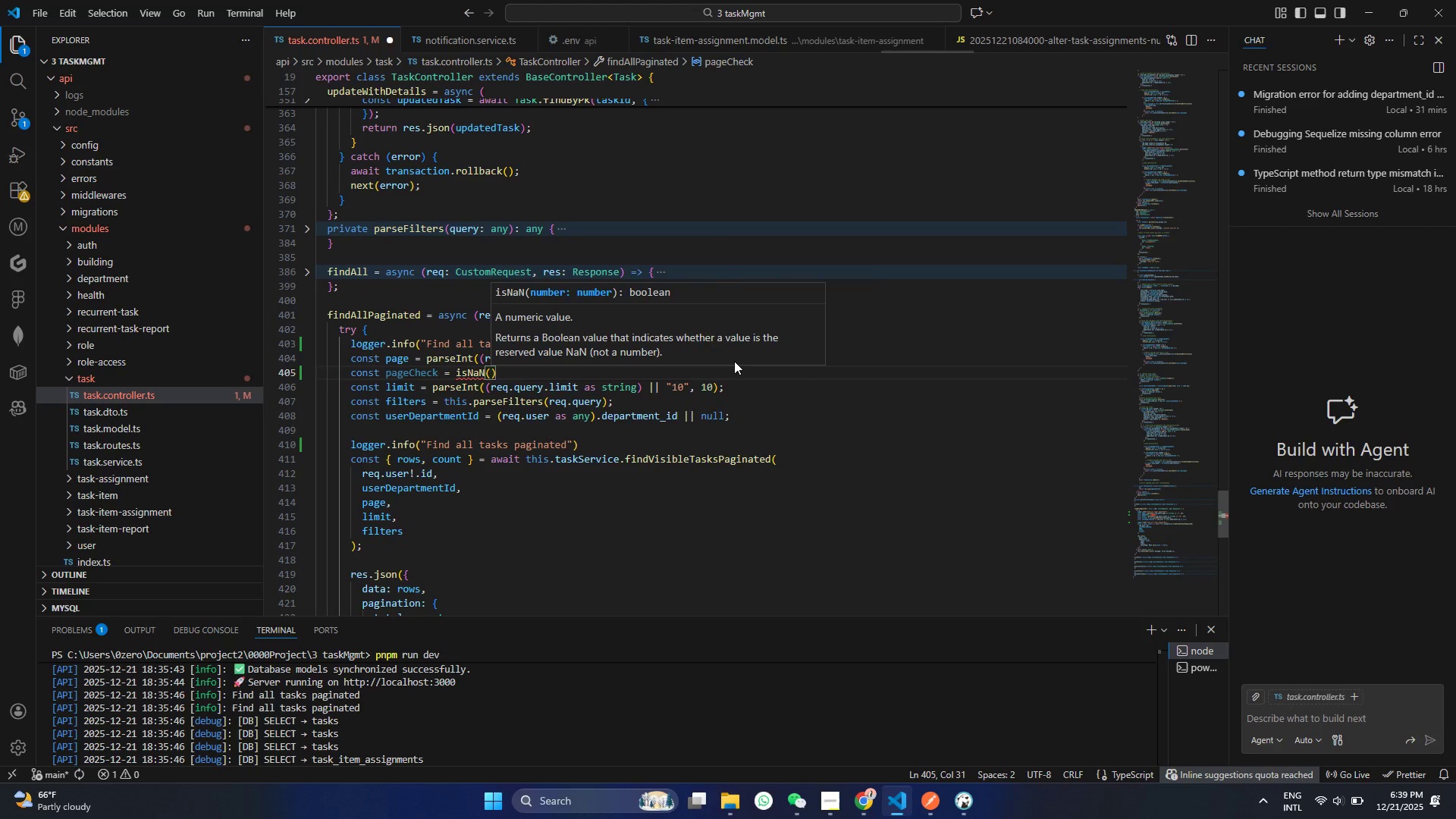 
type(9pa)
 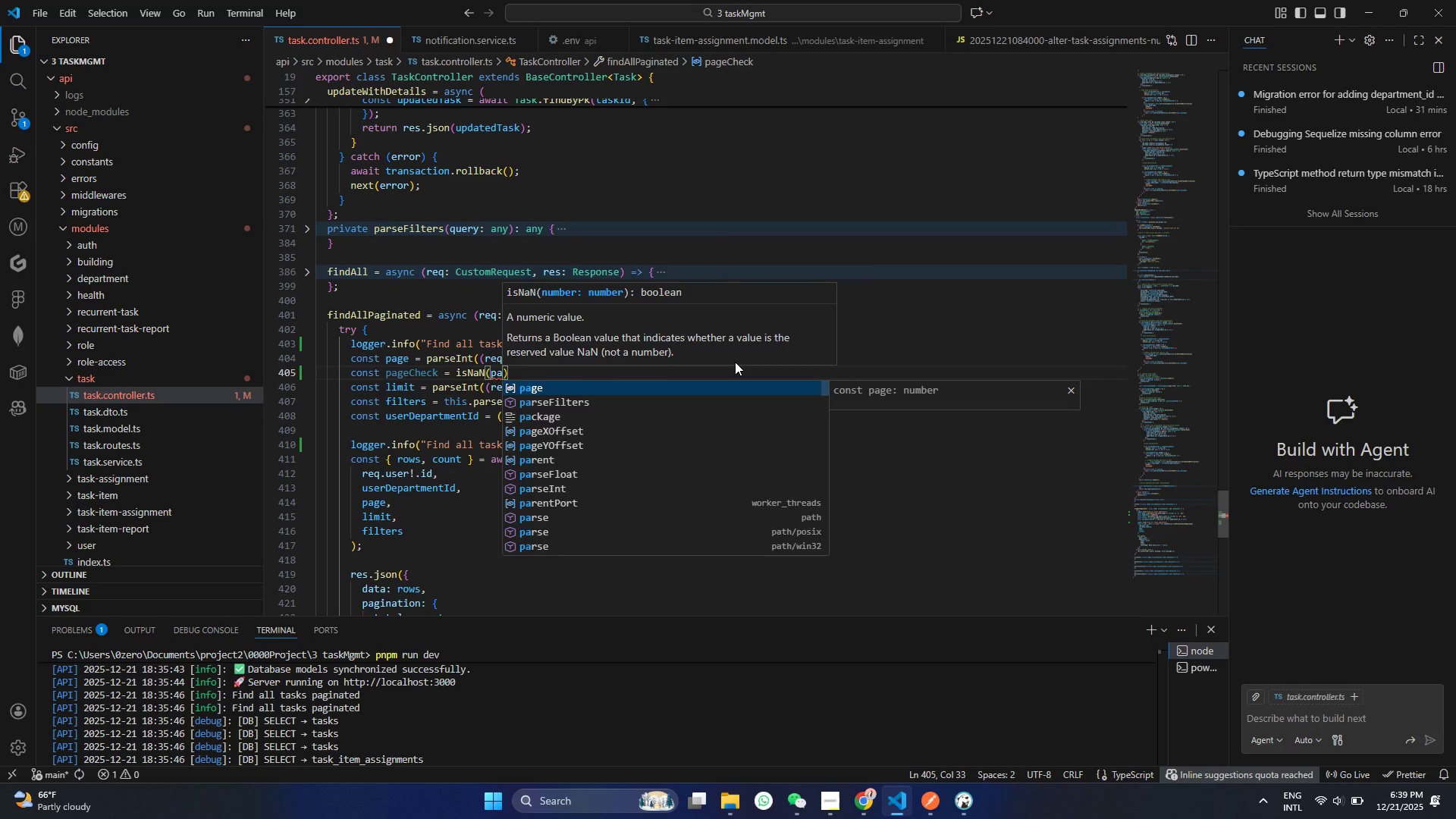 
key(Enter)
 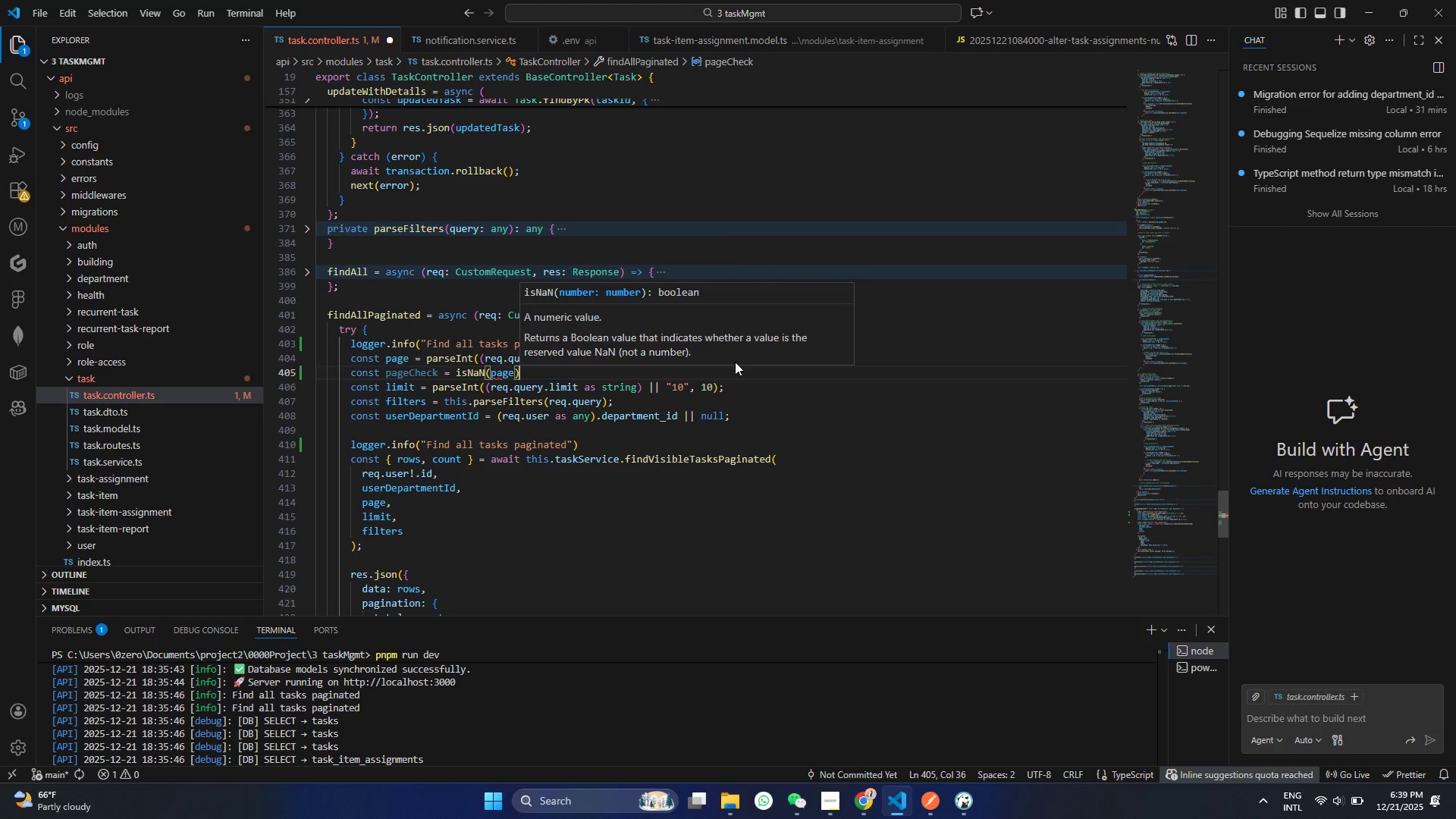 
key(ArrowRight)
 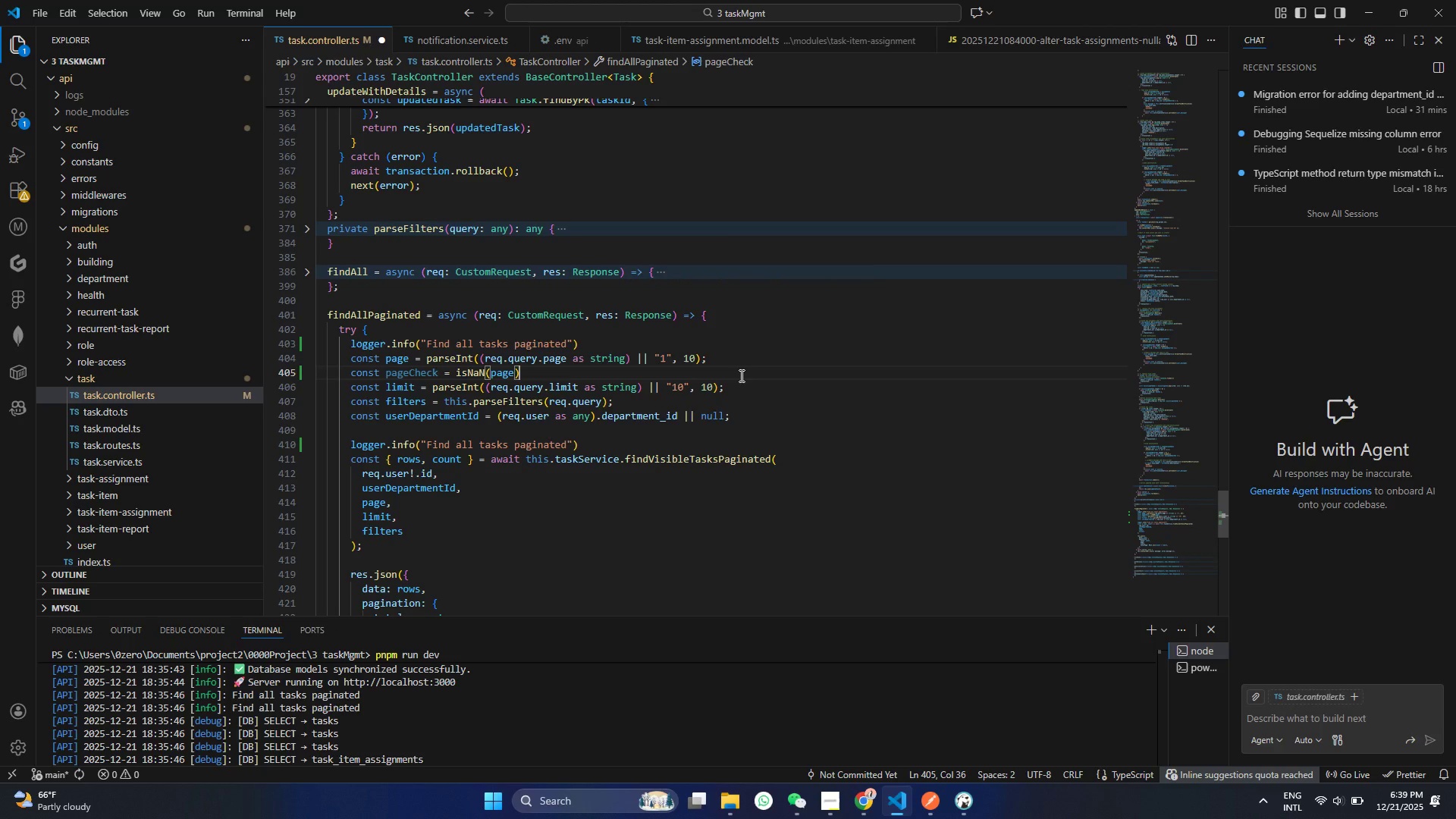 
type( || pa)
 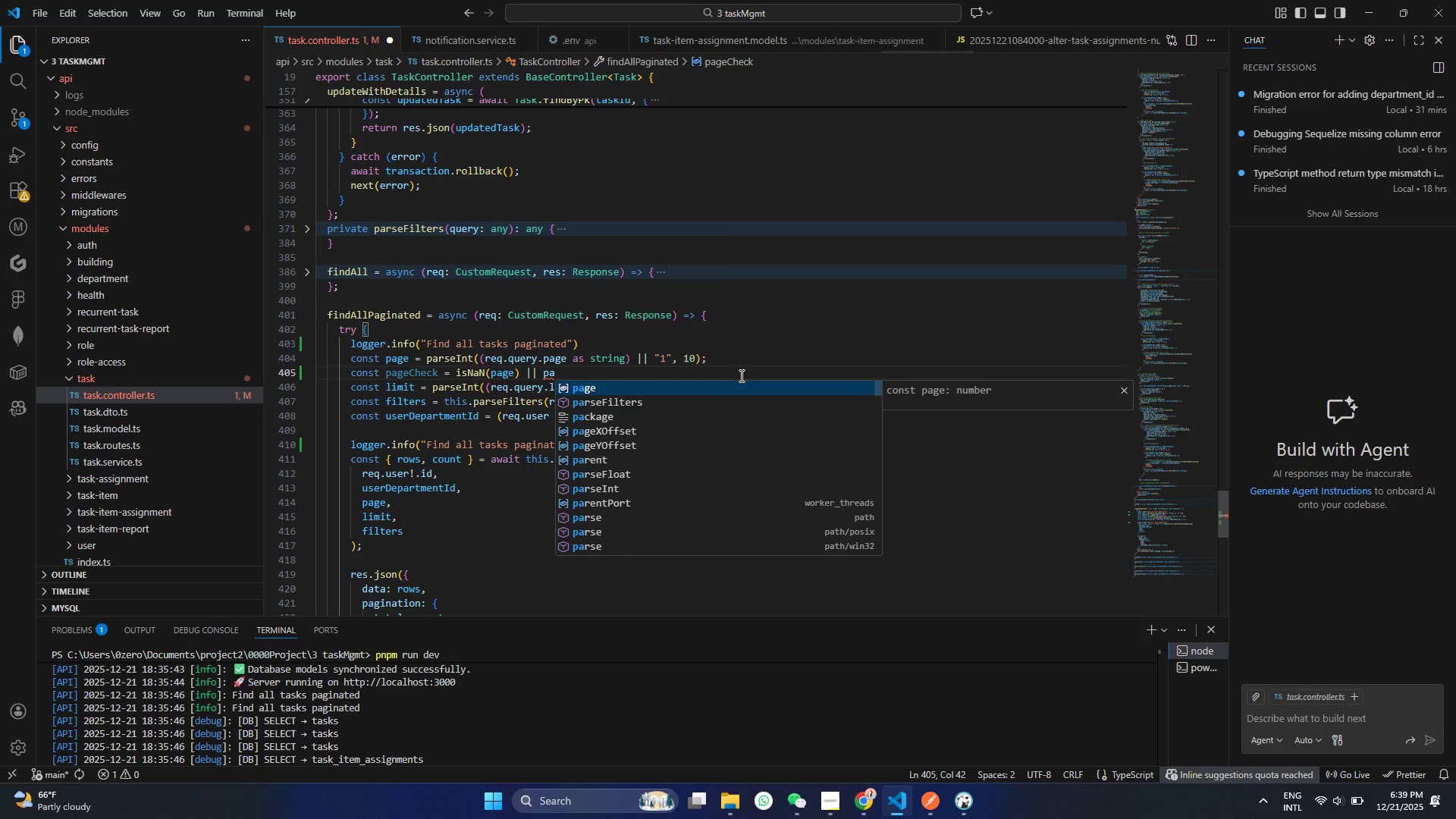 
key(Enter)
 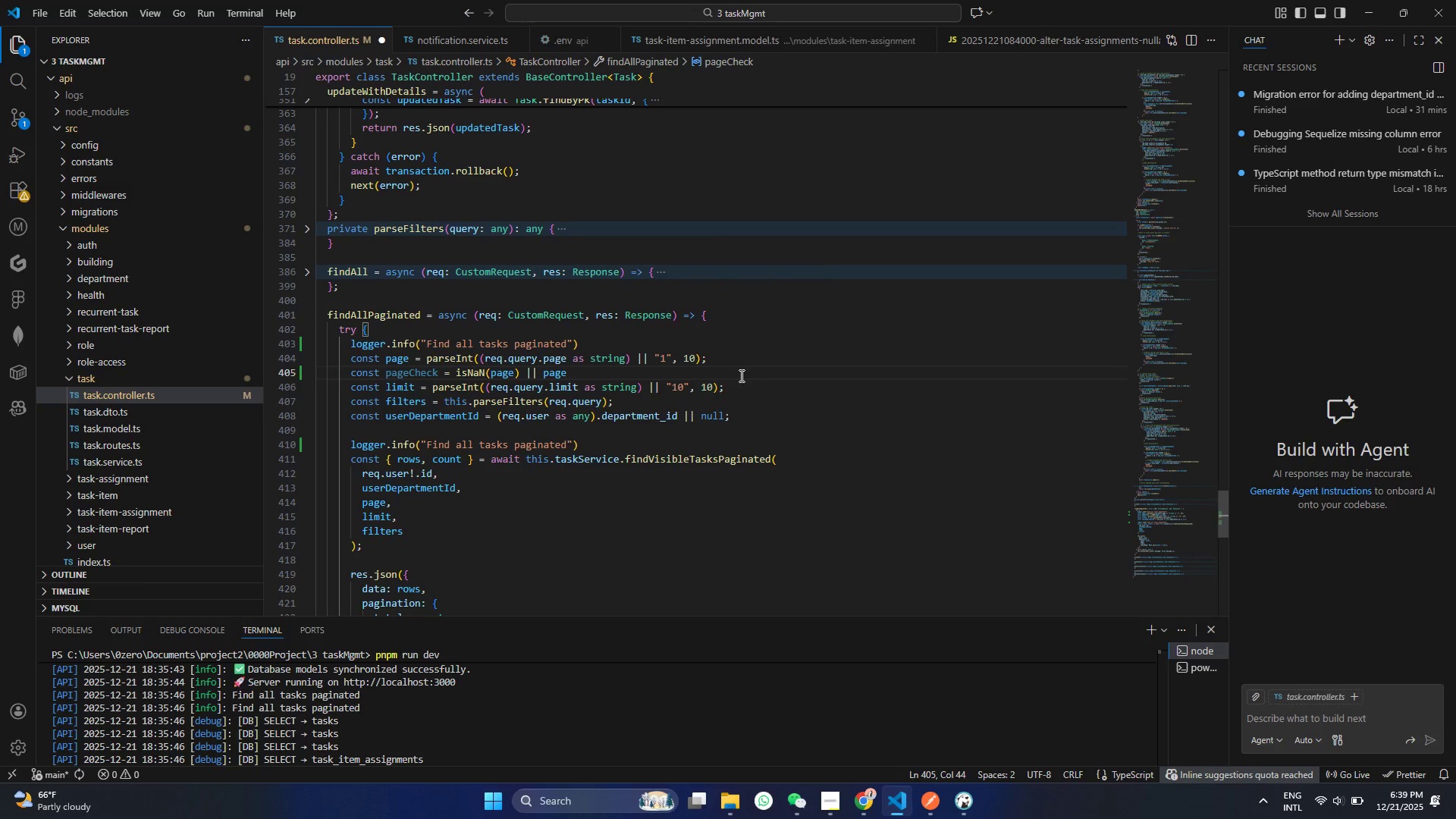 
type(<! :)
key(Backspace)
type(? 1: pa)
 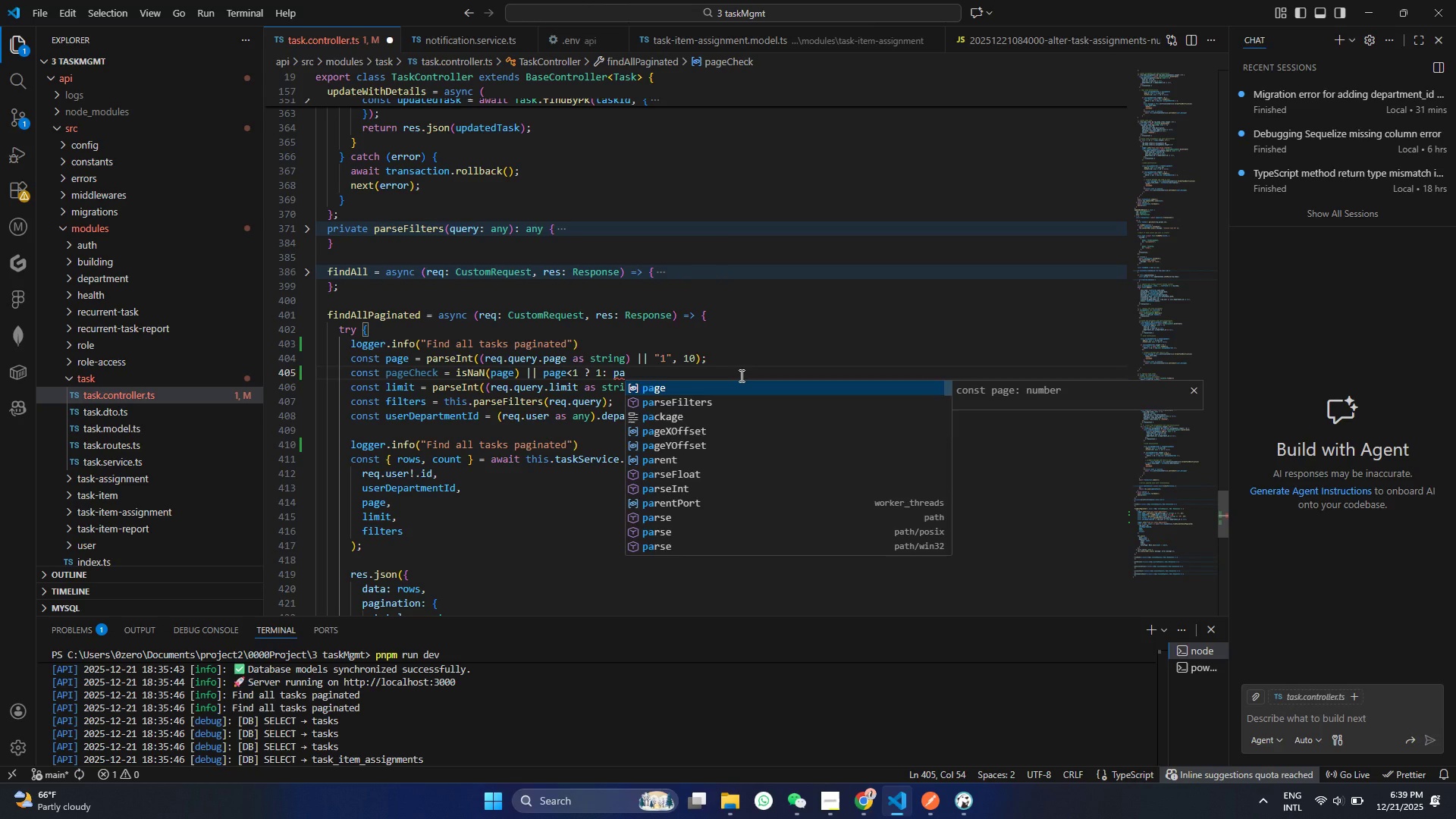 
key(Enter)
 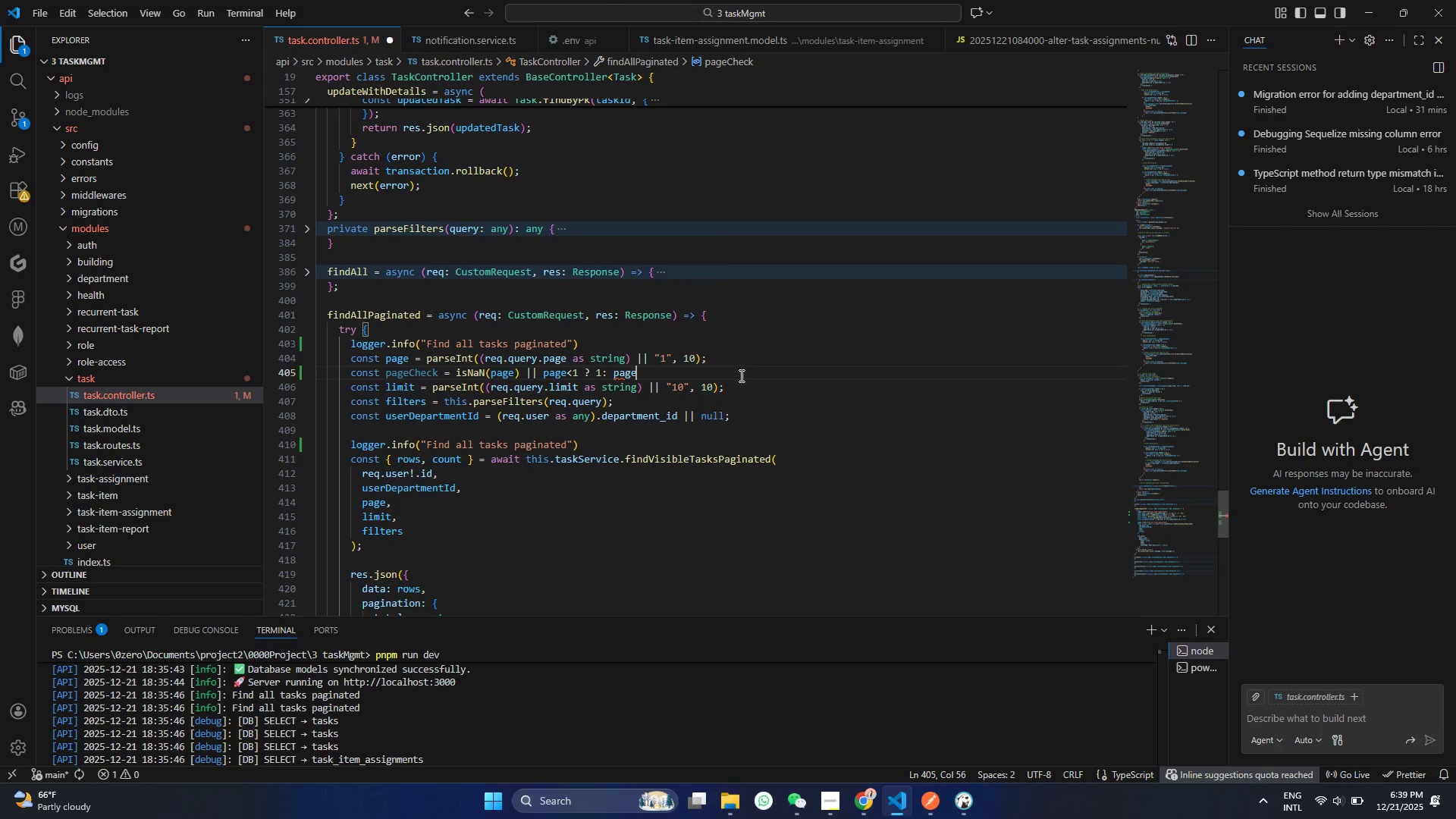 
key(Control+ControlLeft)
 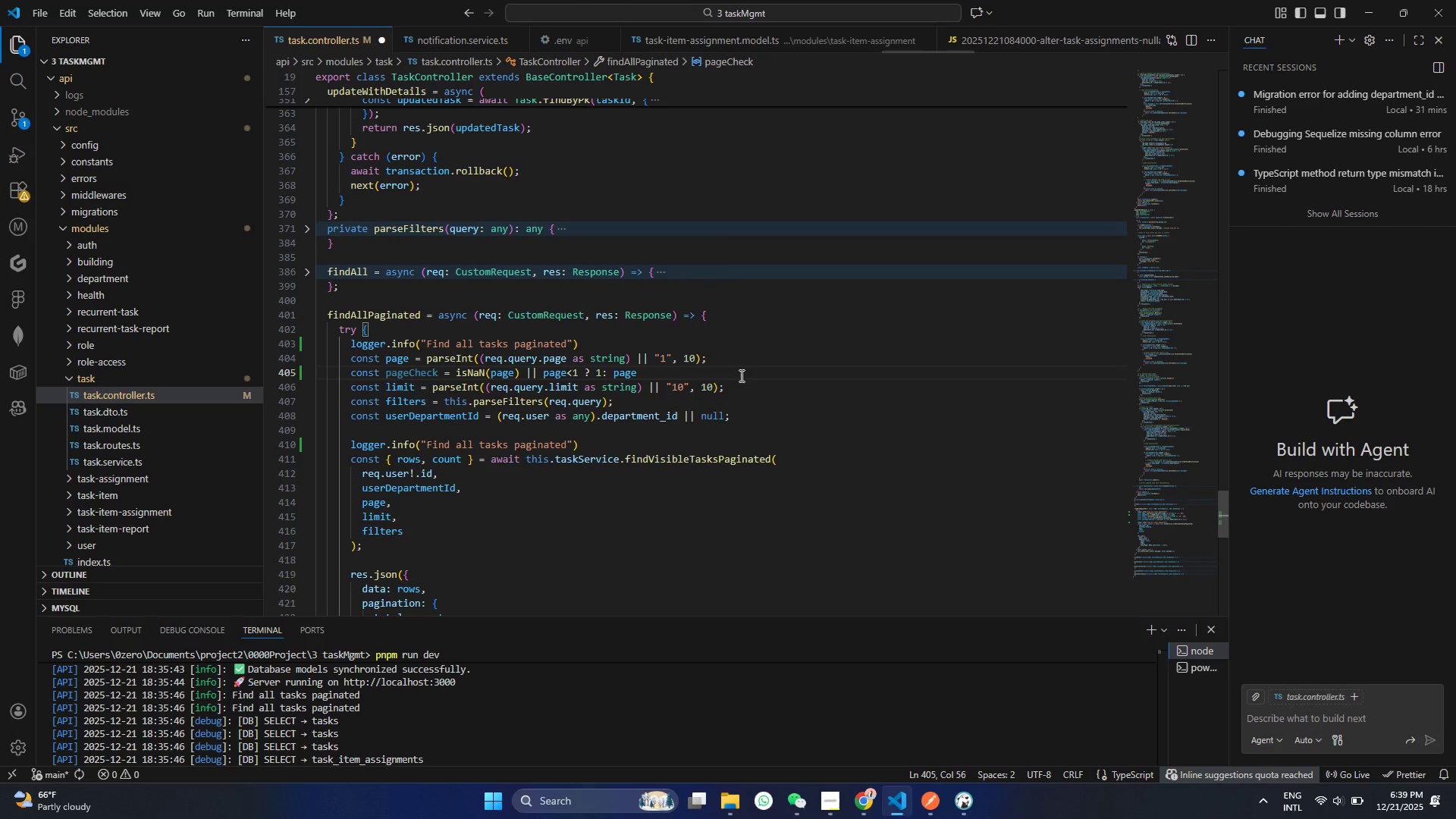 
key(Control+S)
 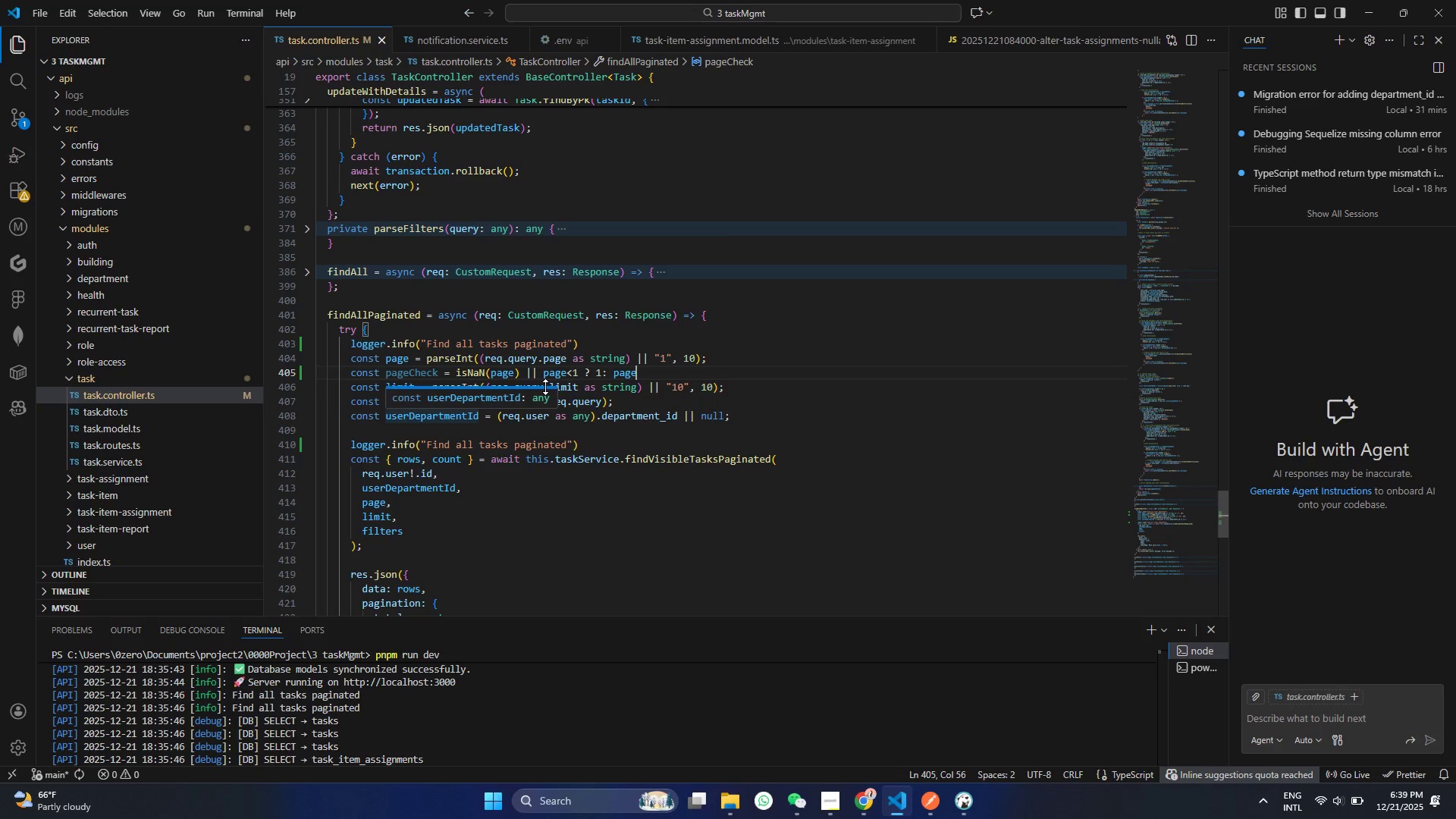 
wait(6.72)
 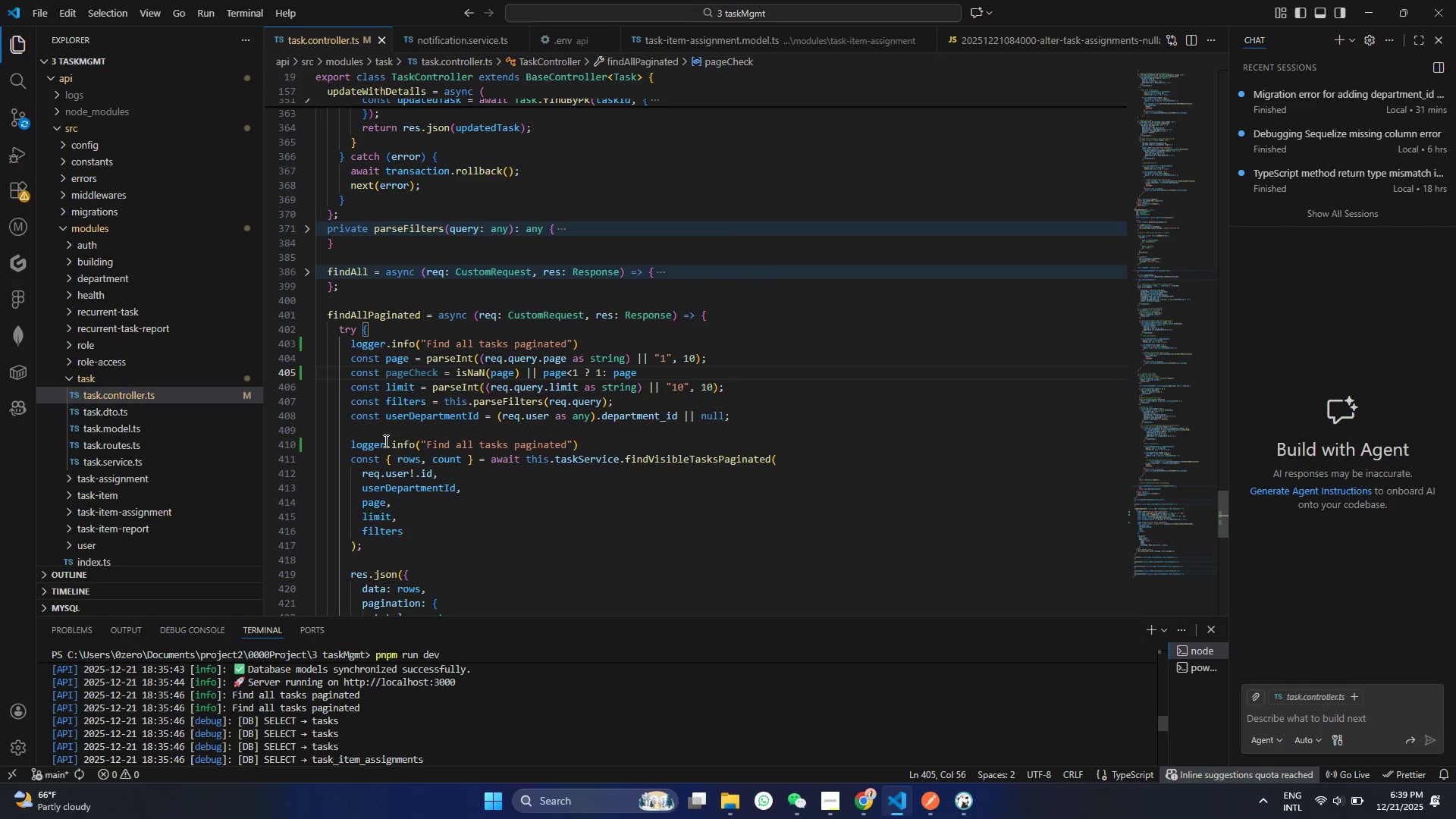 
double_click([412, 381])
 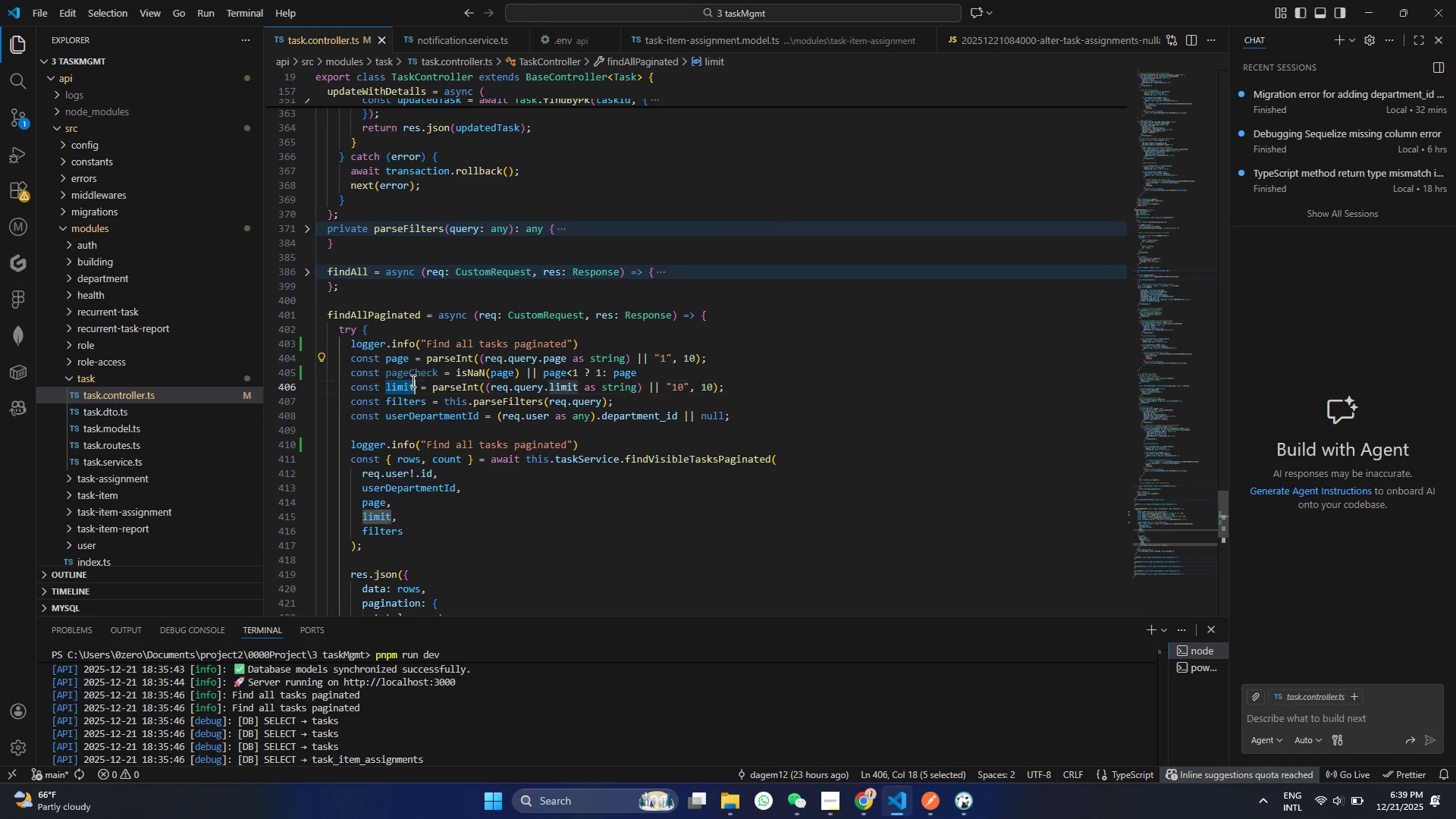 
triple_click([412, 381])
 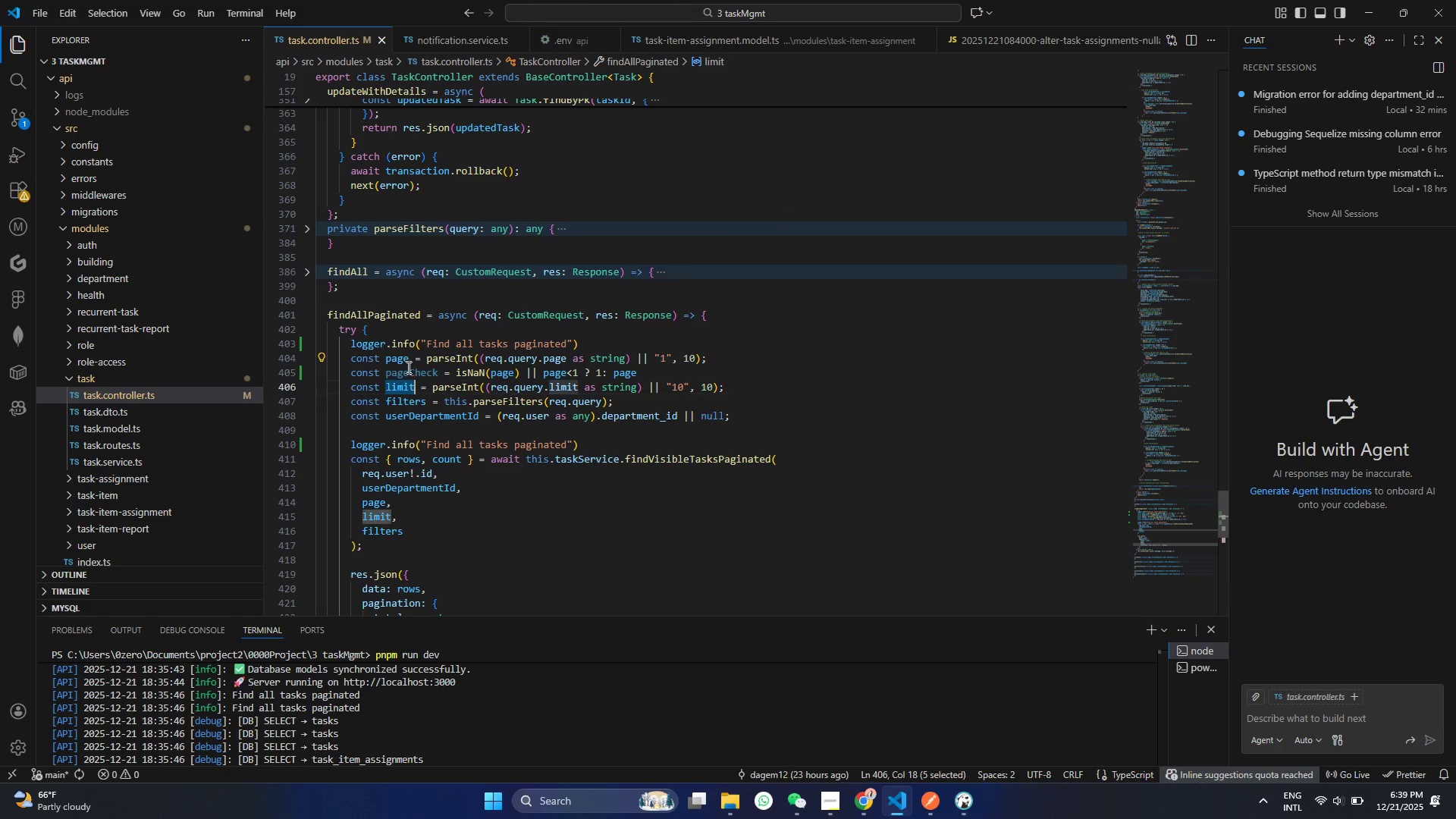 
key(Control+ControlLeft)
 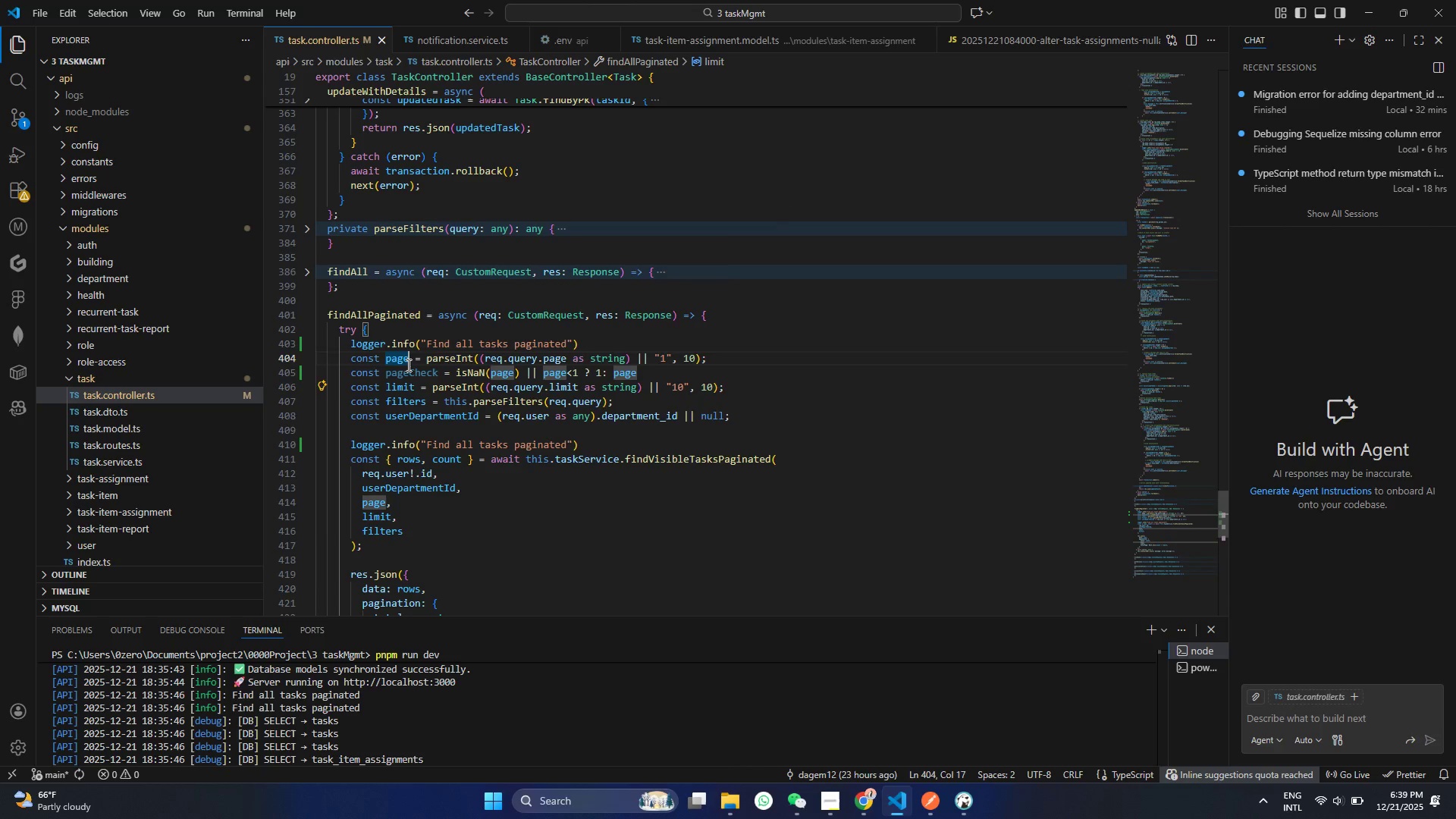 
triple_click([407, 365])
 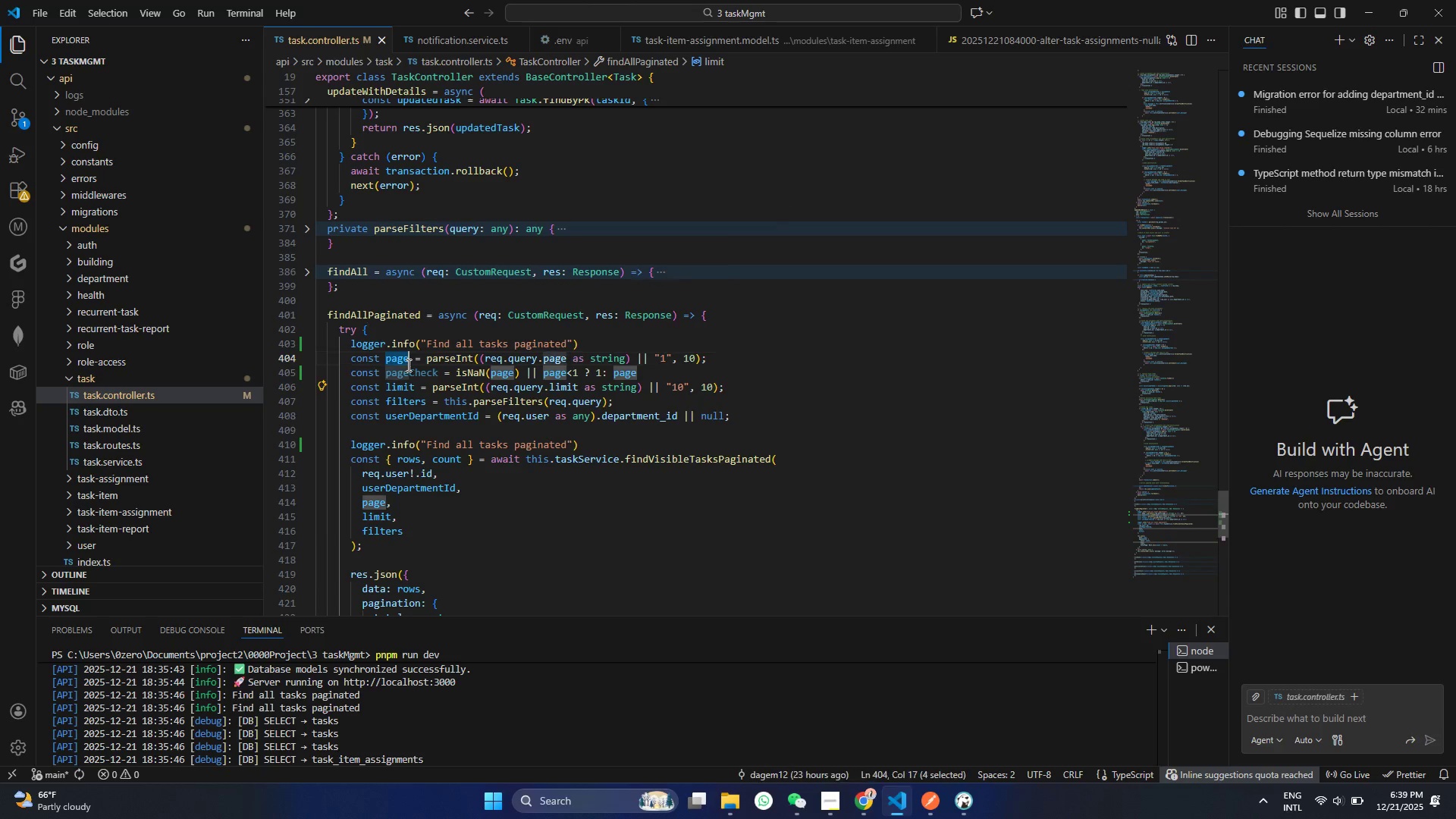 
triple_click([407, 365])
 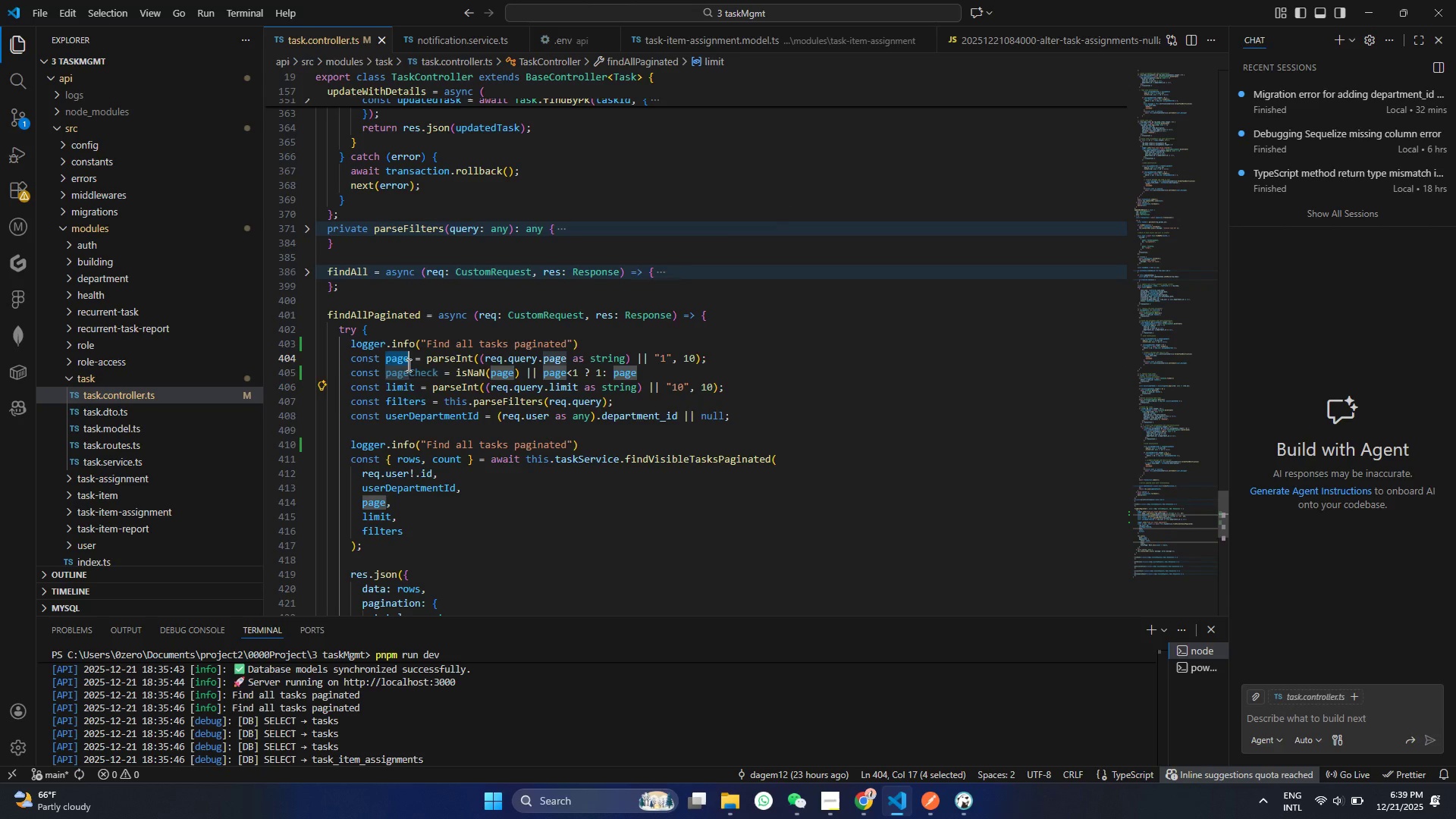 
key(Control+ControlLeft)
 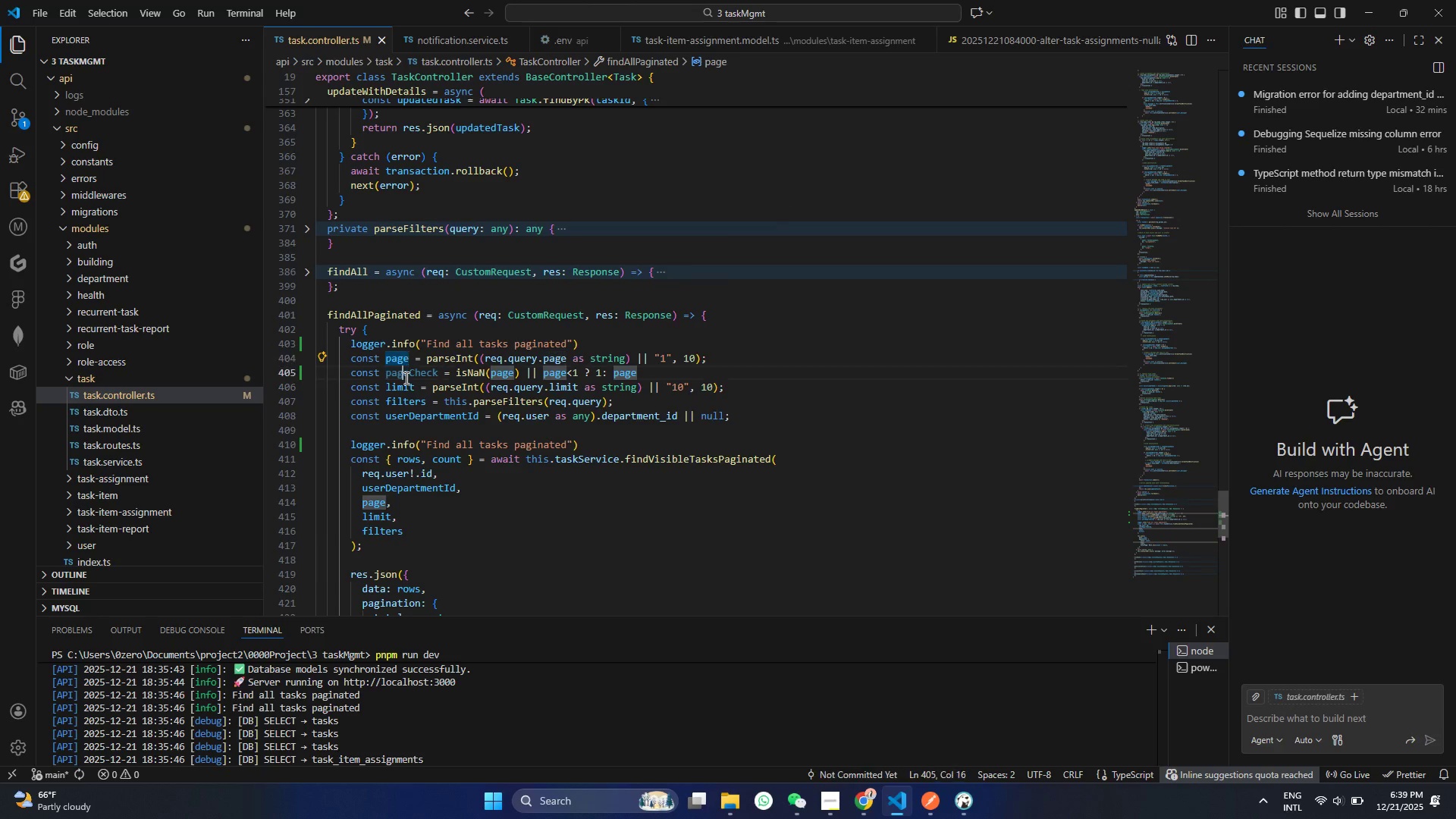 
triple_click([405, 378])
 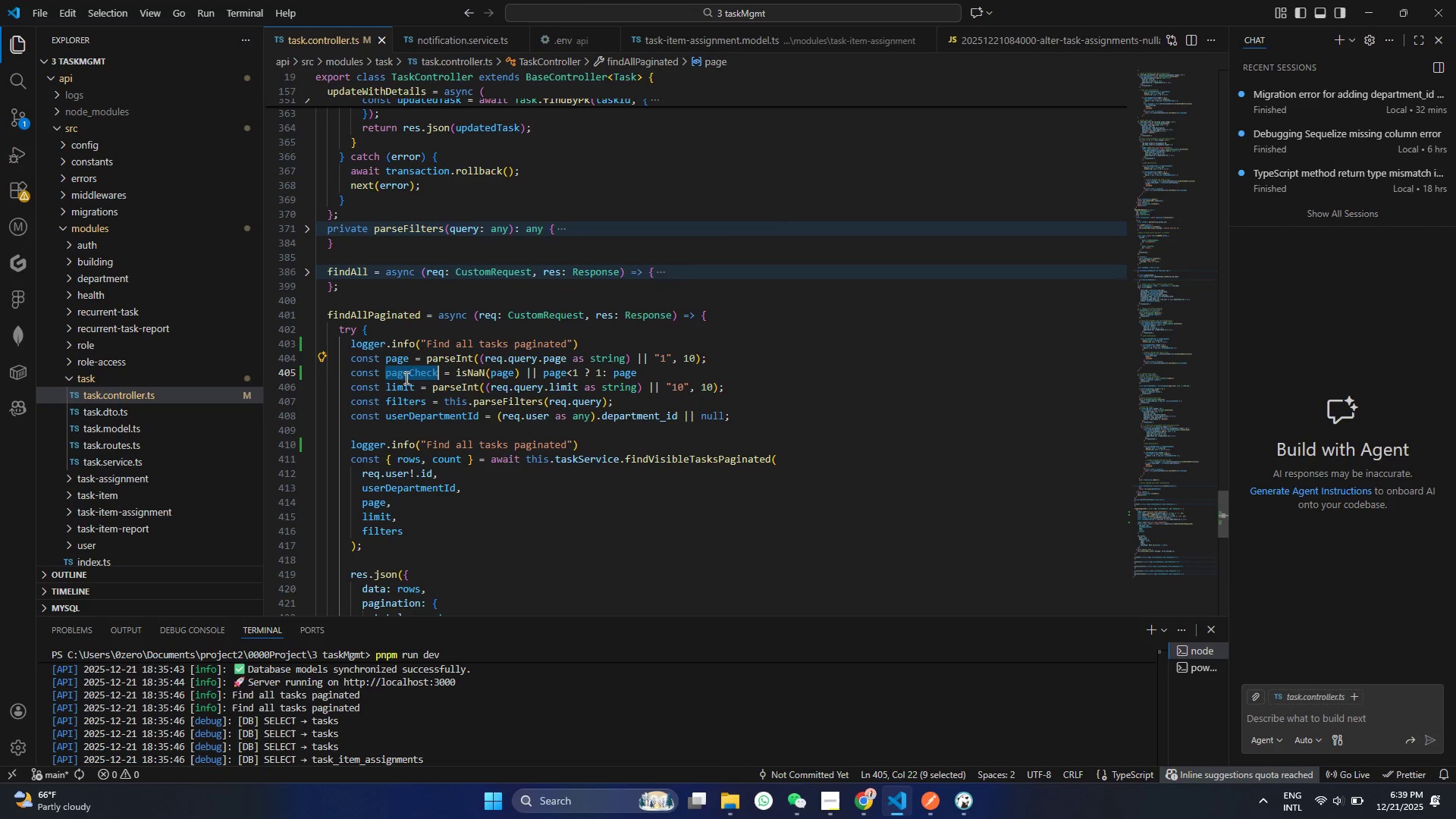 
triple_click([405, 378])
 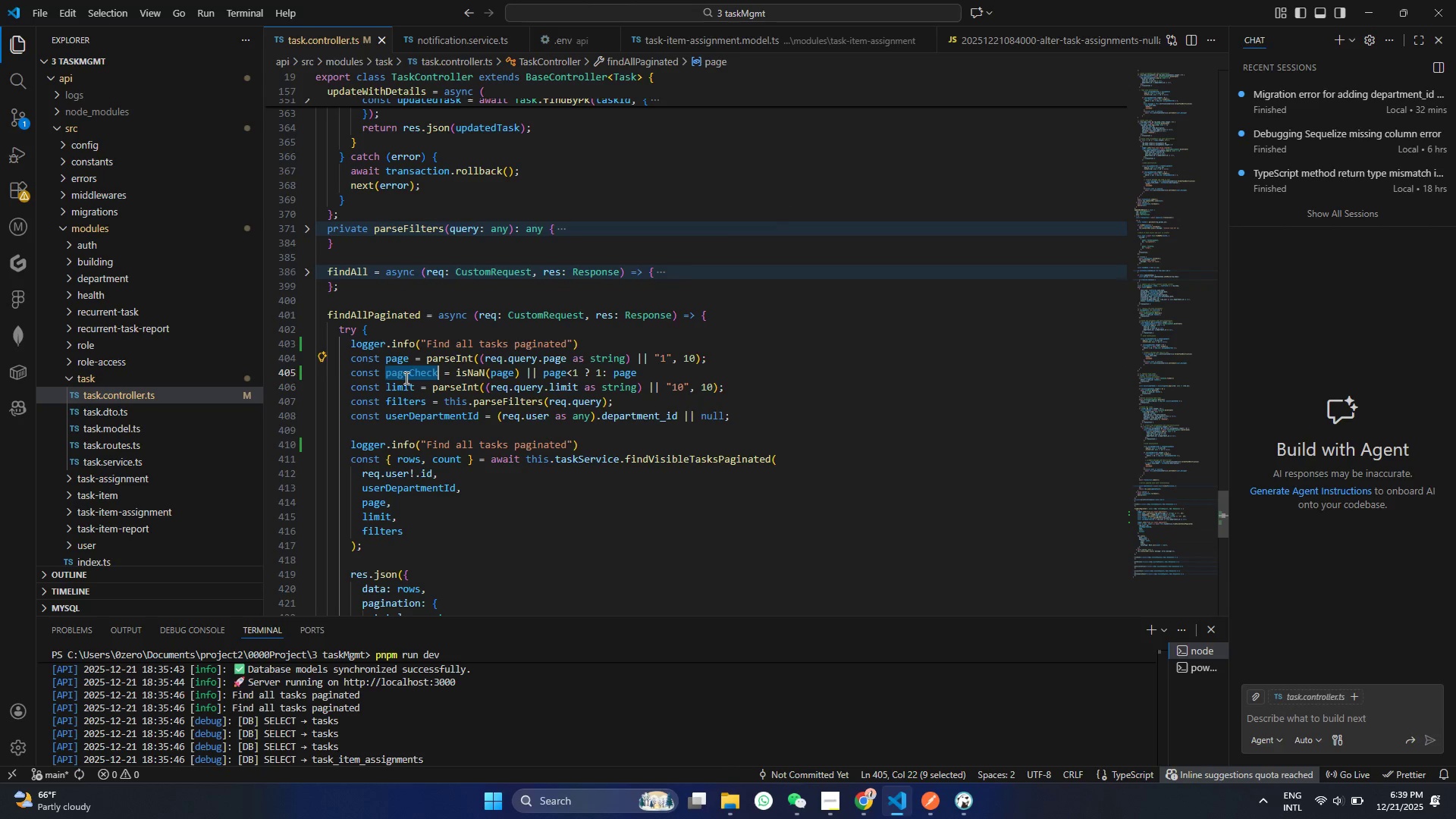 
key(Control+C)
 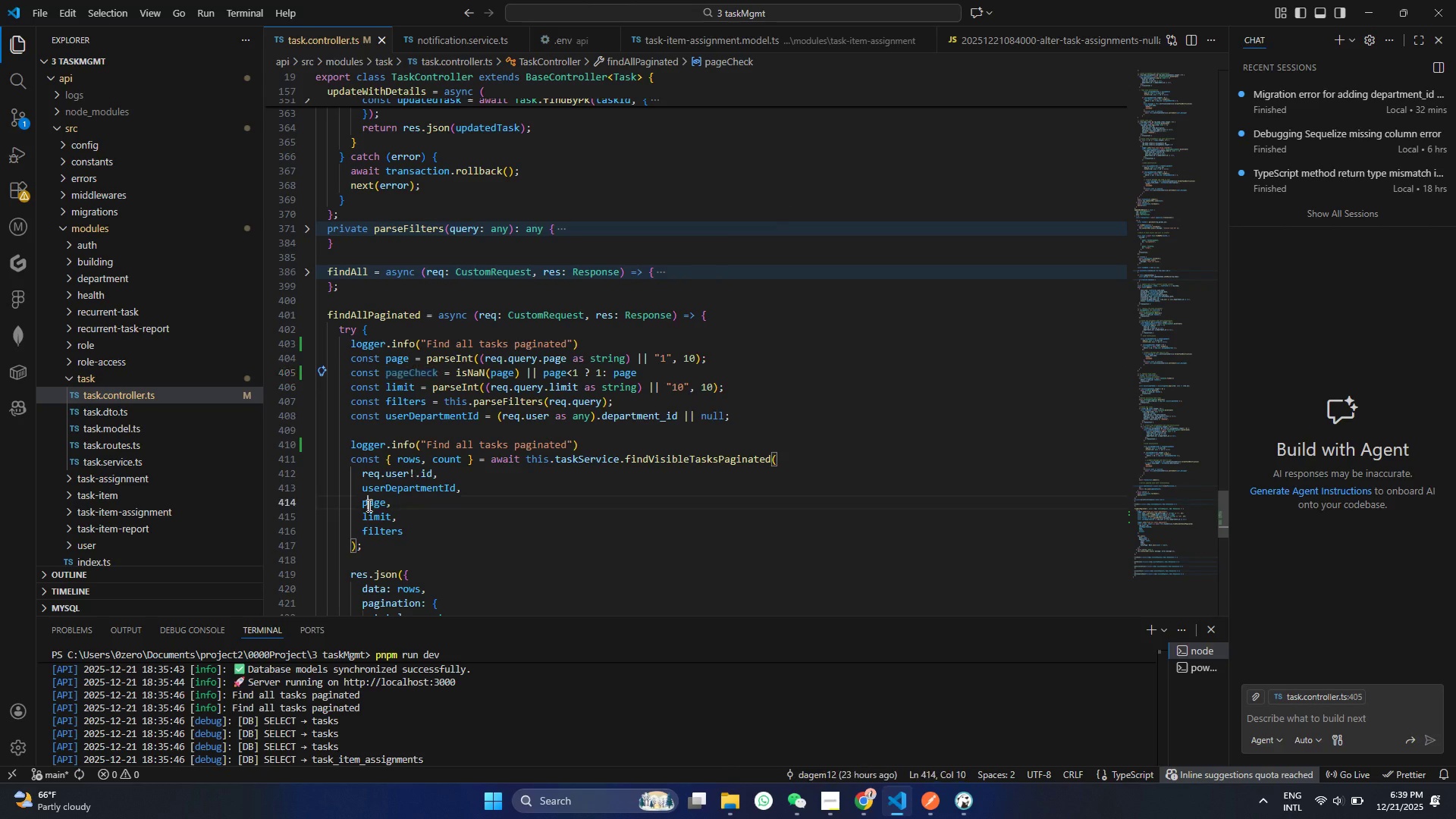 
double_click([368, 505])
 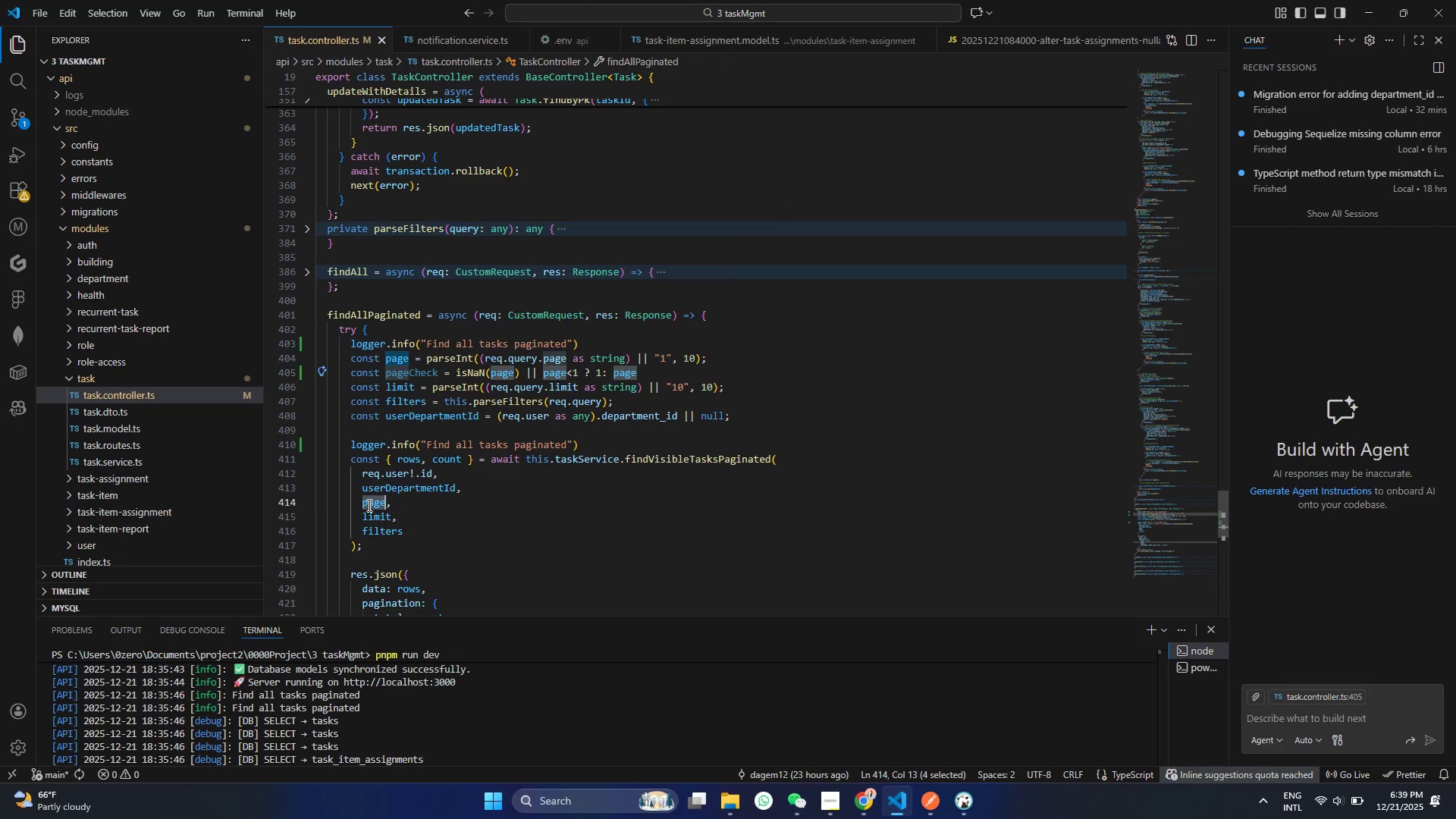 
key(Control+V)
 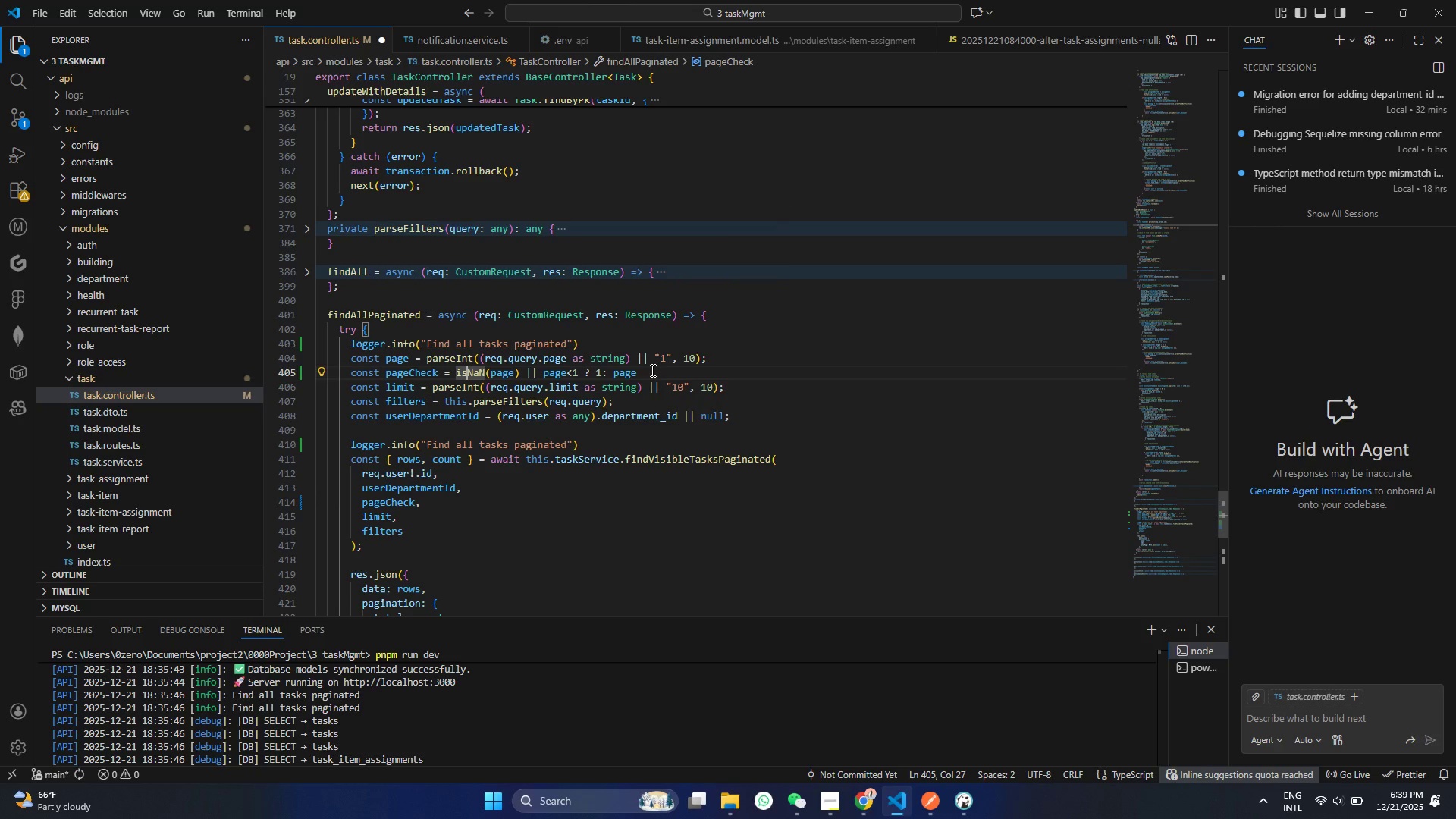 
left_click_drag(start_coordinate=[642, 372], to_coordinate=[337, 378])
 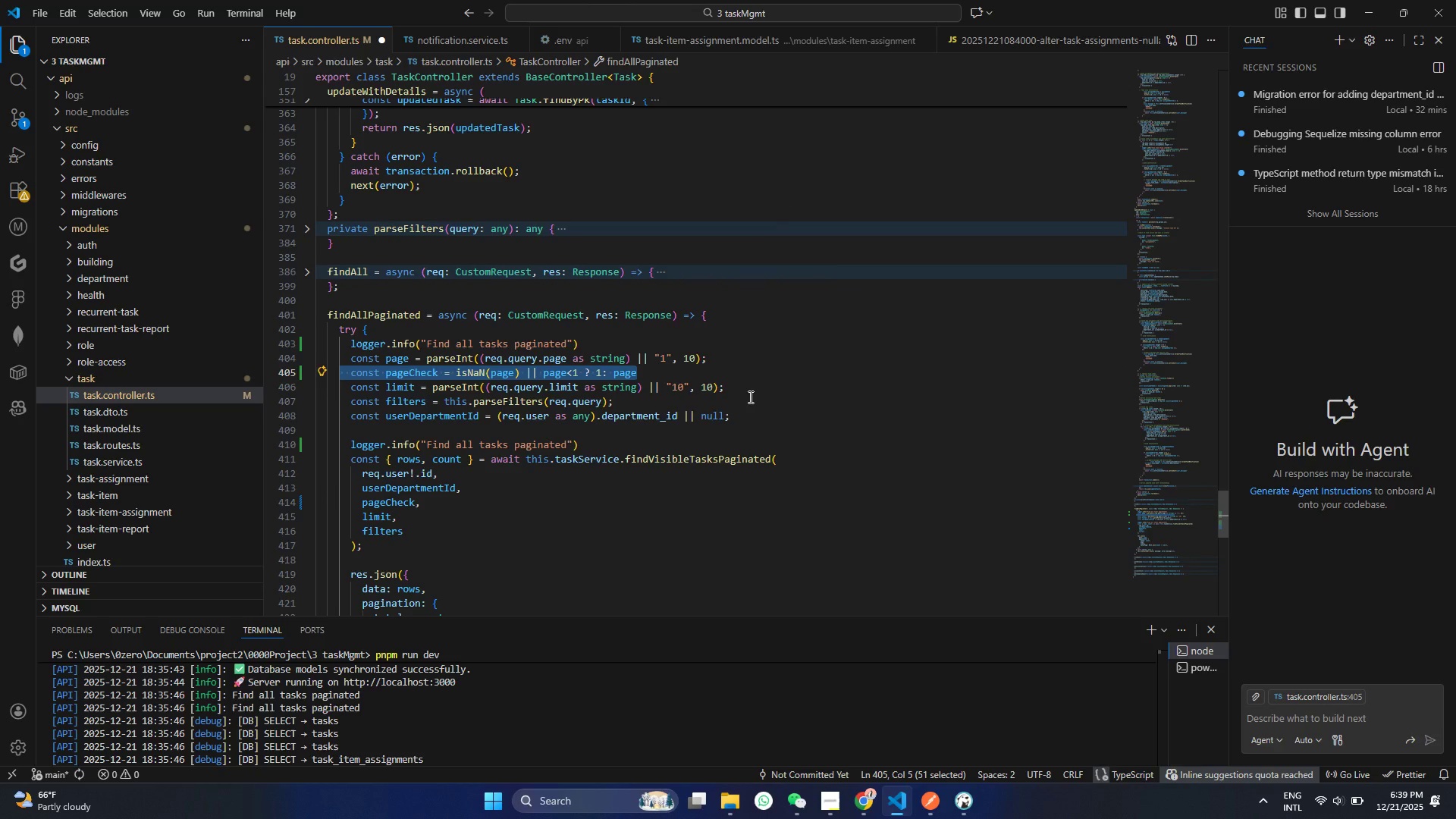 
key(Control+ControlLeft)
 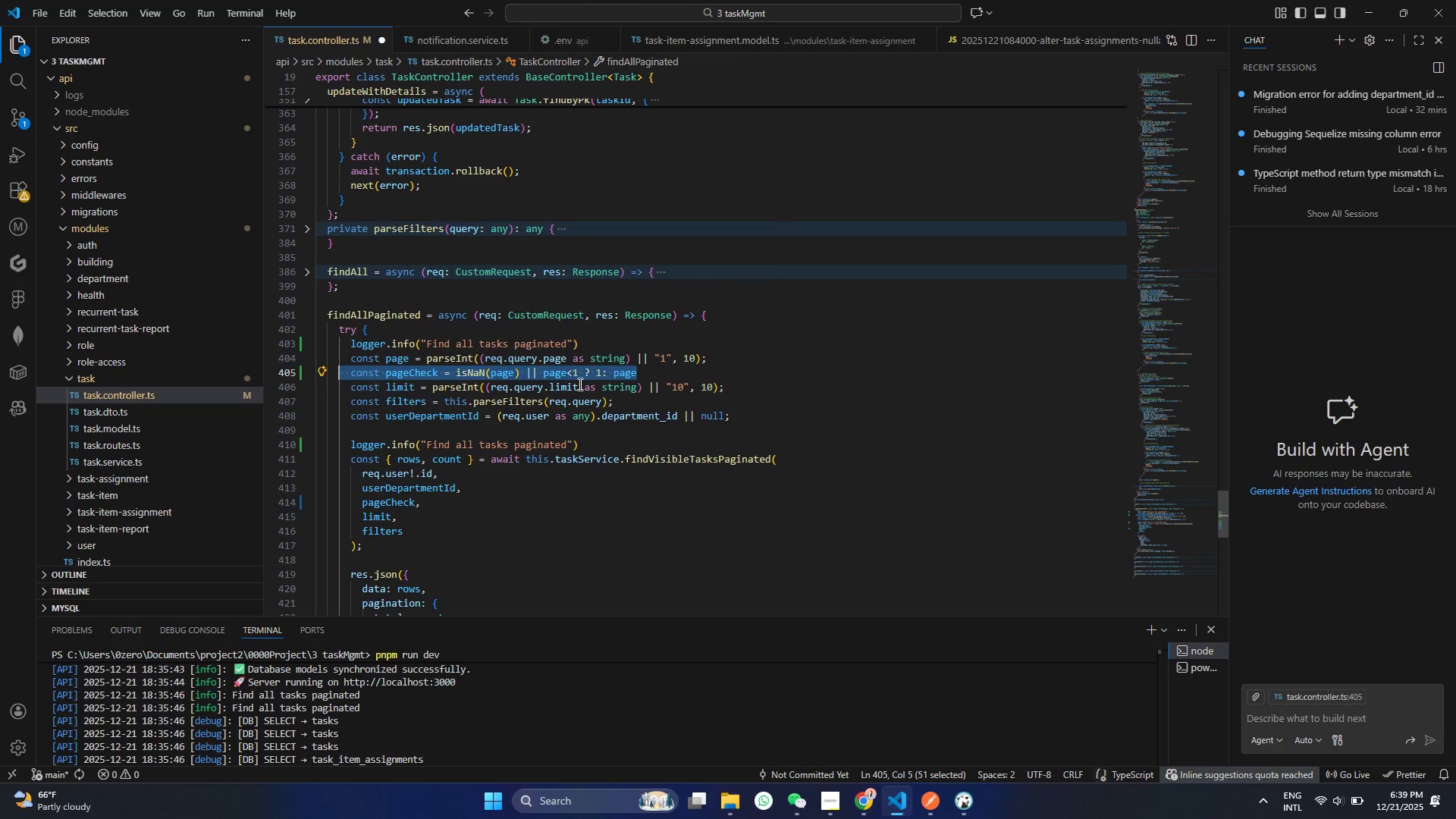 
key(Control+C)
 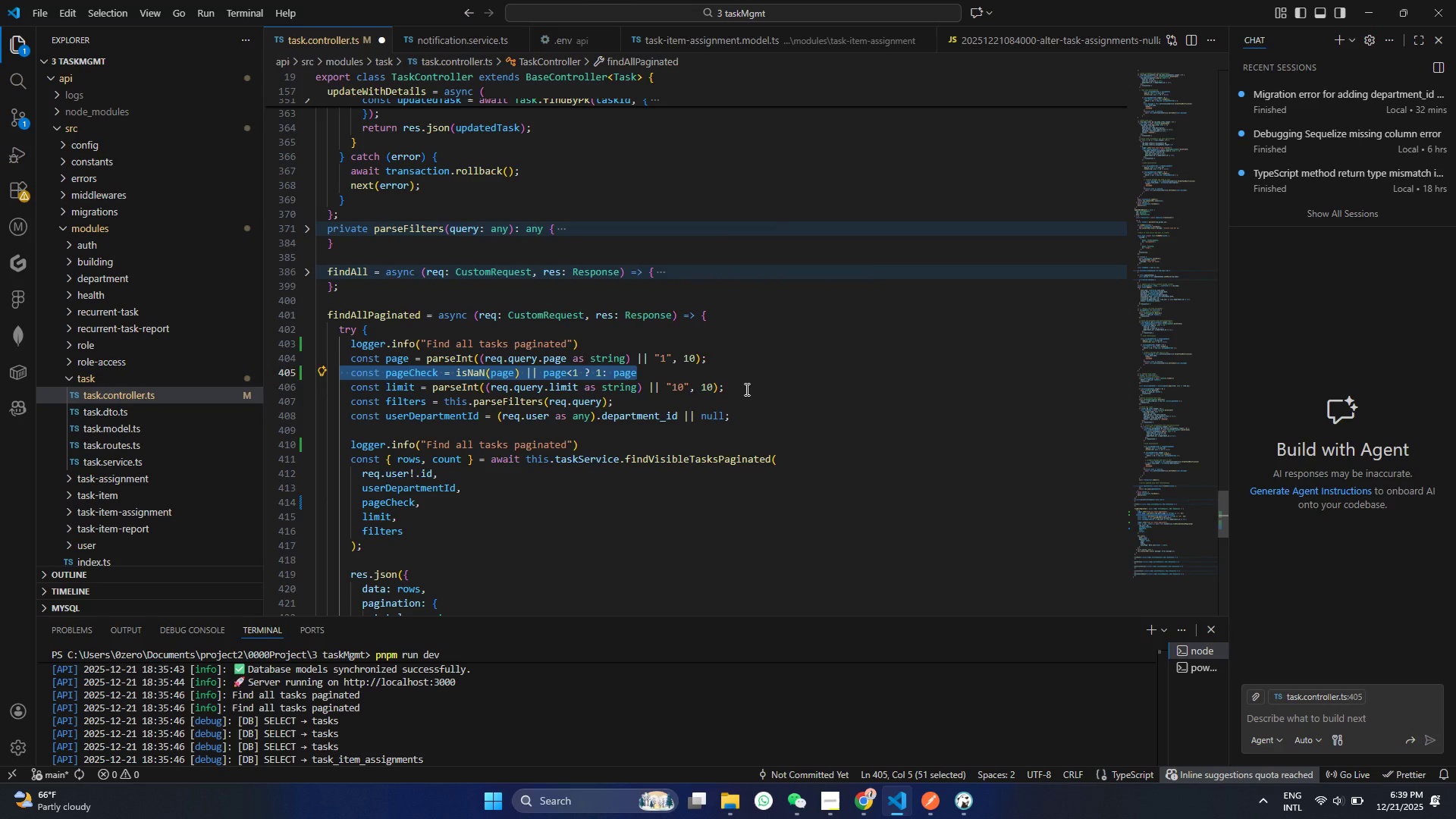 
left_click([745, 389])
 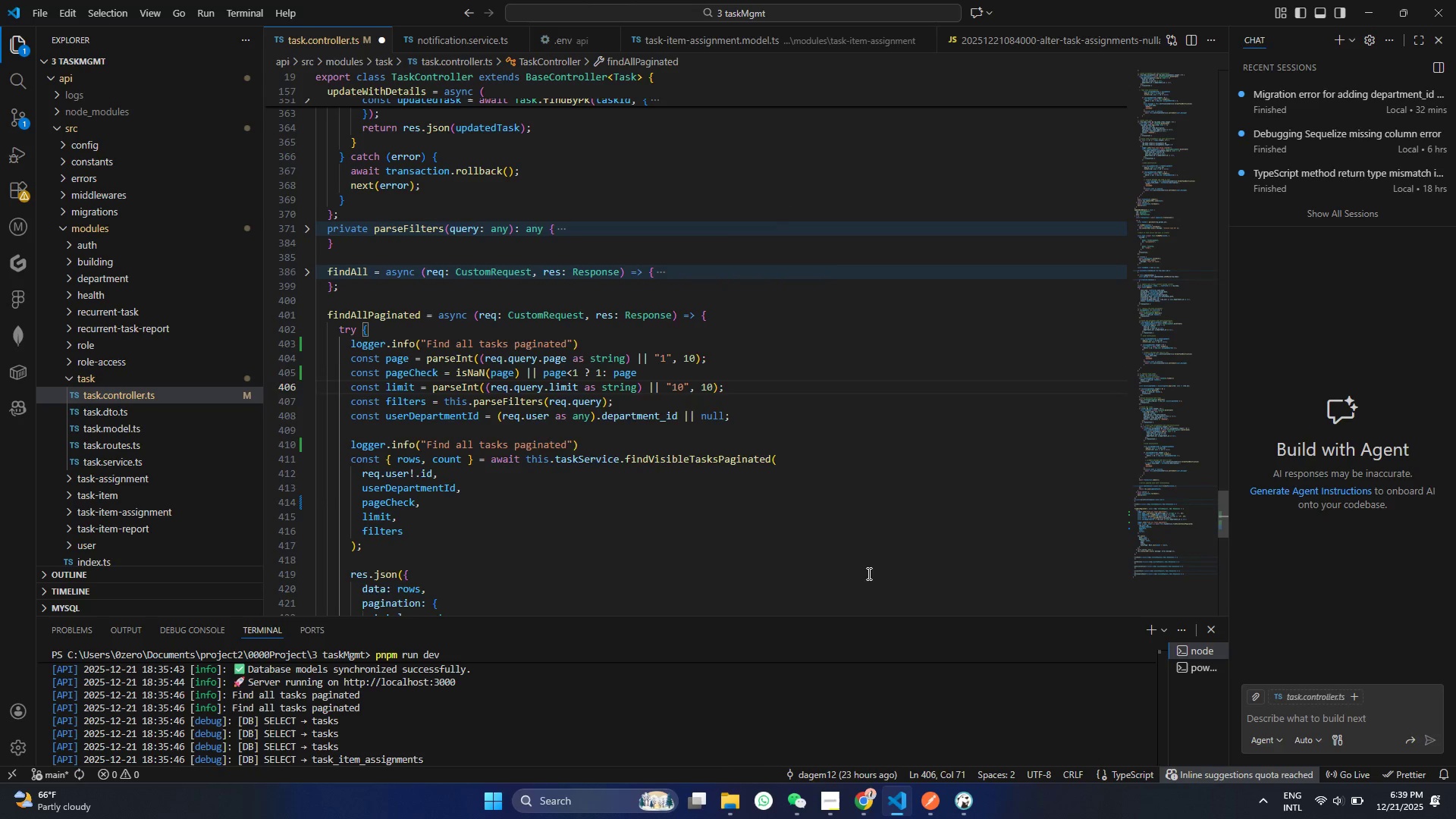 
key(Control+Enter)
 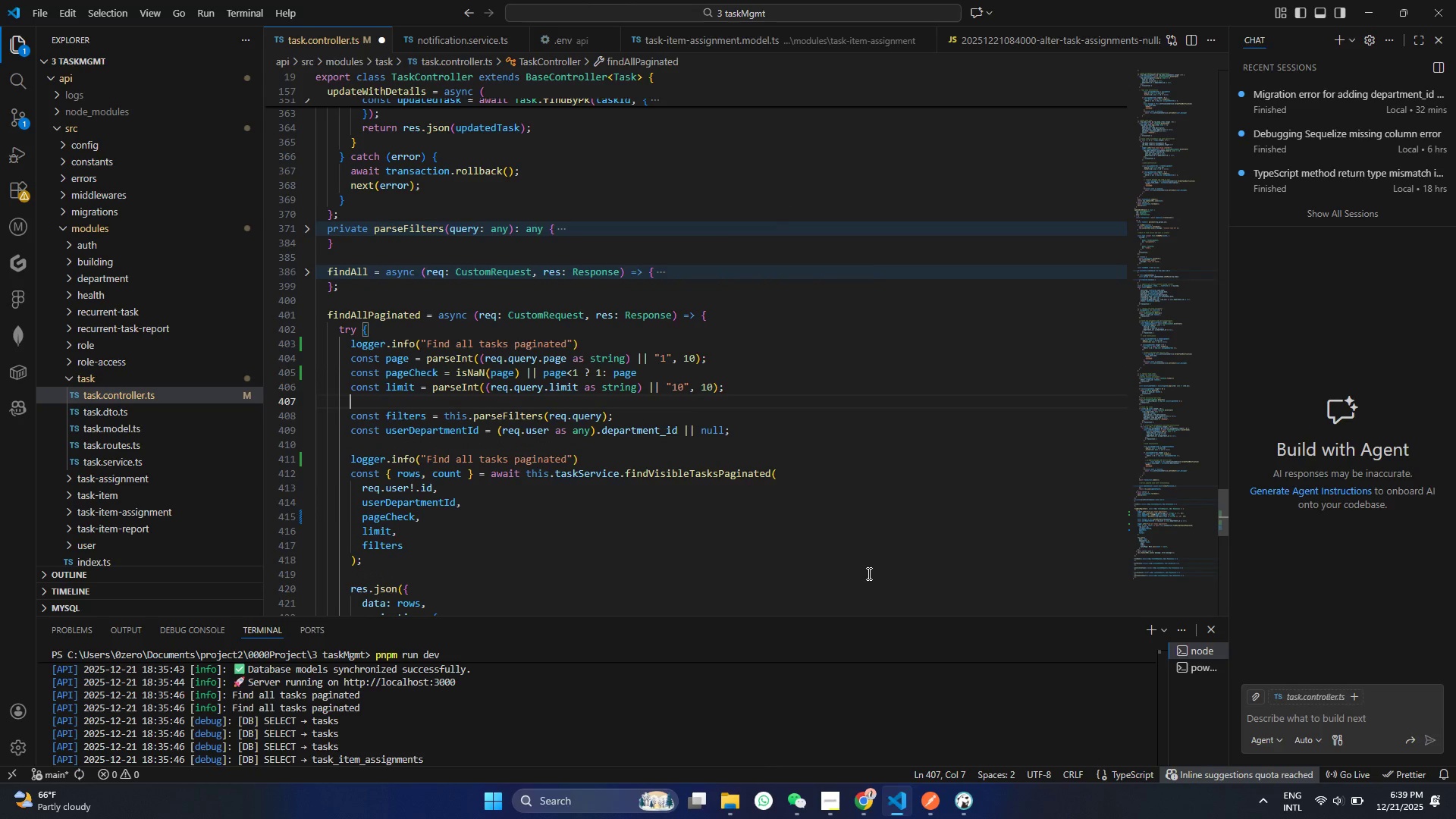 
key(Control+ControlLeft)
 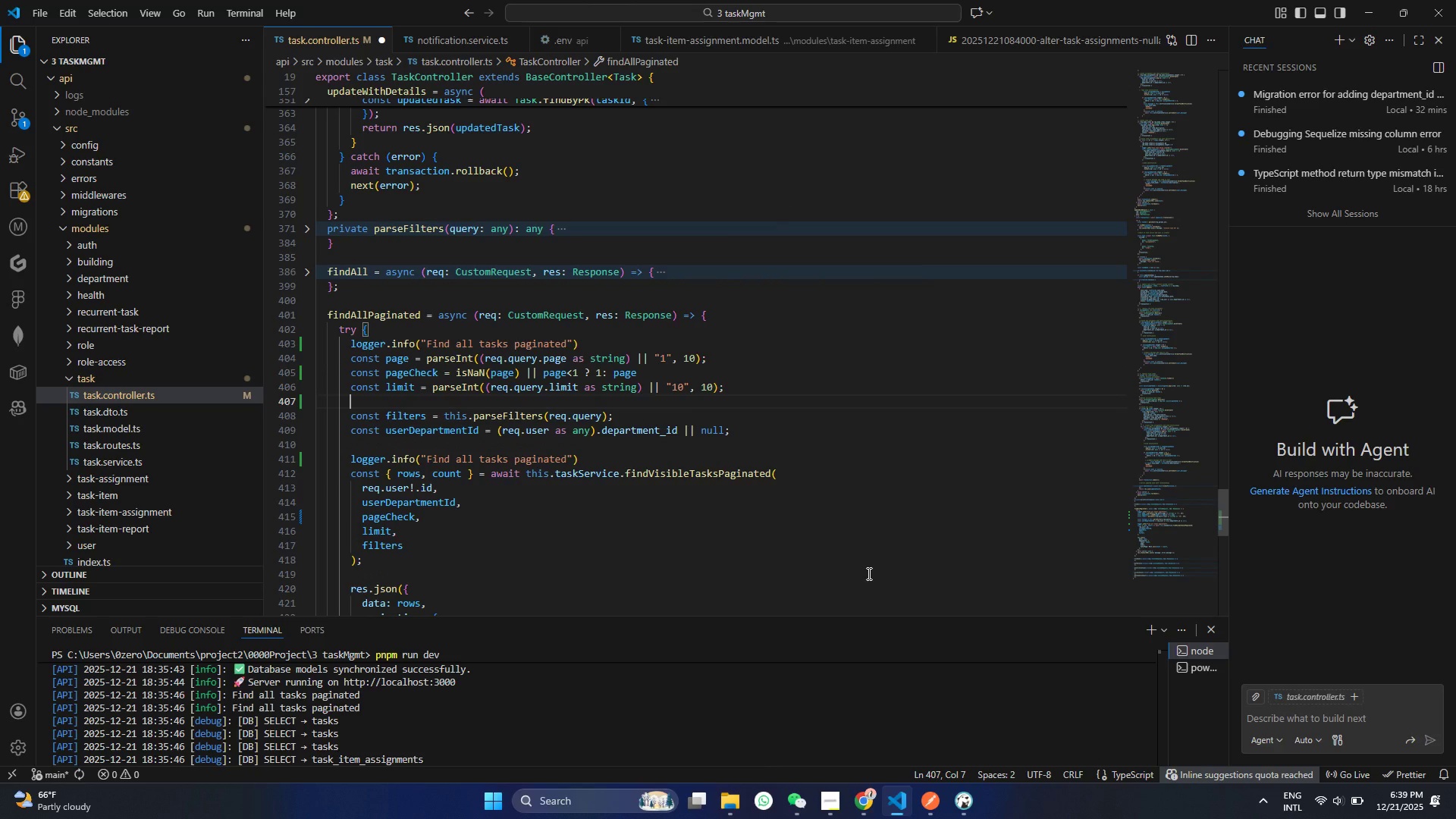 
key(V)
 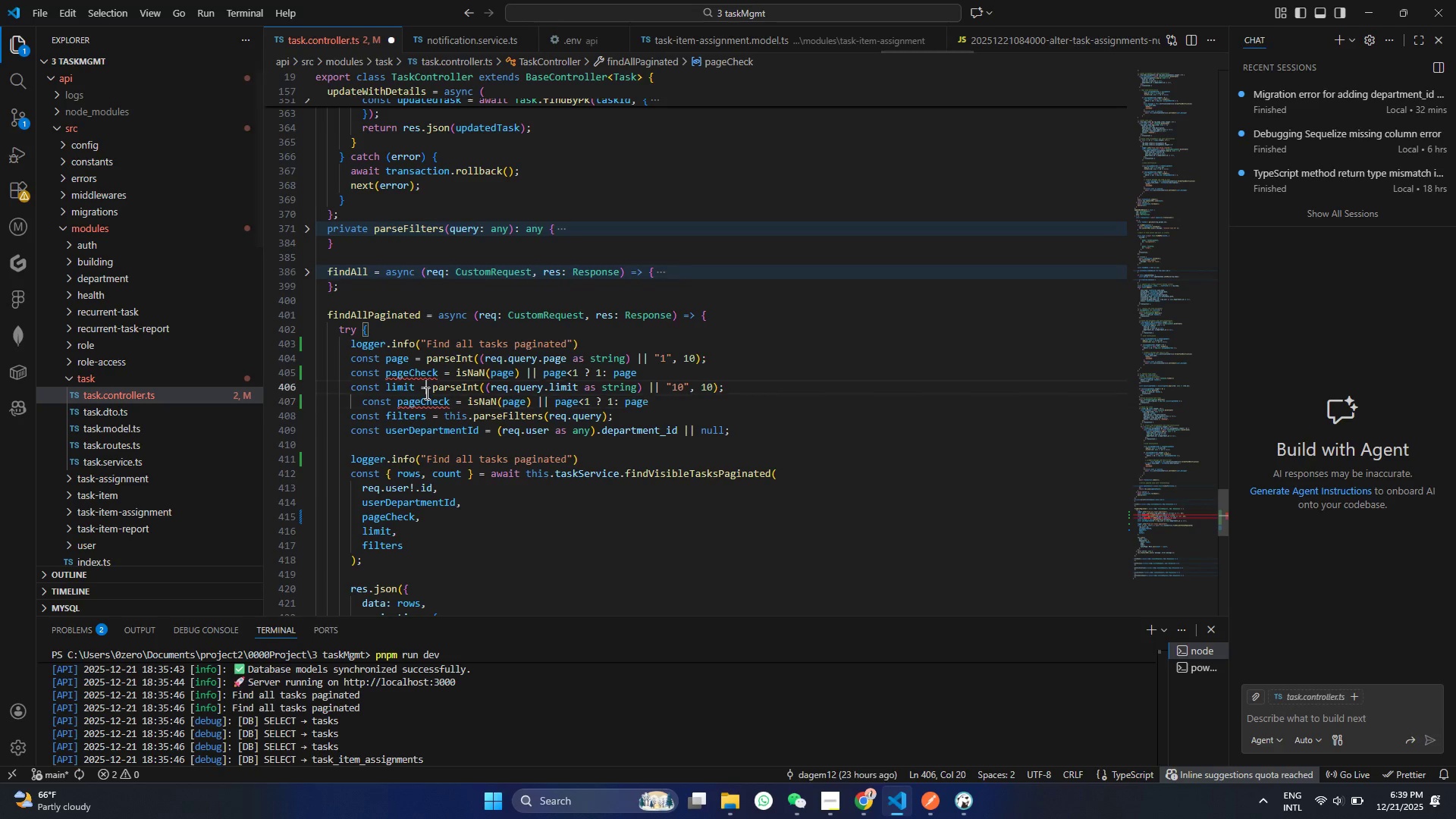 
double_click([419, 399])
 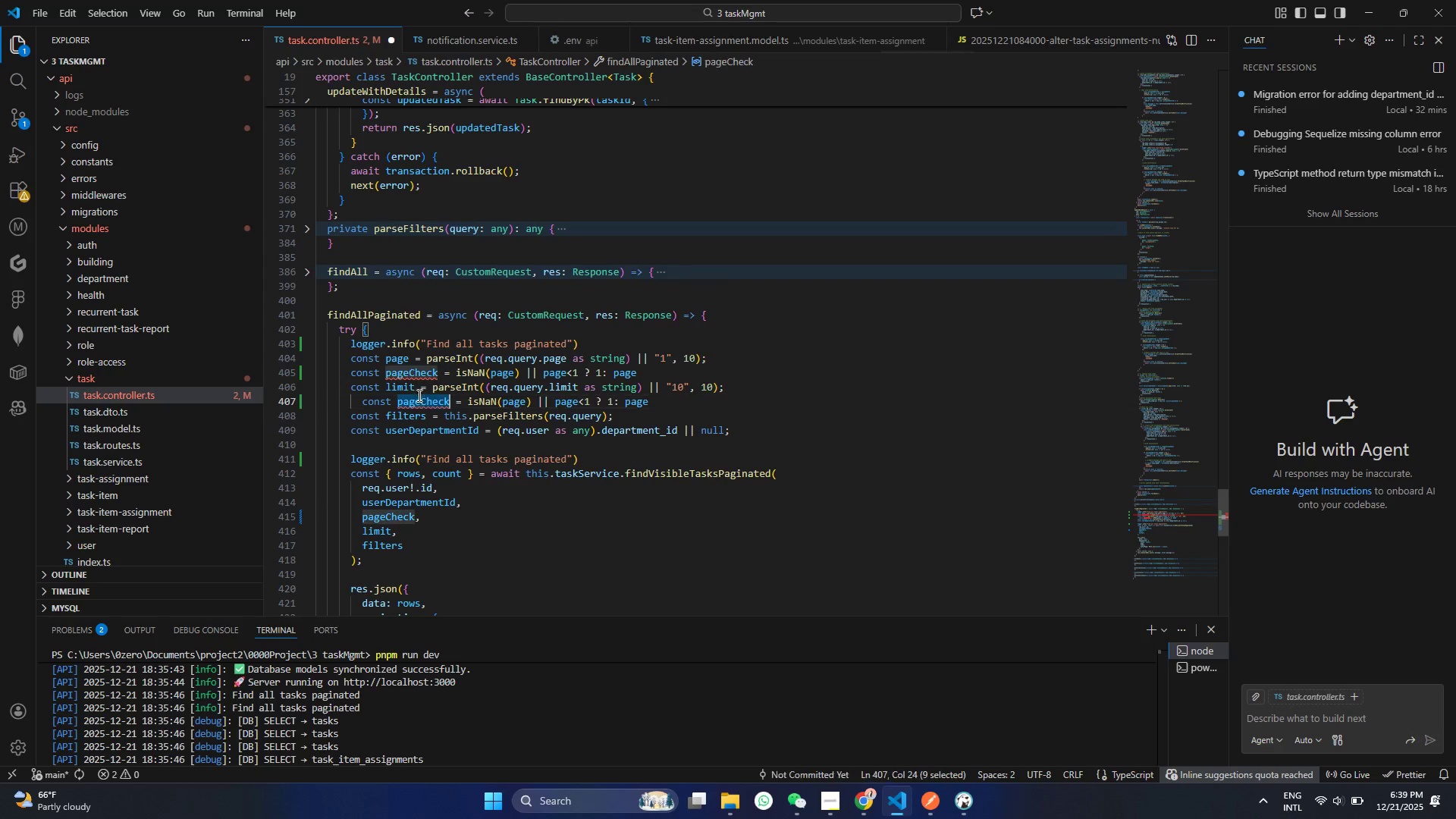 
triple_click([419, 399])
 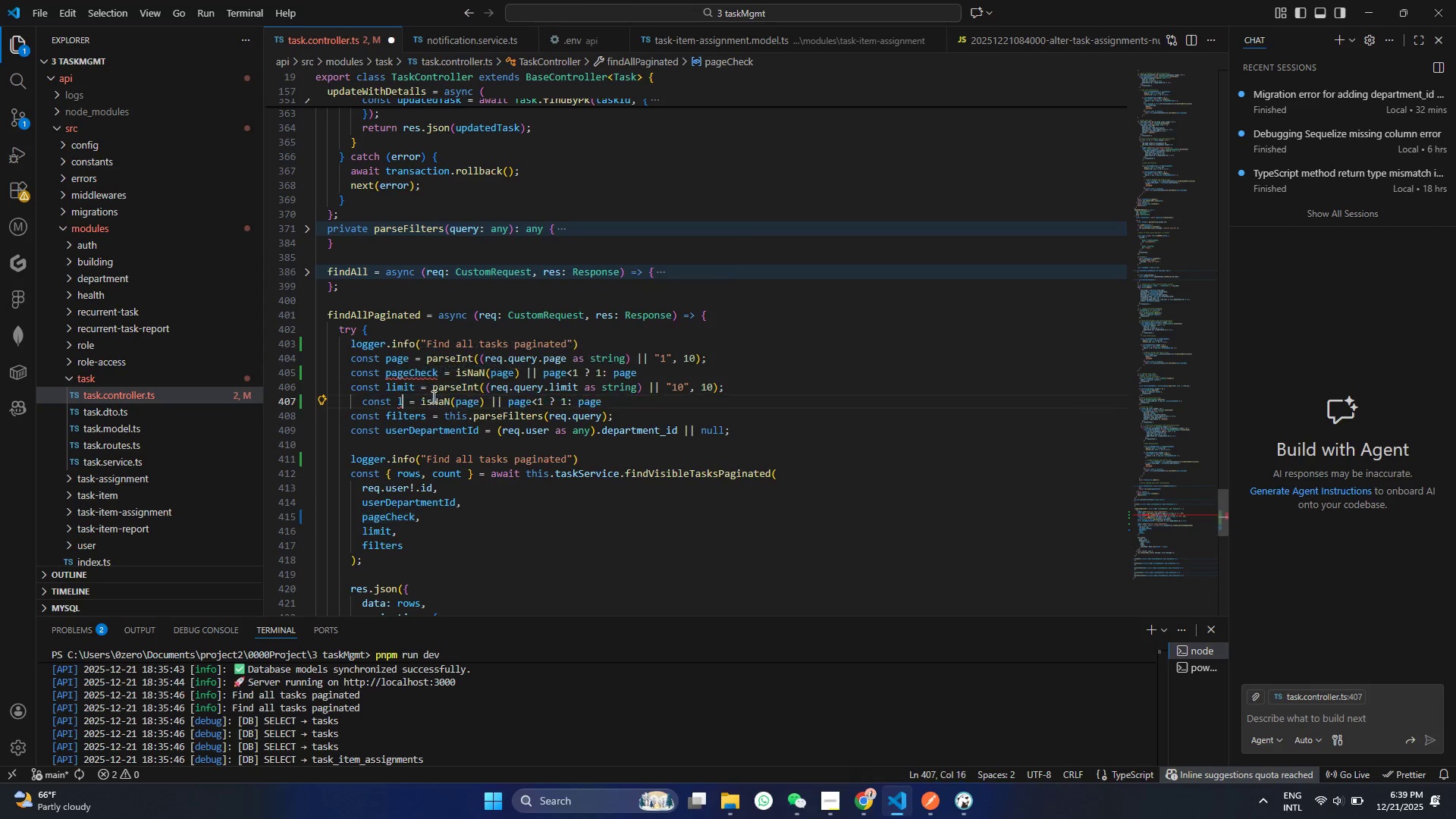 
type(limitchck)
 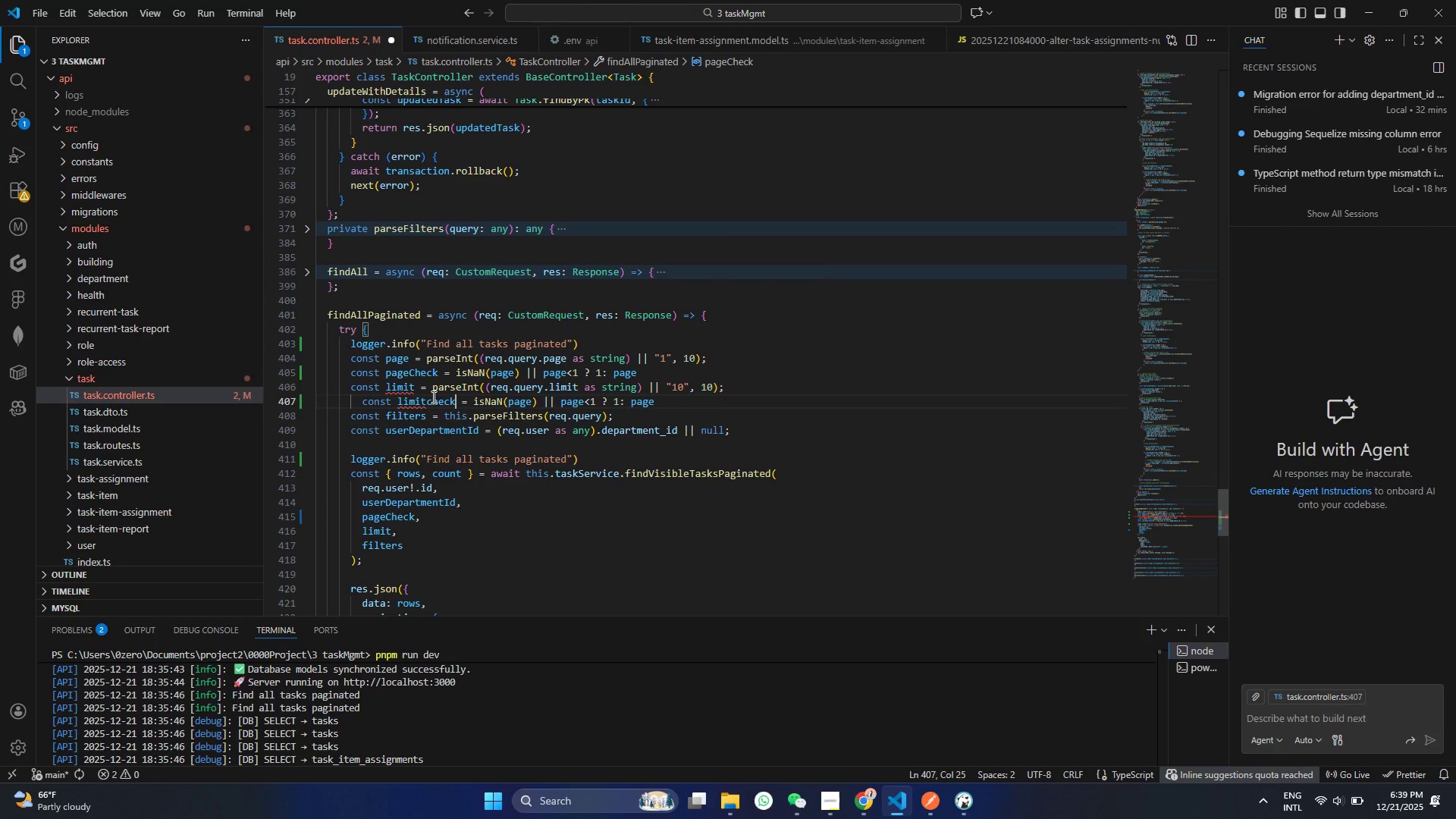 
key(Control+ControlLeft)
 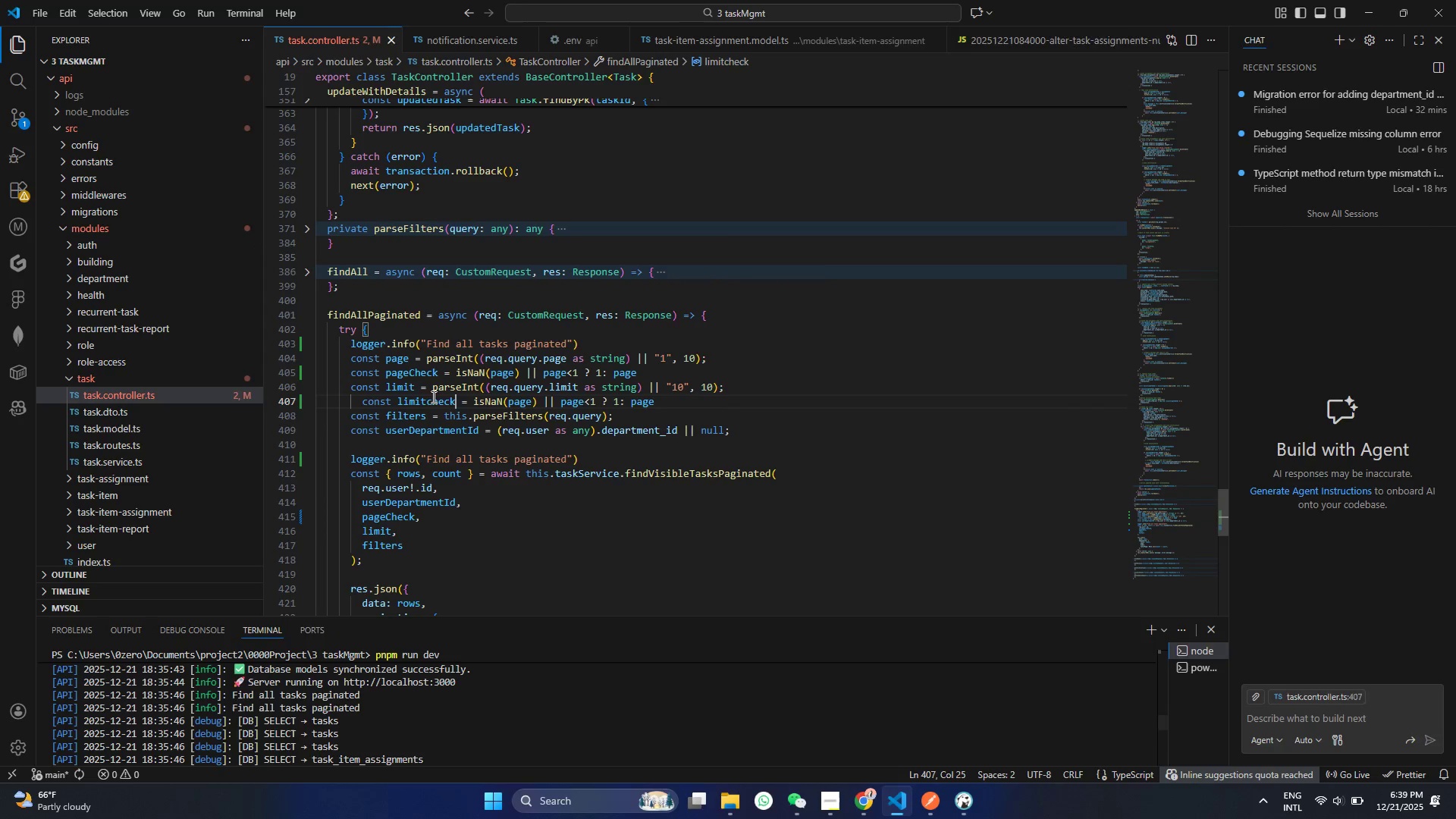 
key(Control+S)
 